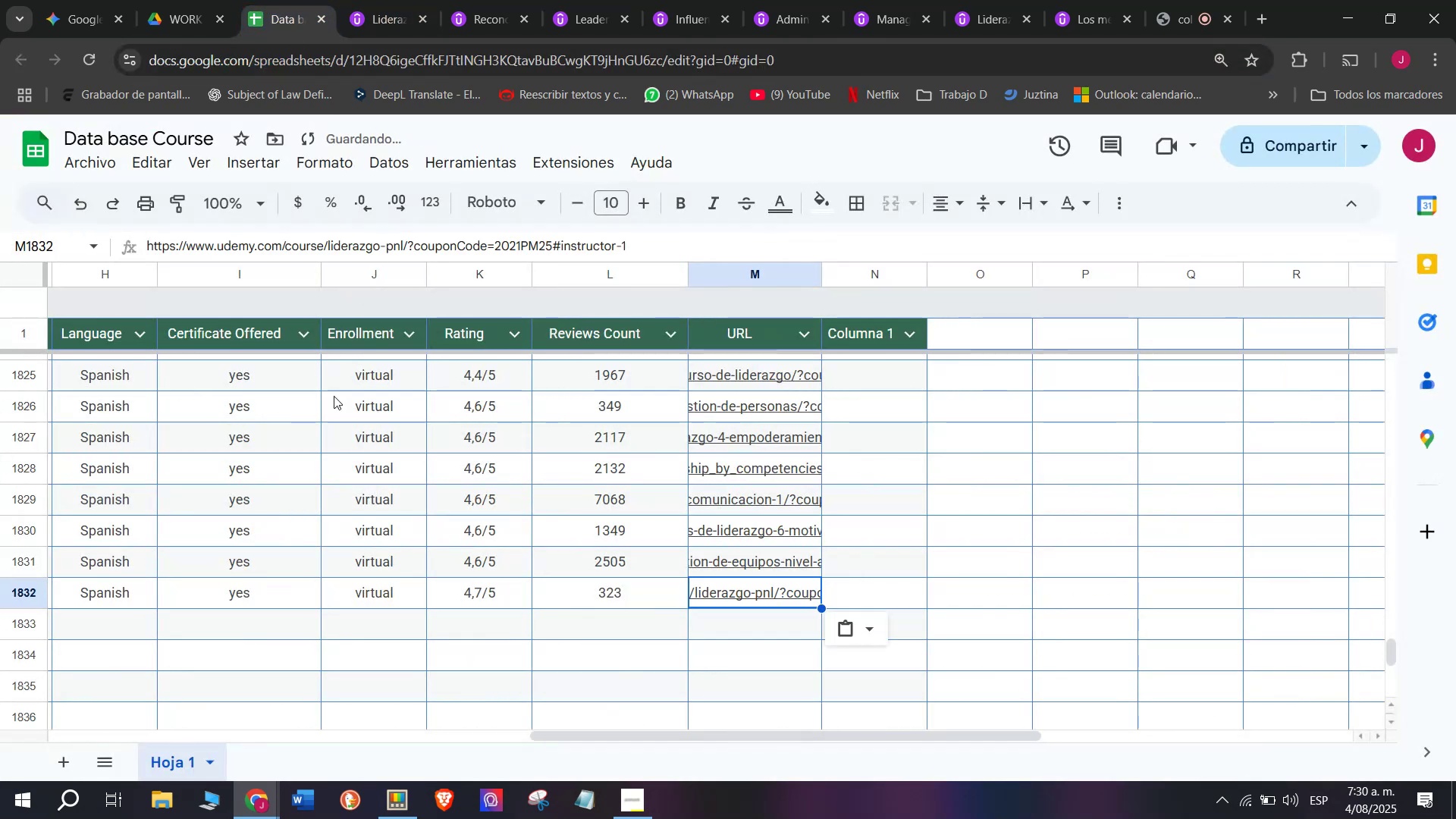 
scroll: coordinate [249, 515], scroll_direction: up, amount: 3.0
 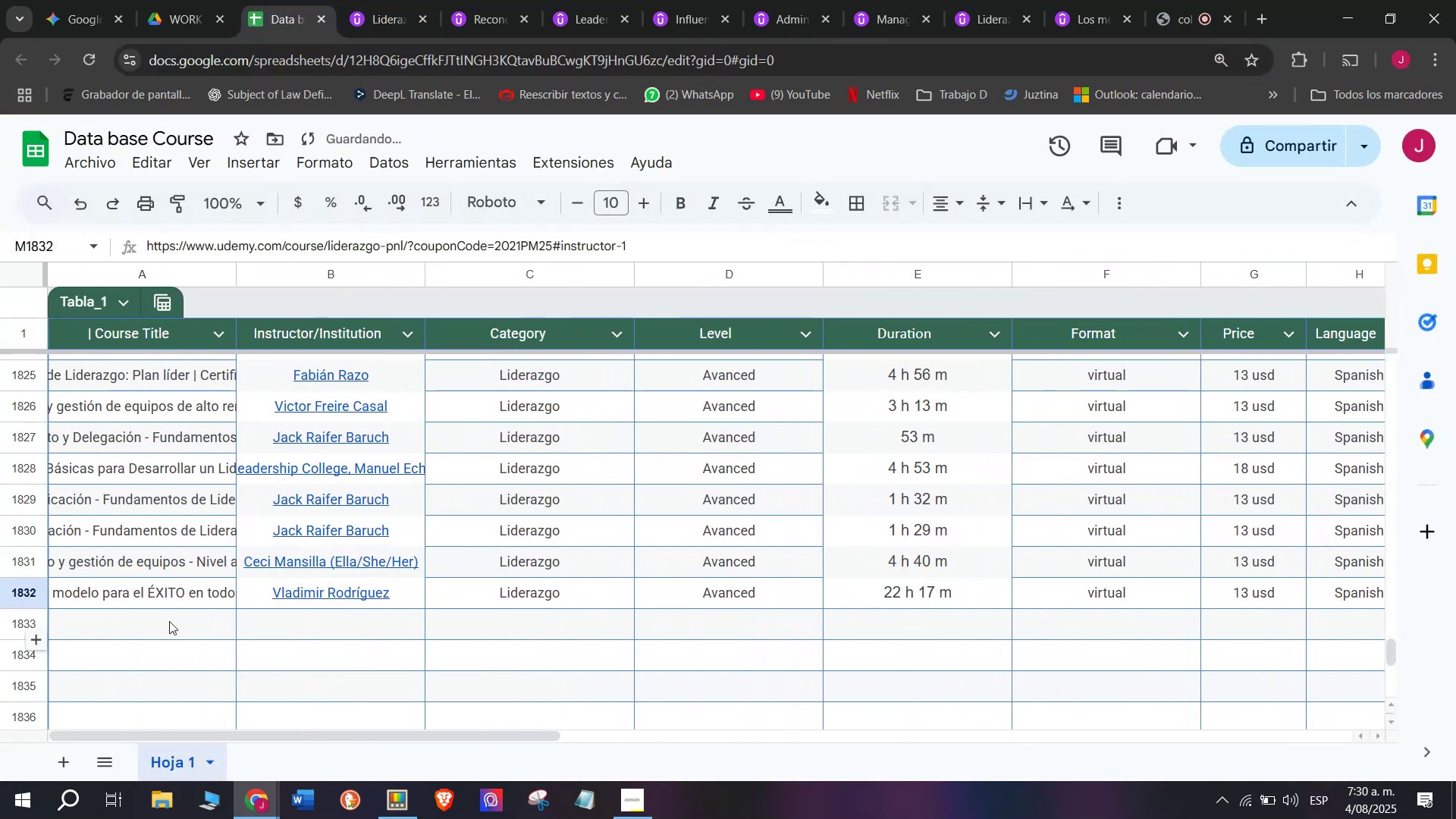 
left_click([170, 623])
 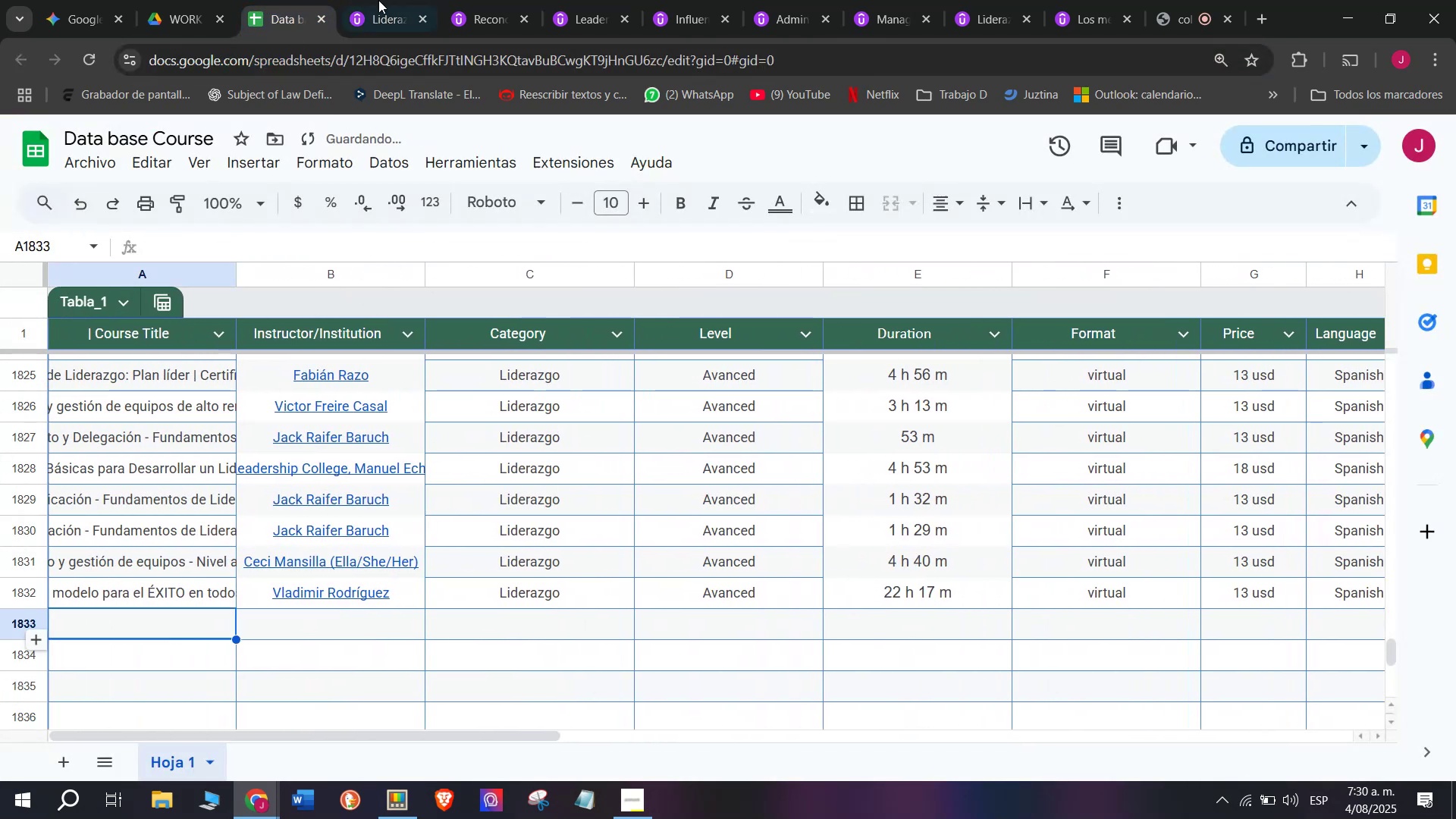 
left_click([410, 0])
 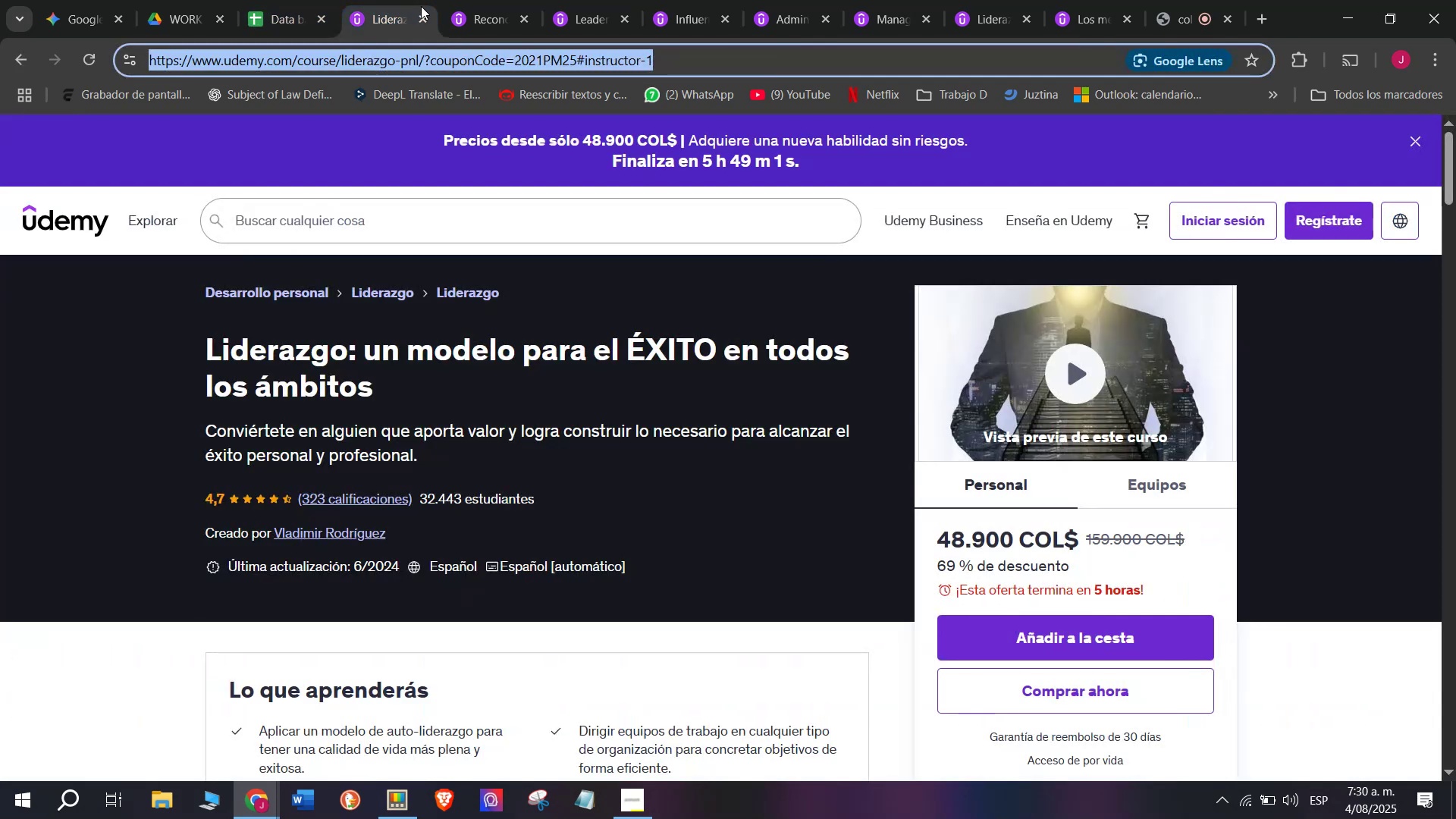 
left_click([425, 18])
 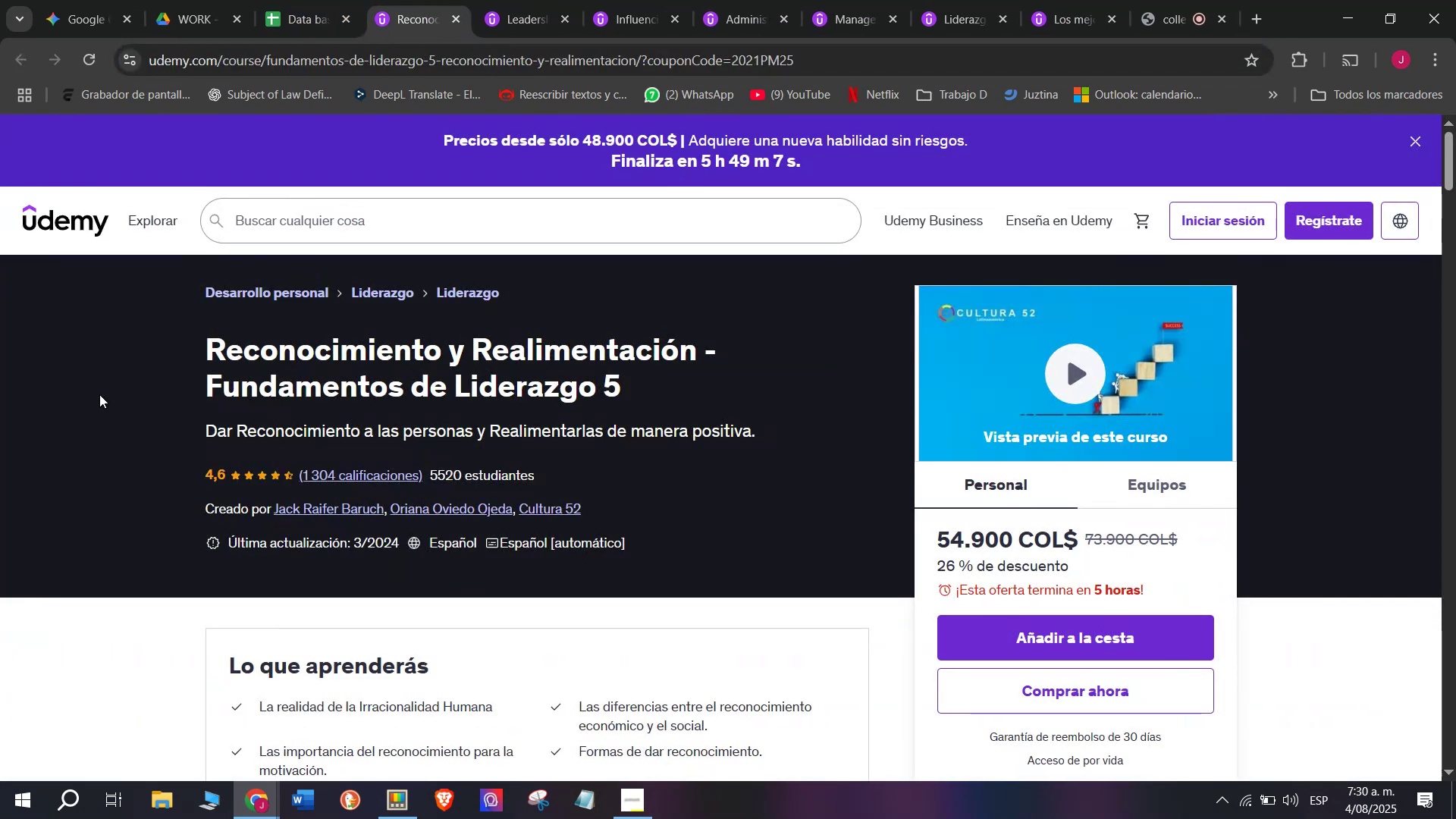 
left_click_drag(start_coordinate=[170, 322], to_coordinate=[672, 397])
 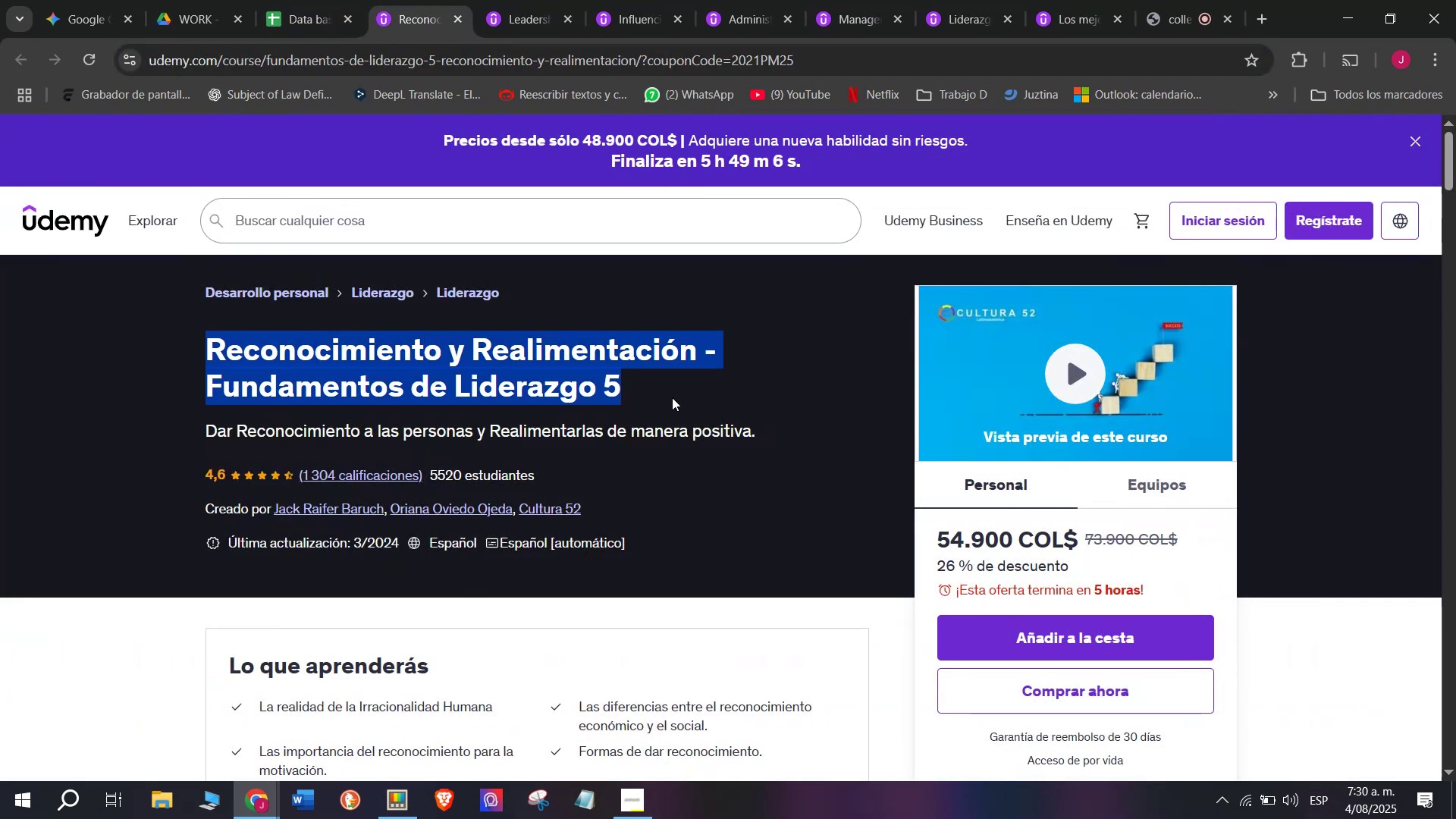 
key(Control+ControlLeft)
 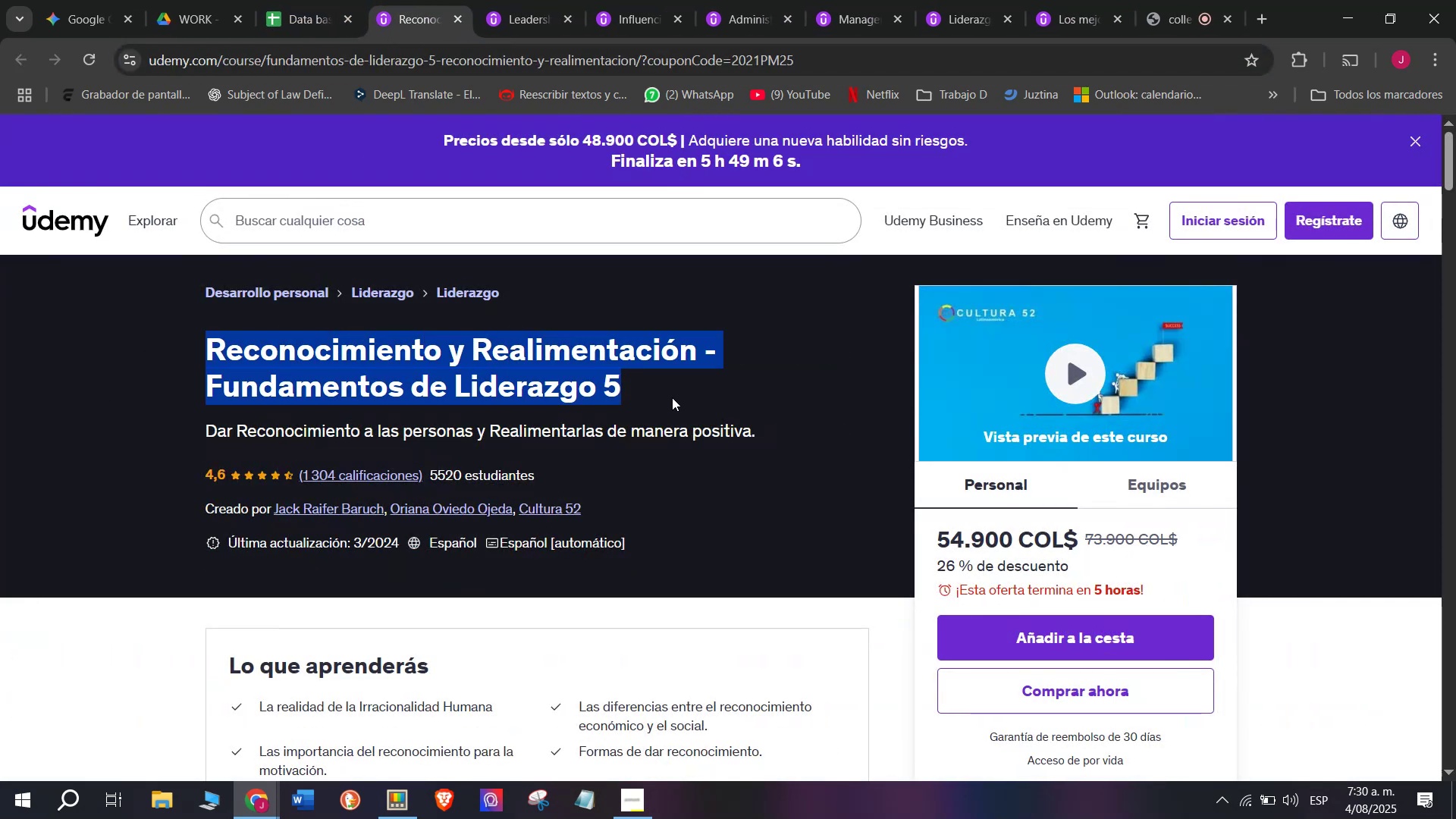 
key(Break)
 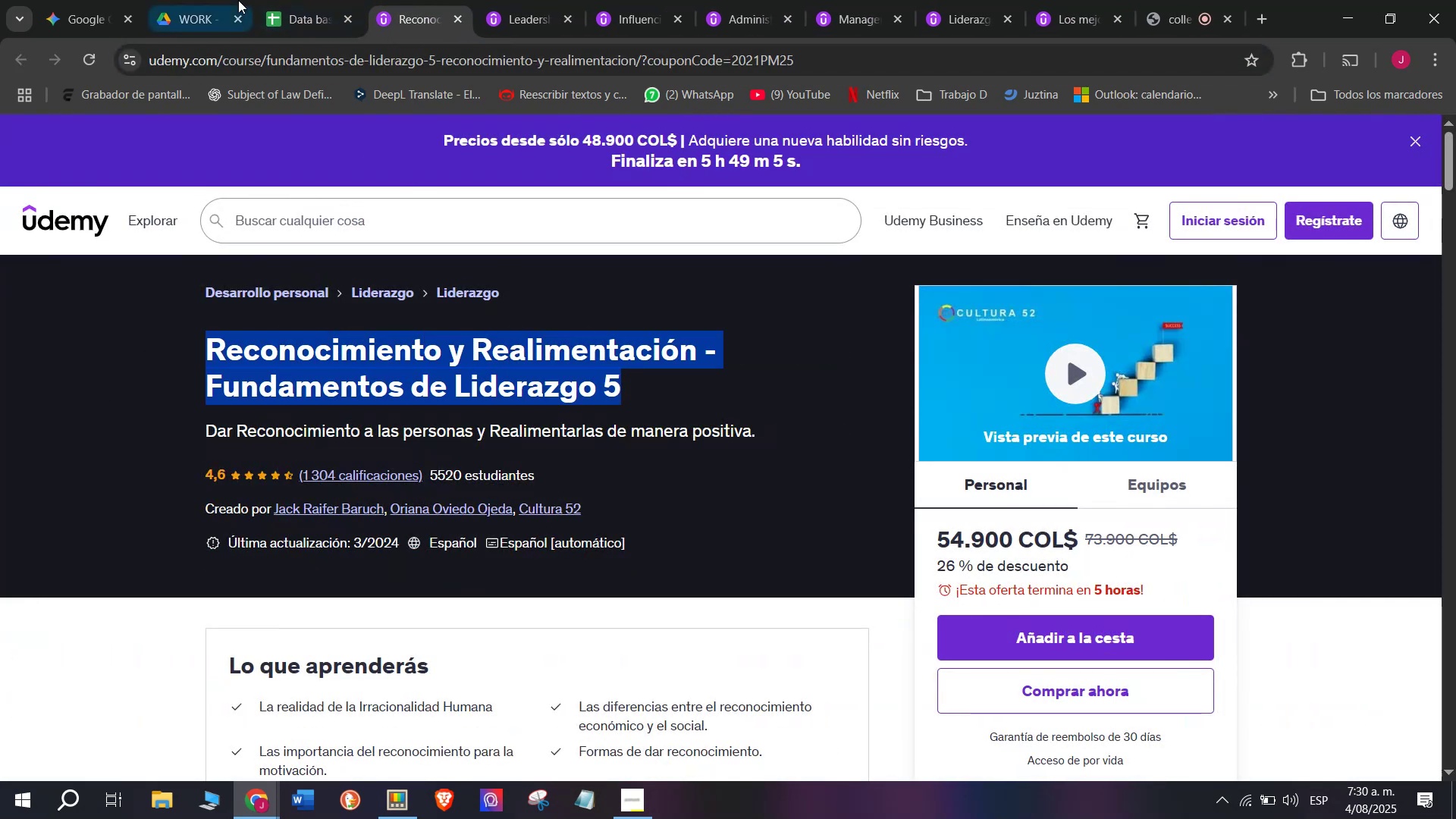 
key(Control+C)
 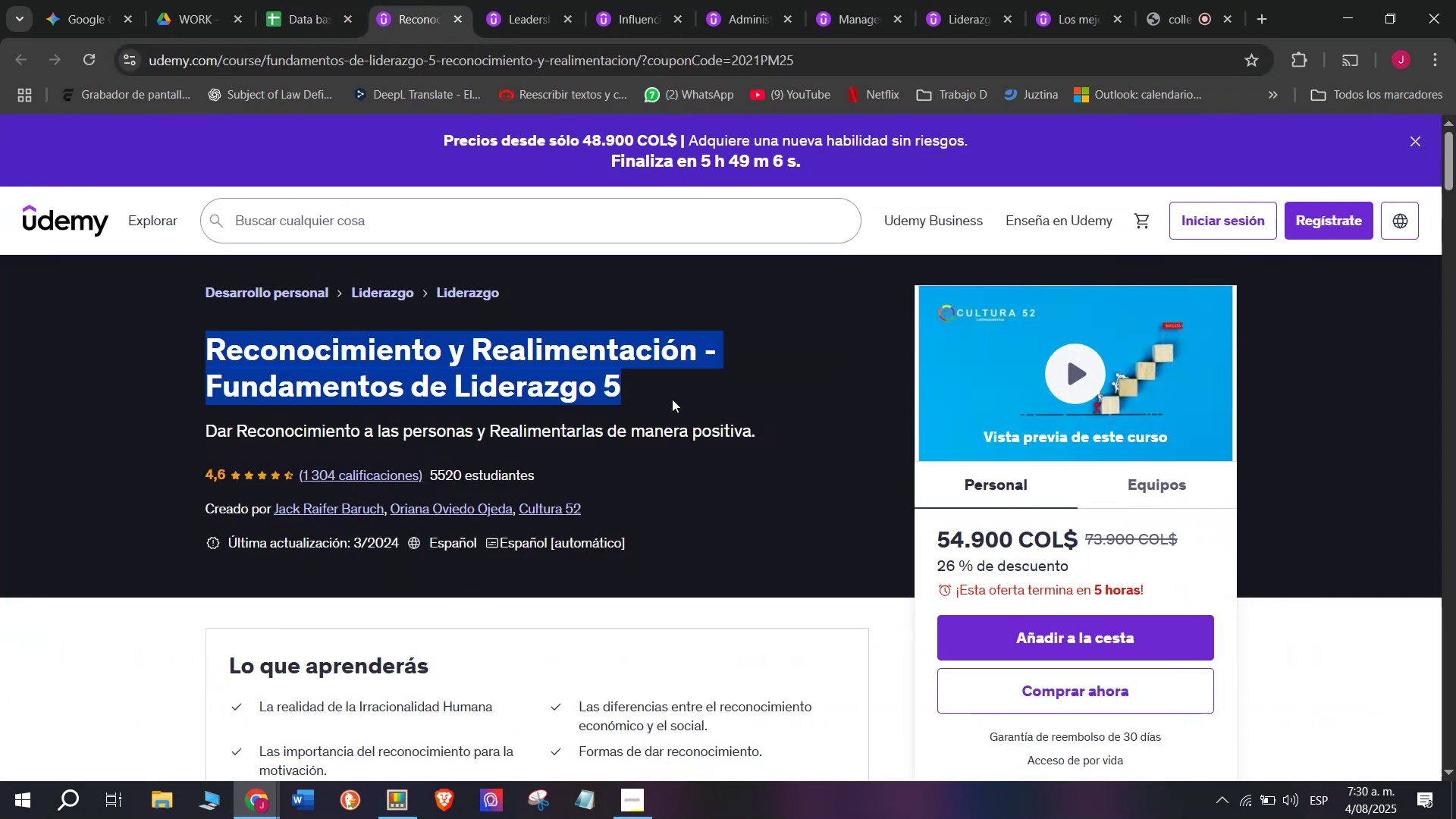 
key(Control+C)
 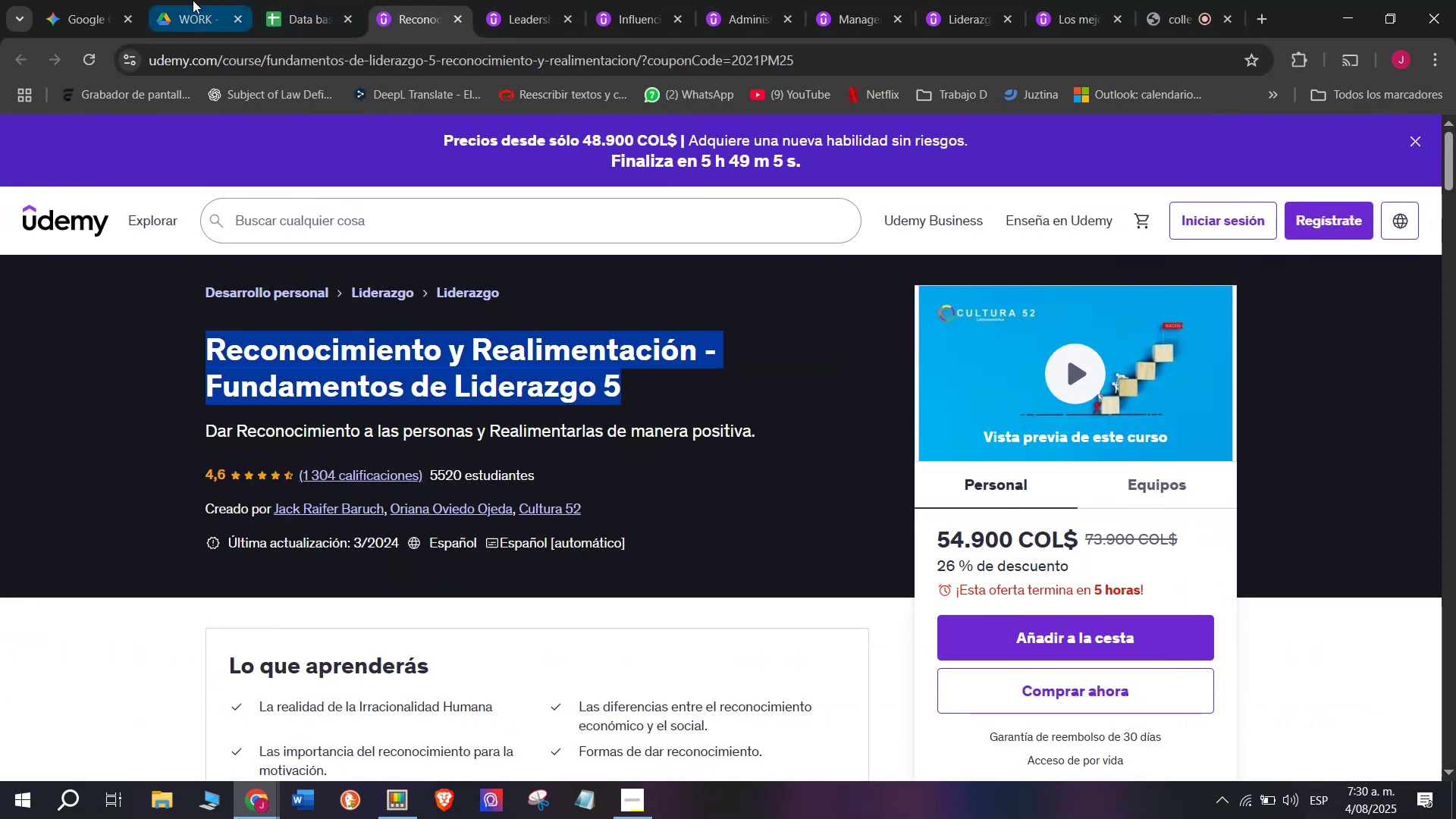 
key(Control+ControlLeft)
 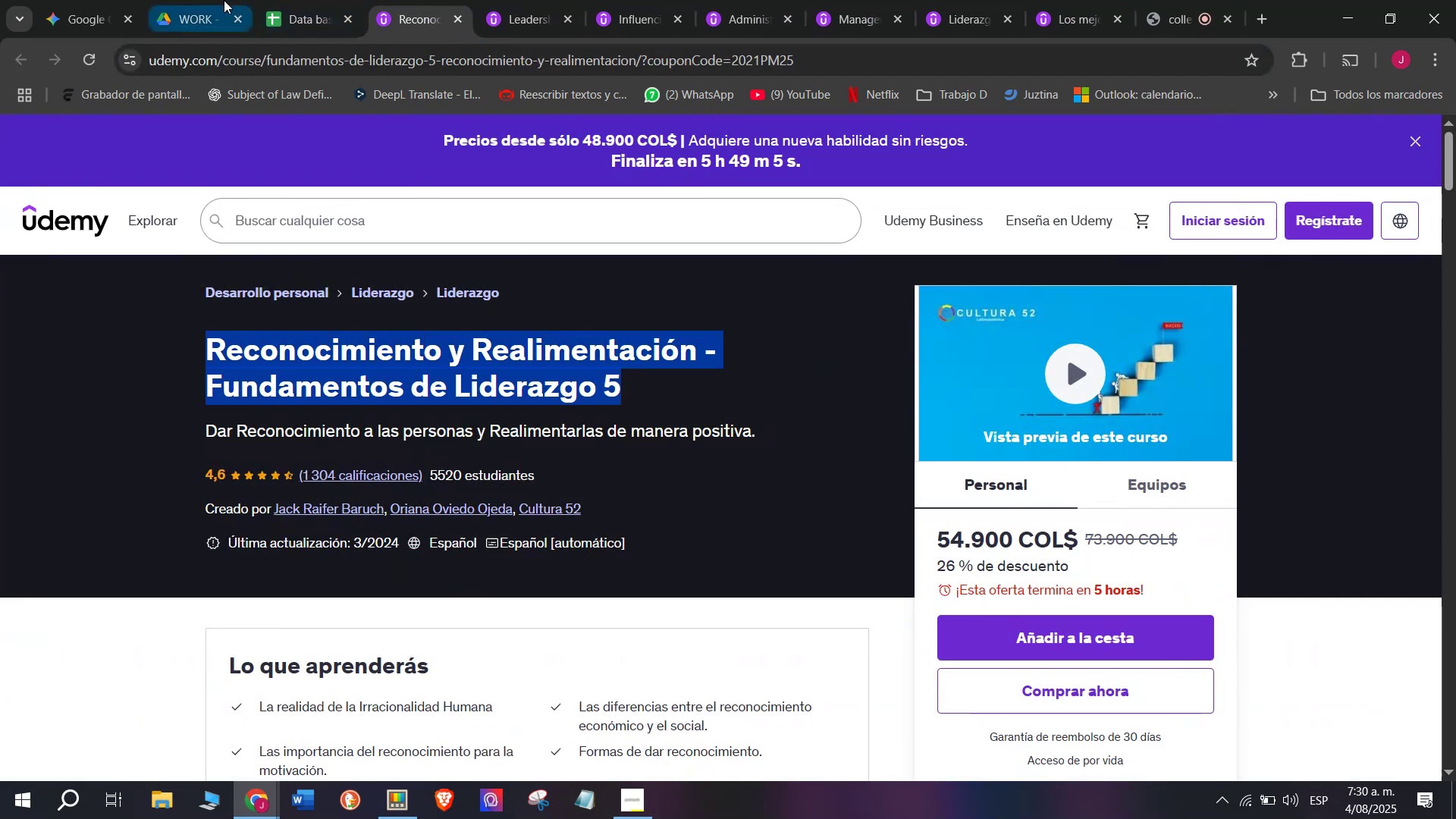 
key(Break)
 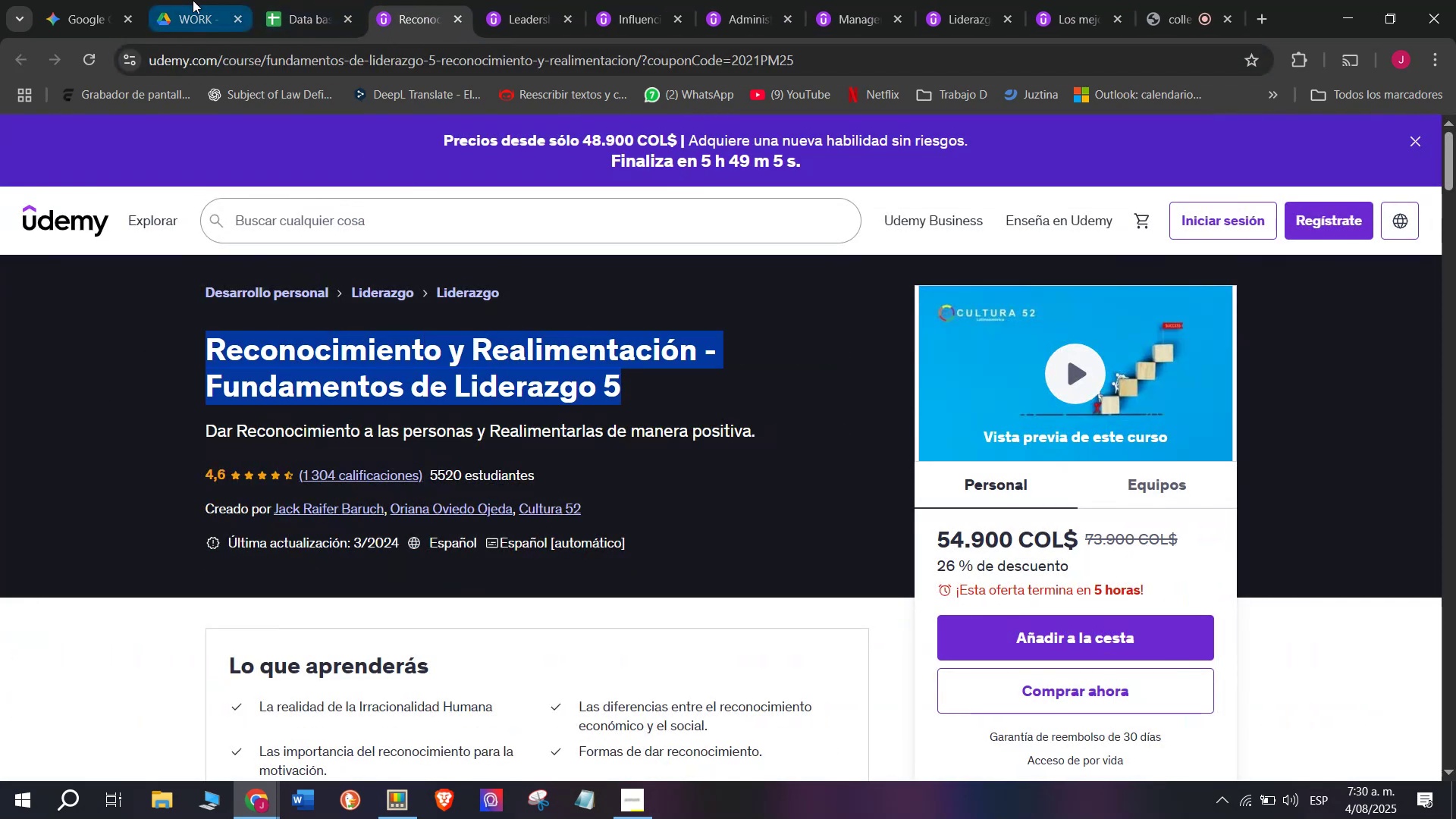 
left_click([192, 0])
 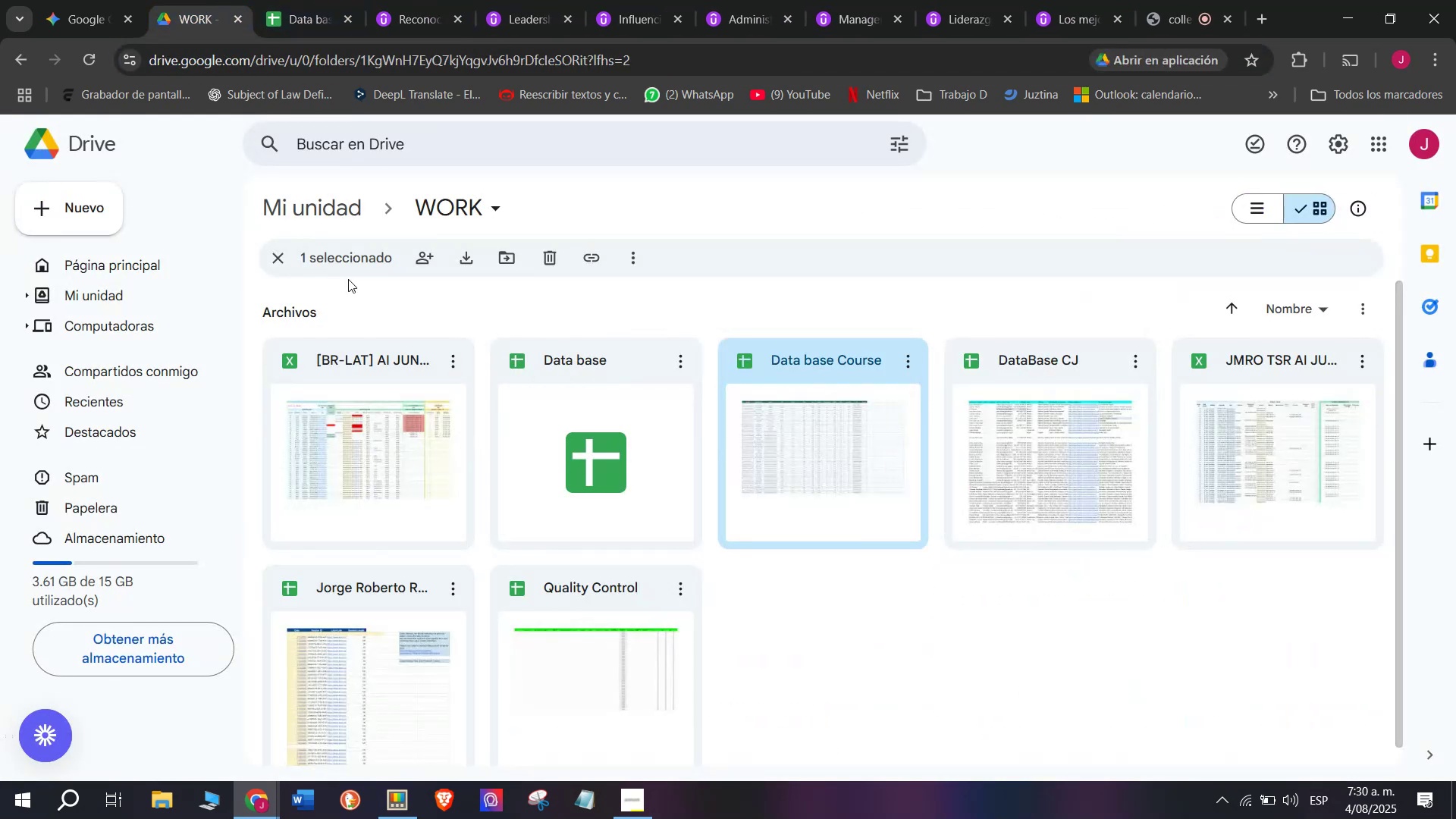 
left_click([314, 0])
 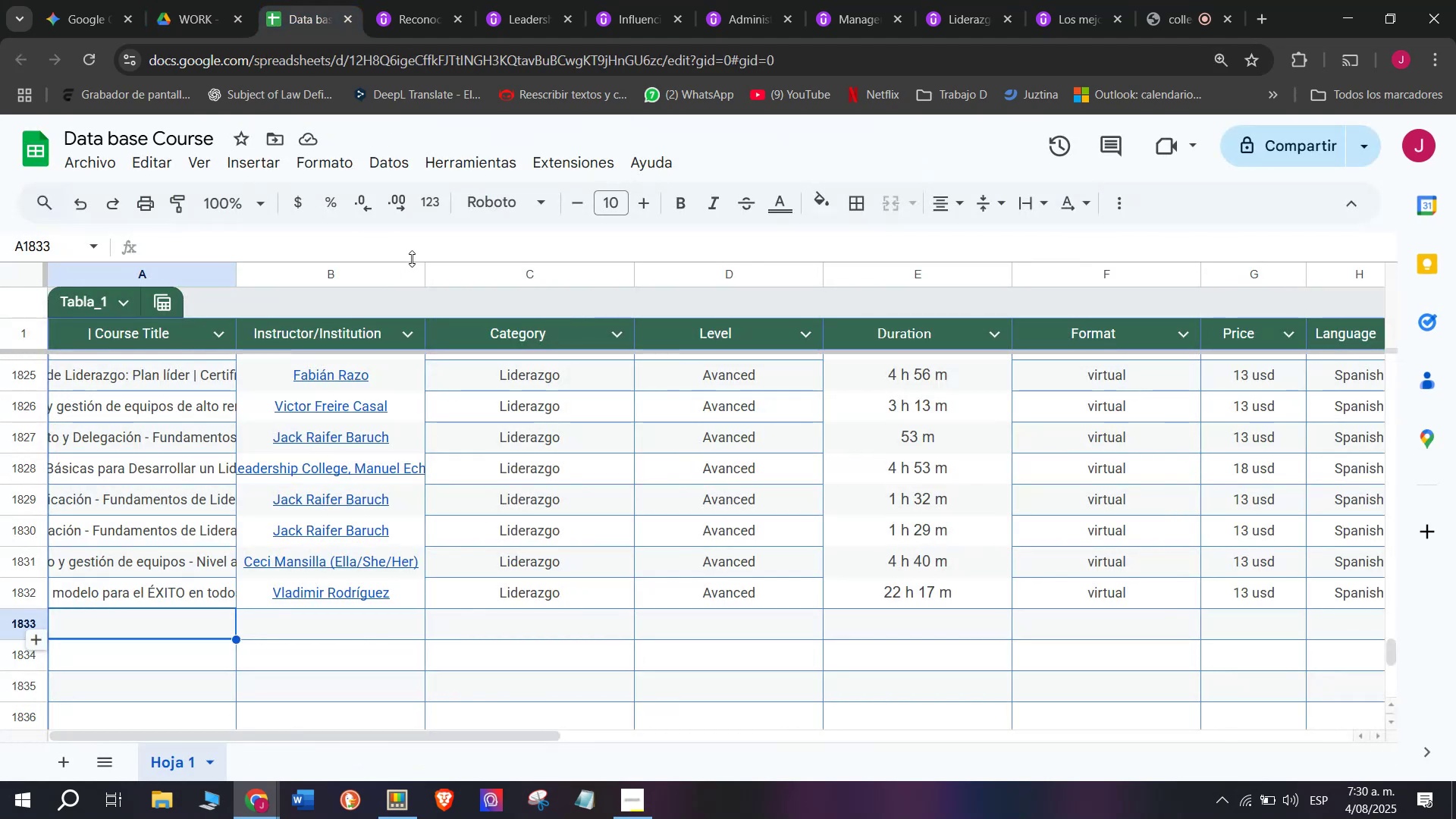 
left_click_drag(start_coordinate=[184, 0], to_coordinate=[1045, 0])
 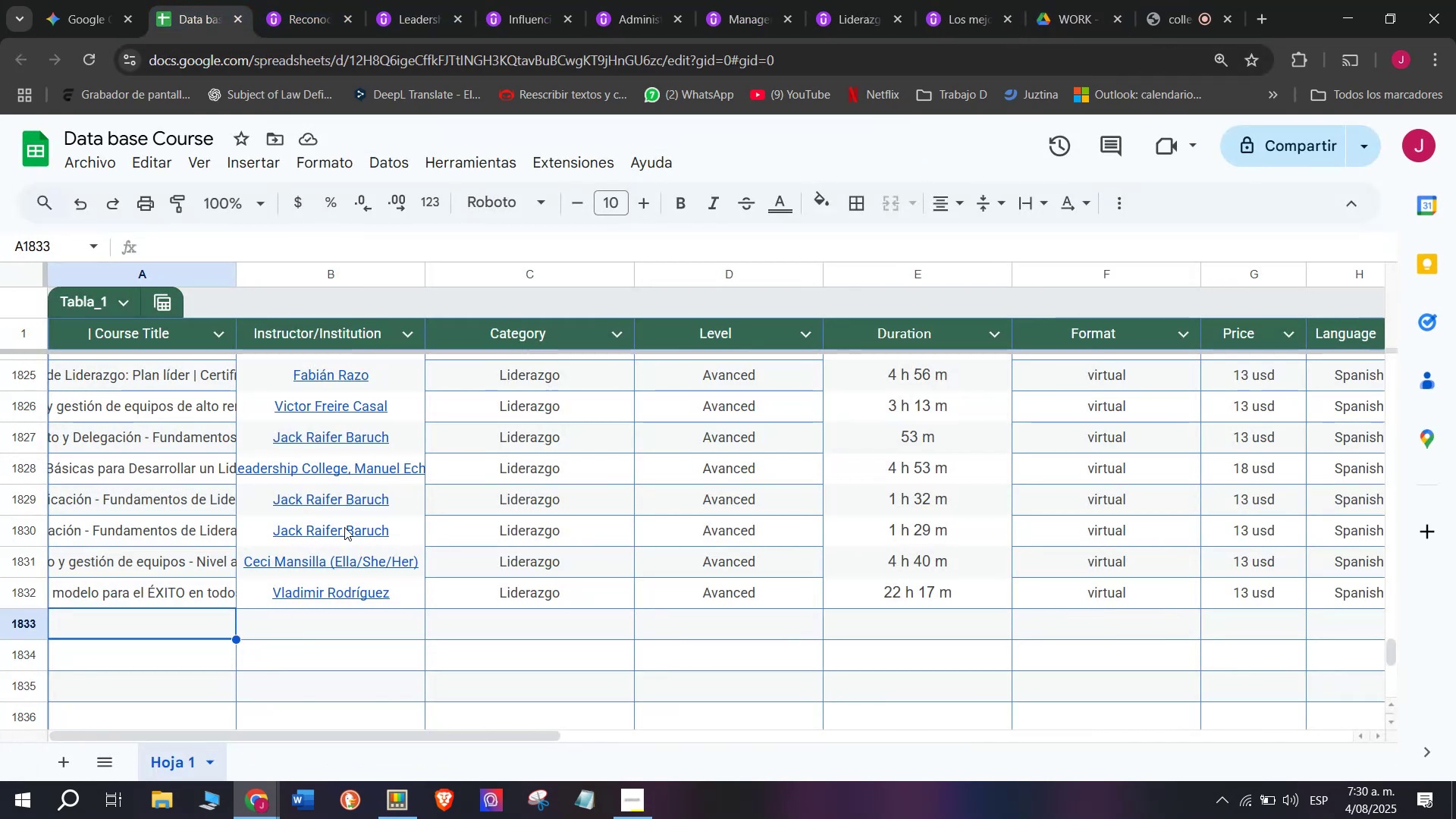 
double_click([152, 626])
 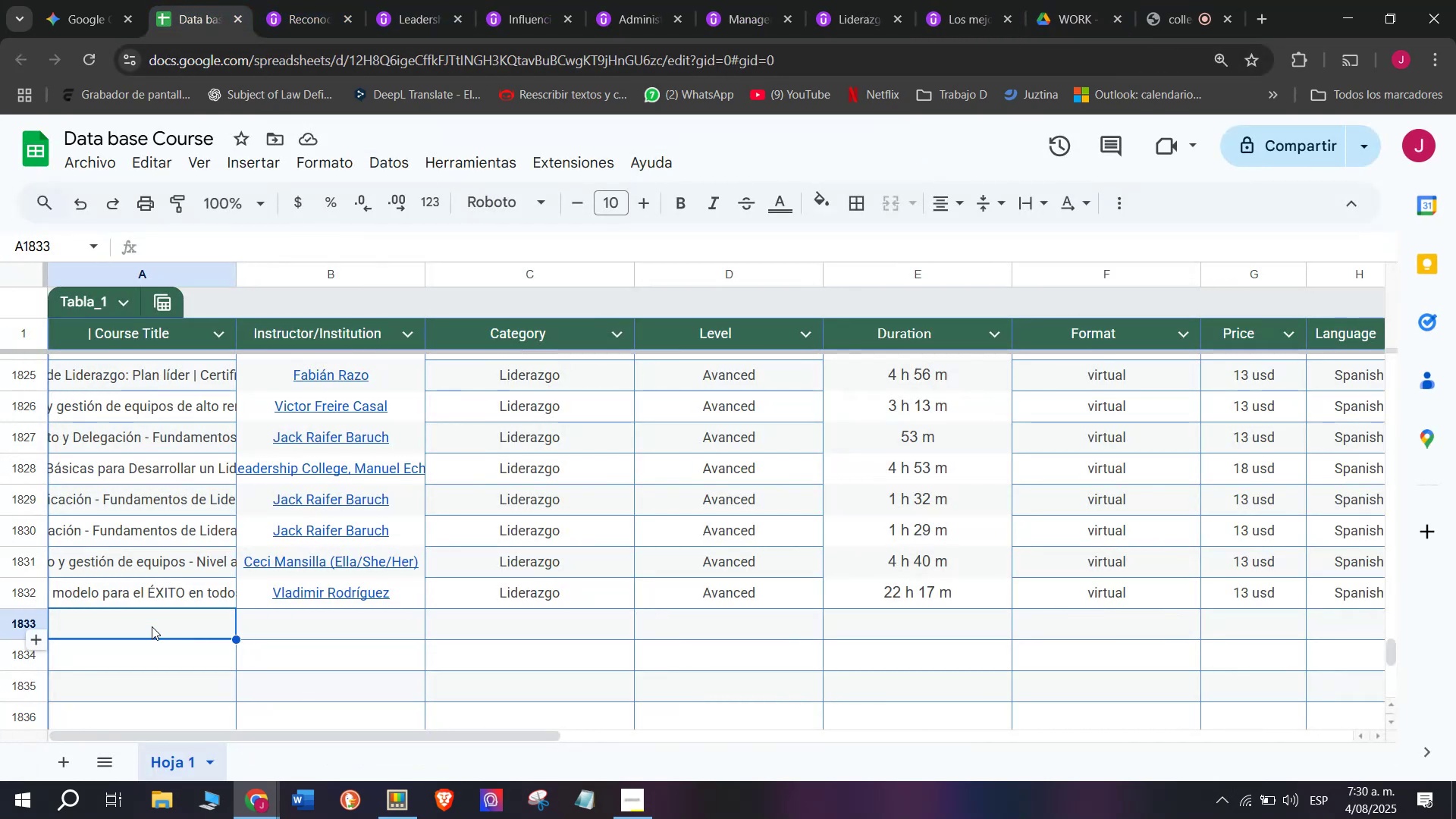 
key(Z)
 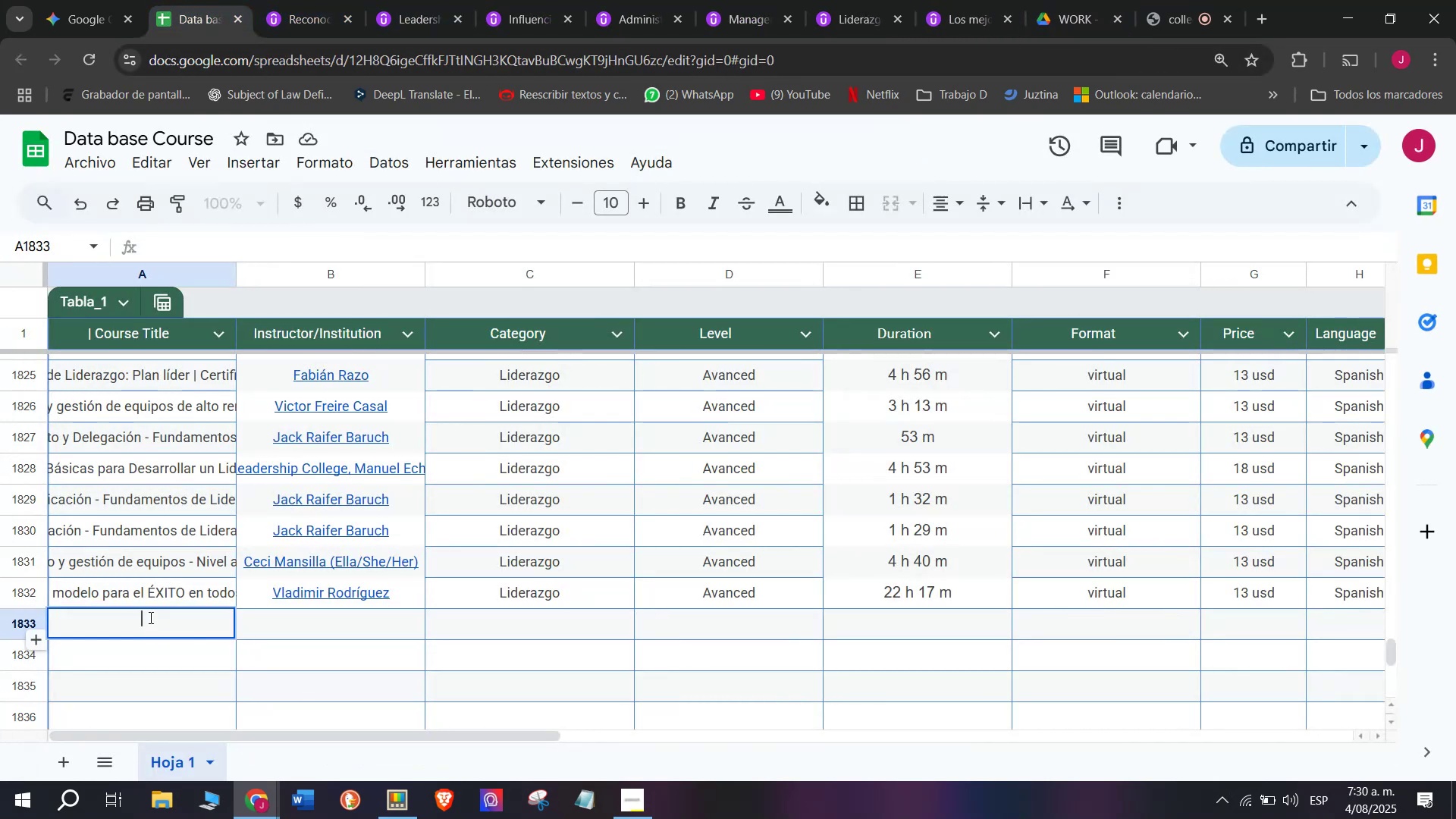 
key(Control+ControlLeft)
 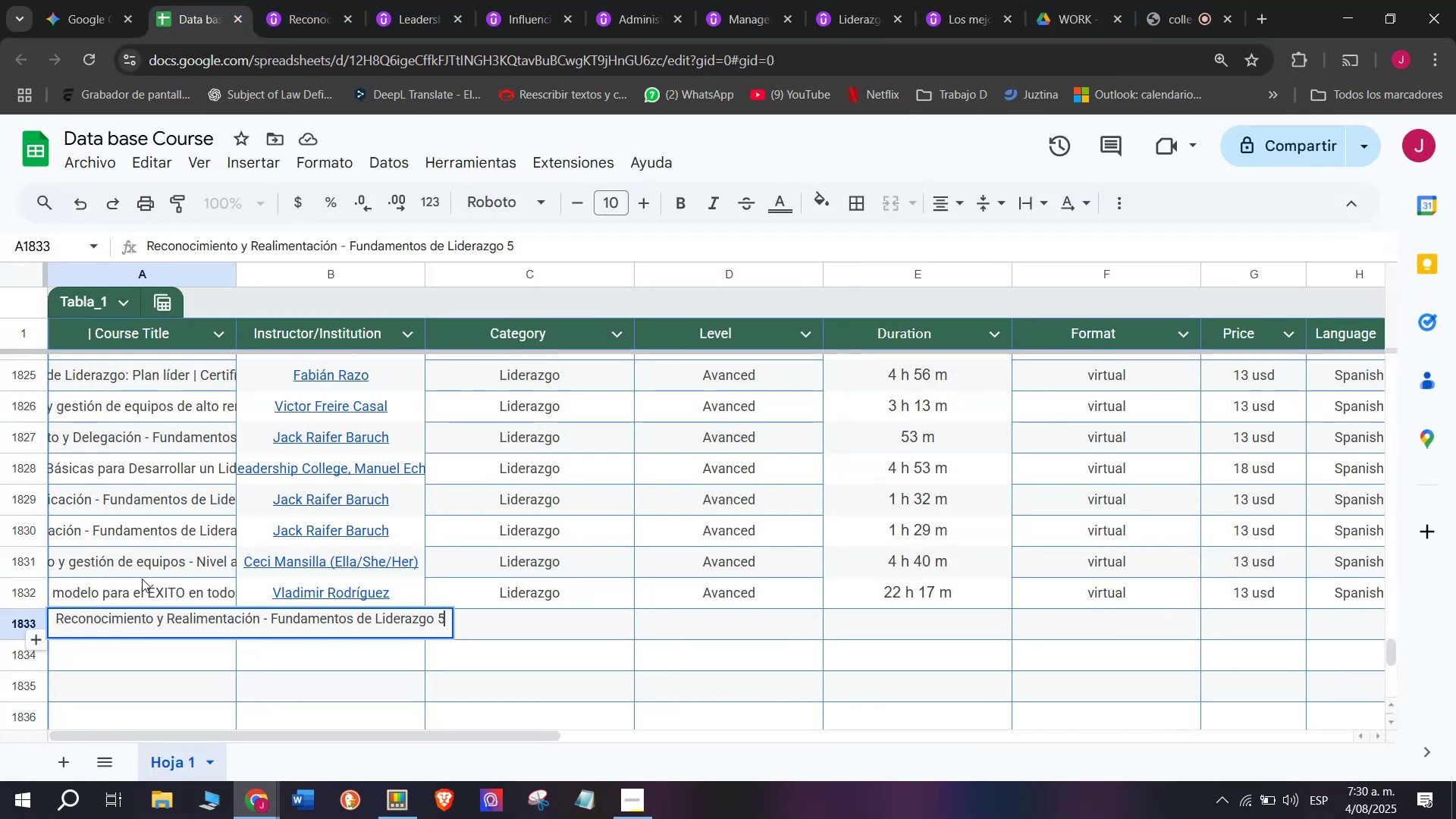 
key(Control+V)
 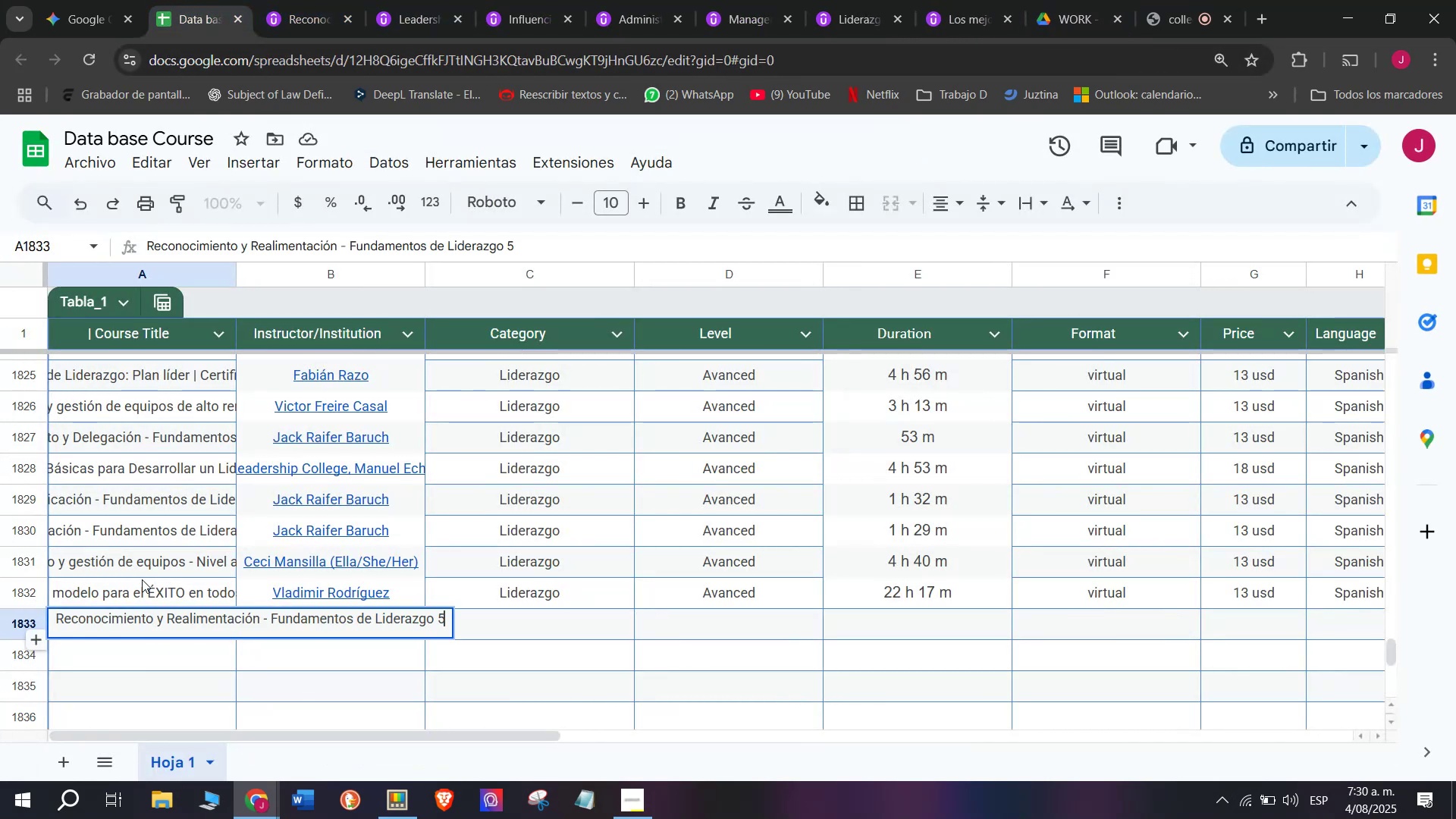 
left_click([142, 579])
 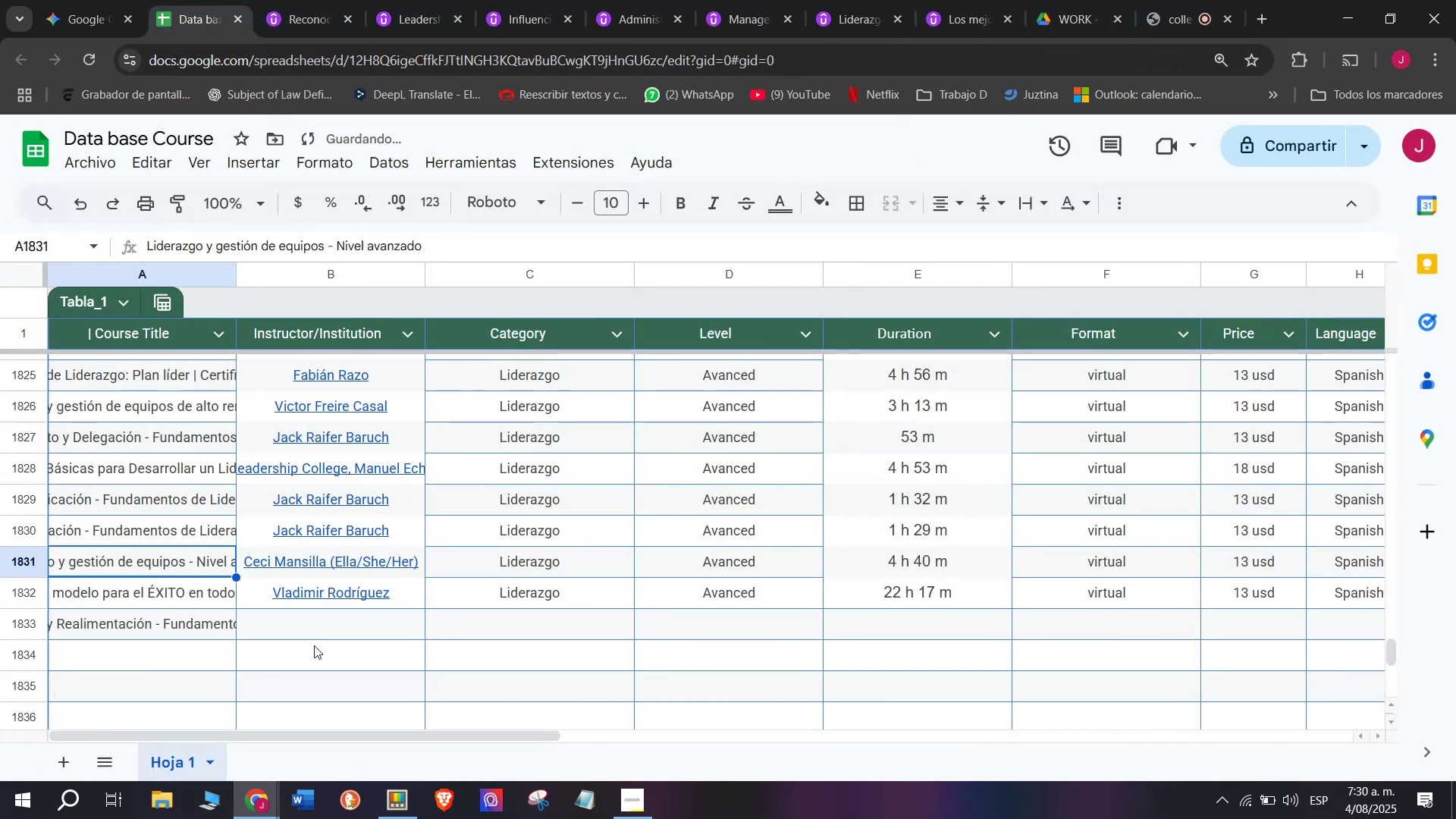 
left_click([328, 627])
 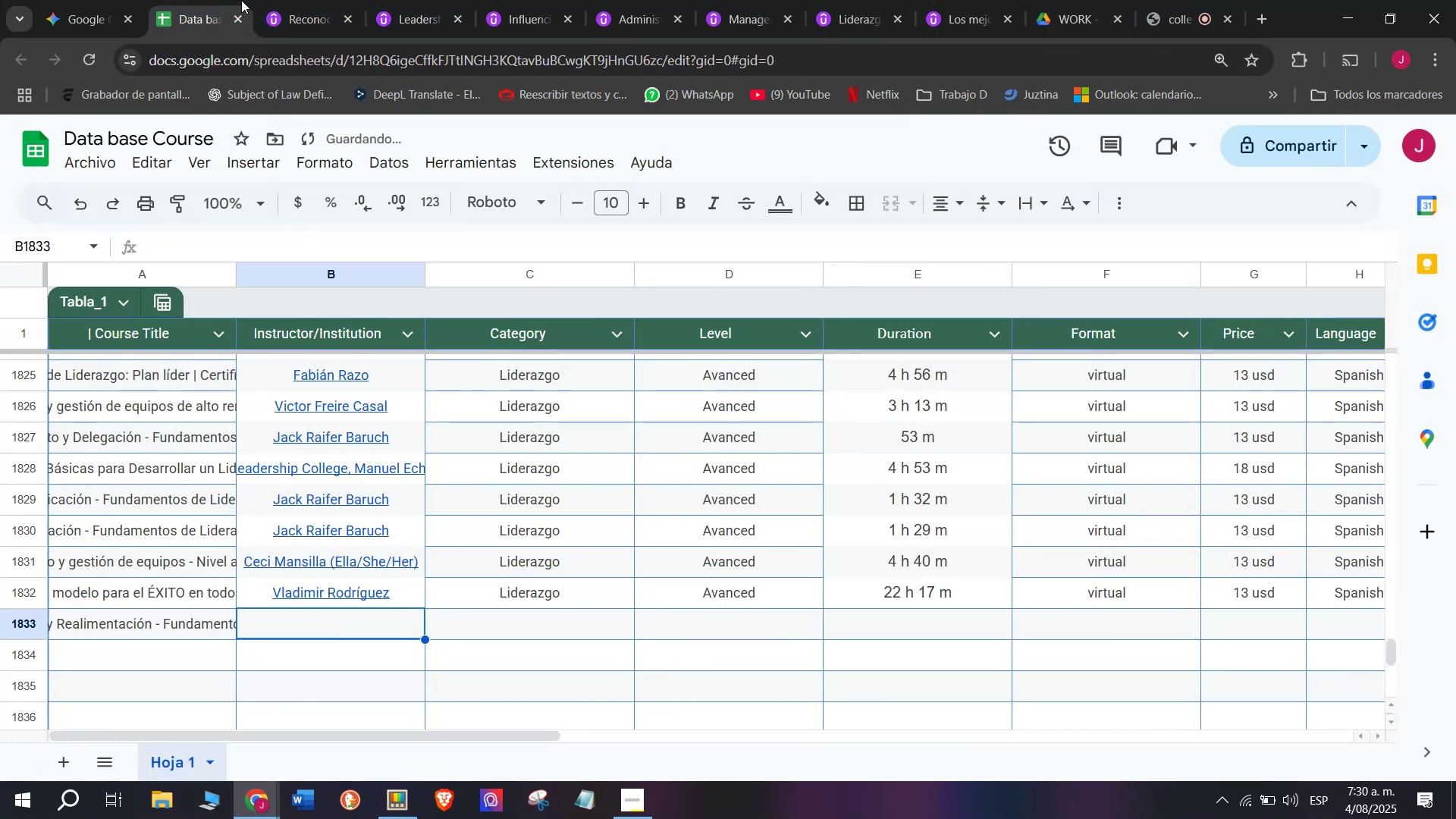 
left_click([271, 0])
 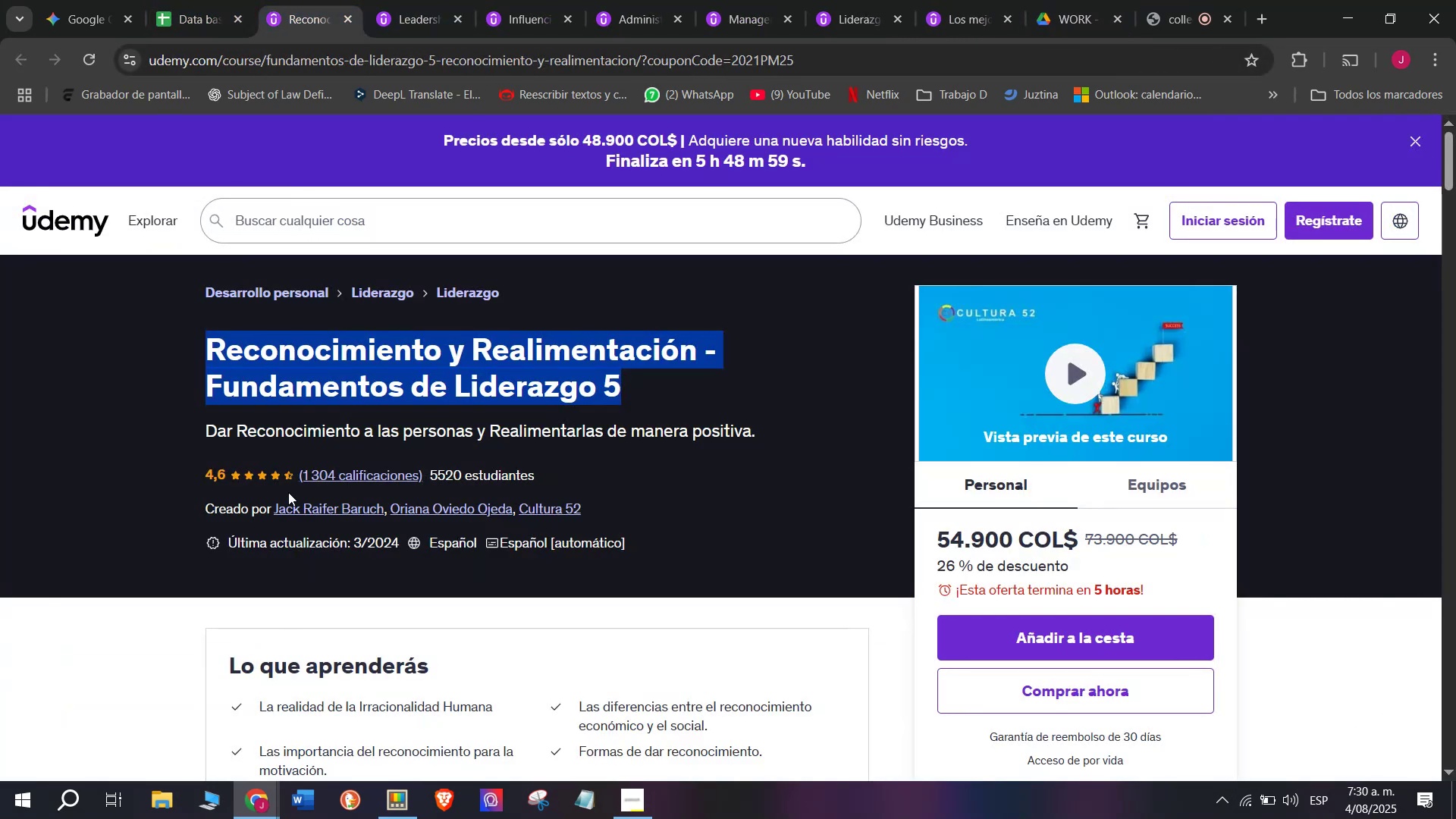 
left_click([311, 500])
 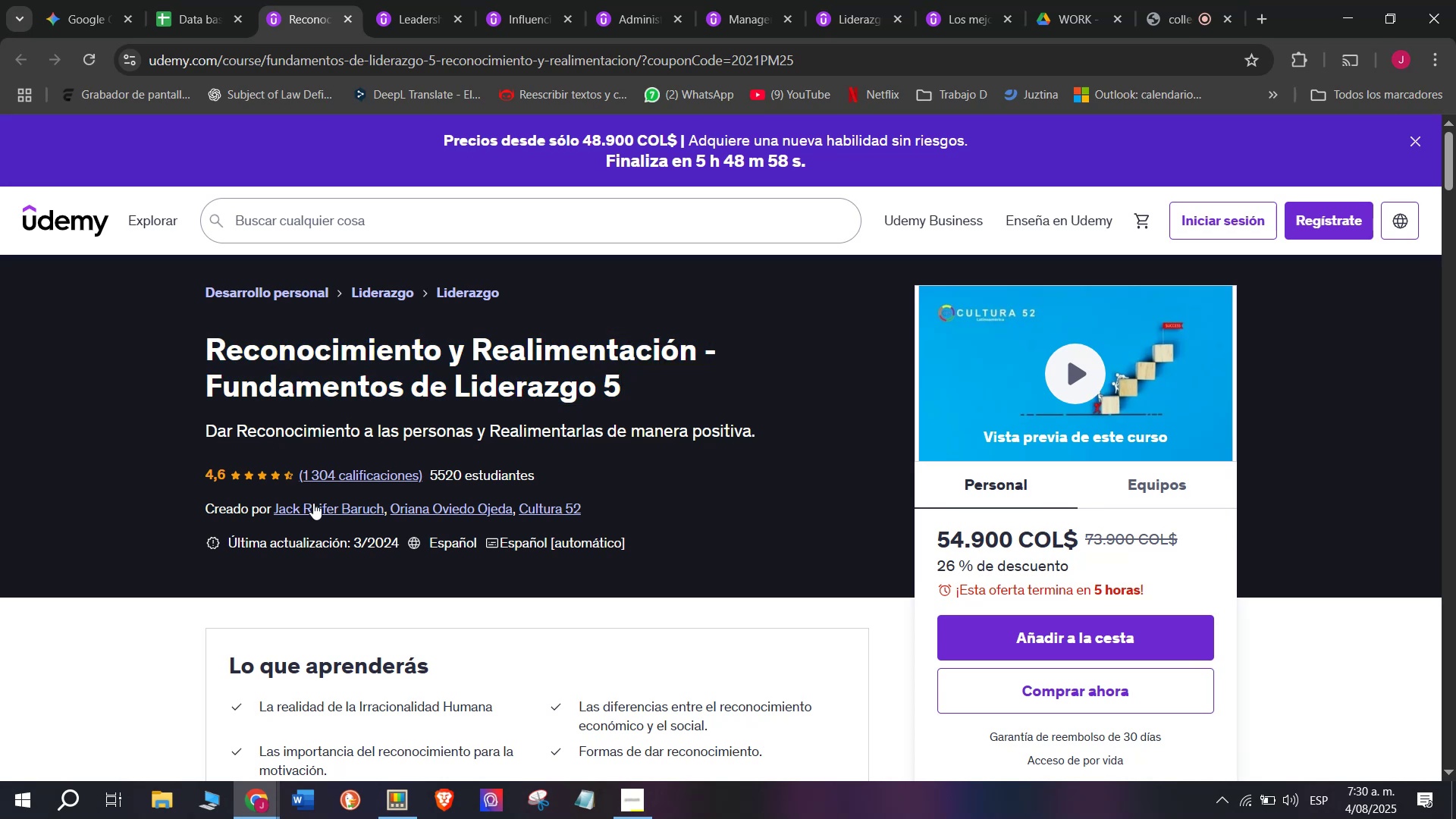 
left_click([315, 505])
 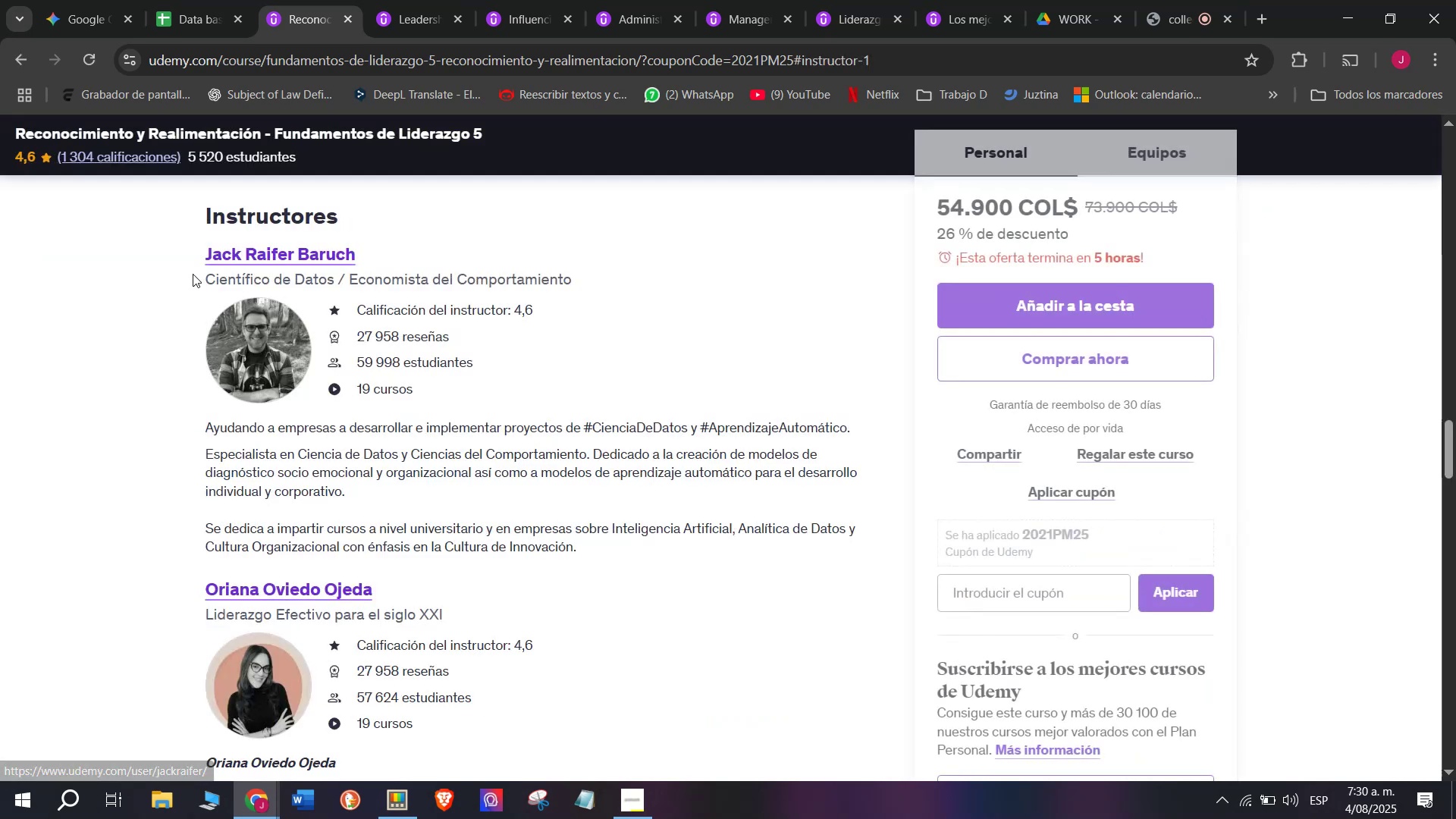 
left_click_drag(start_coordinate=[187, 257], to_coordinate=[410, 229])
 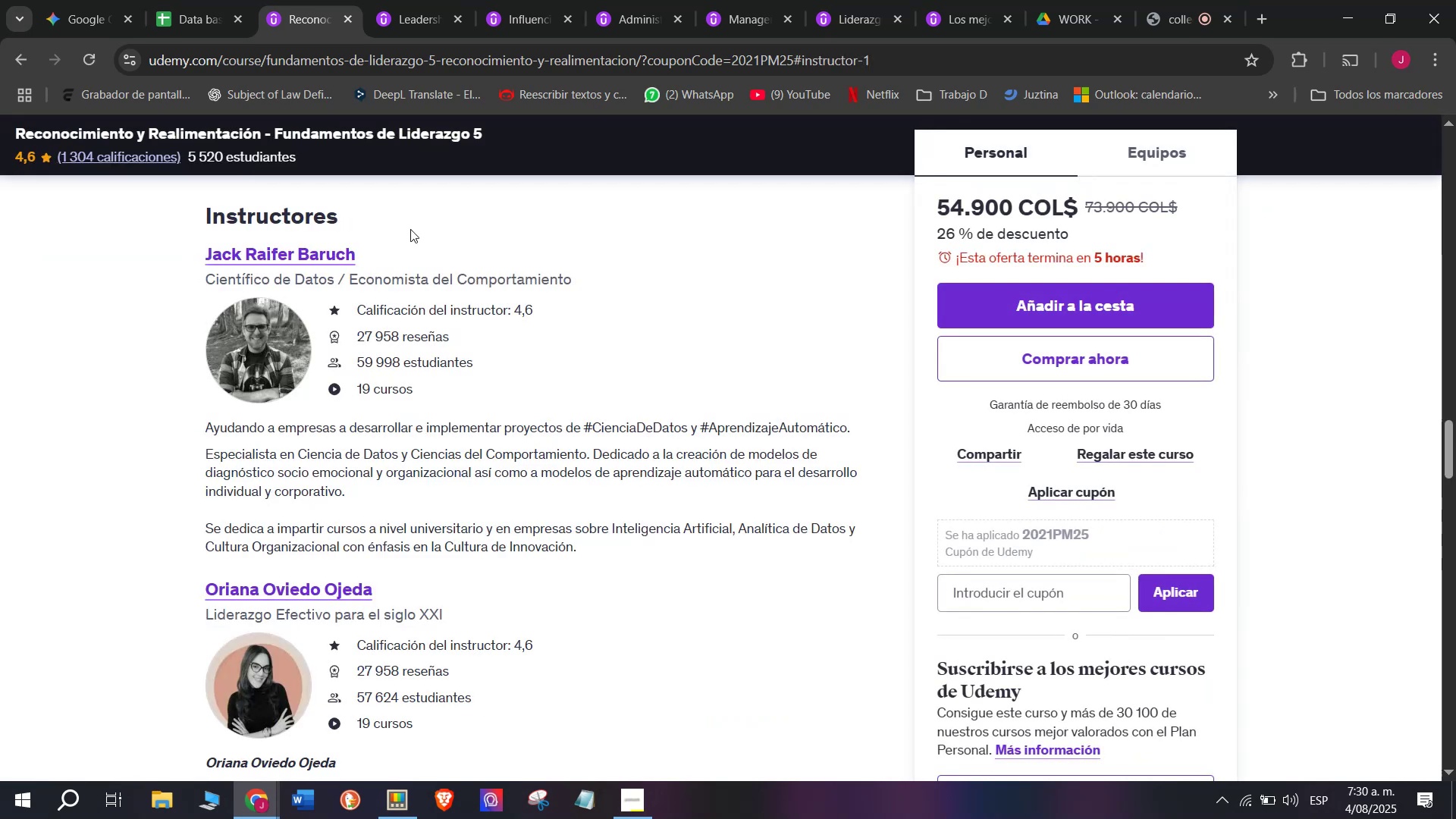 
key(Control+ControlLeft)
 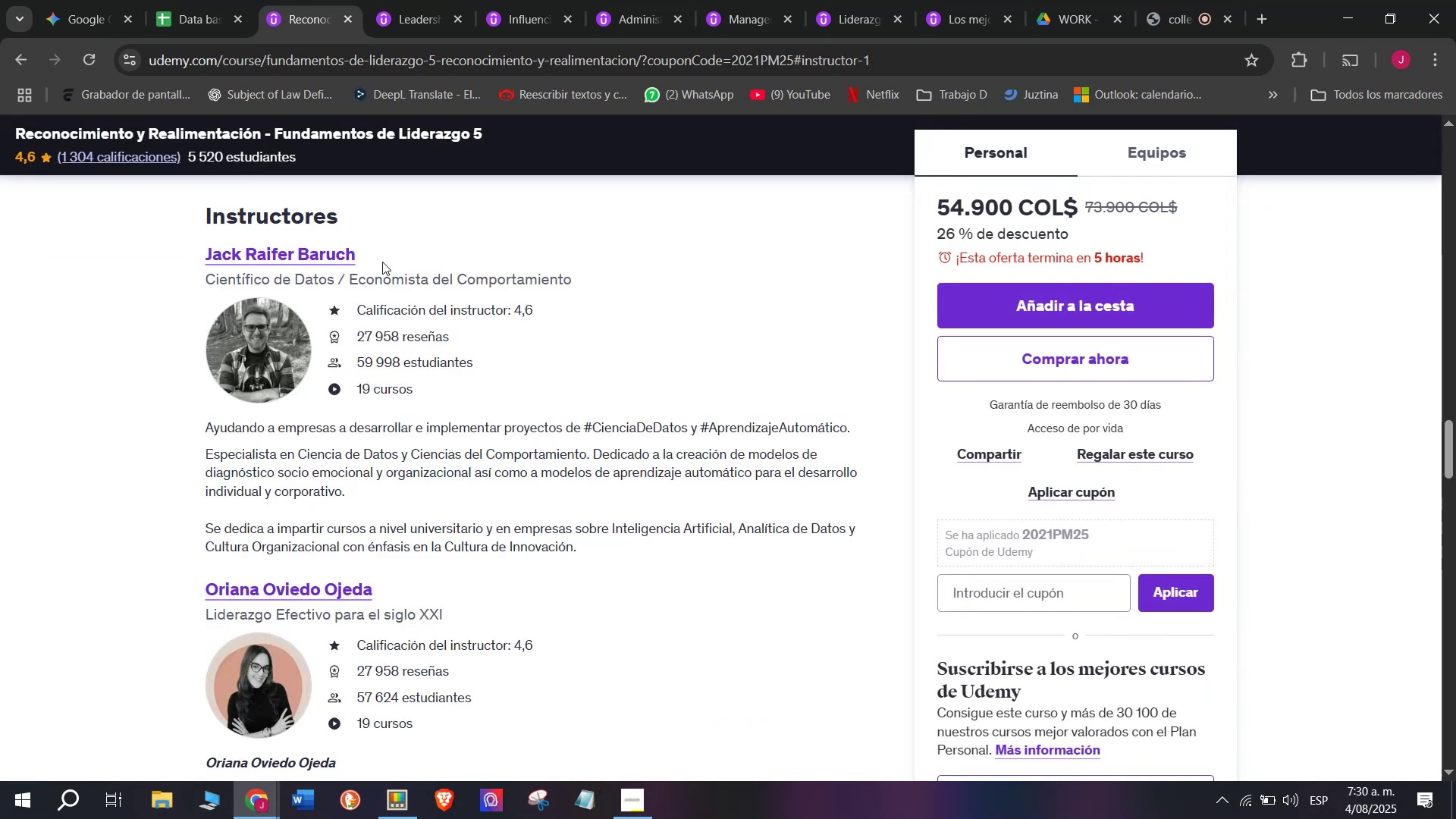 
key(Break)
 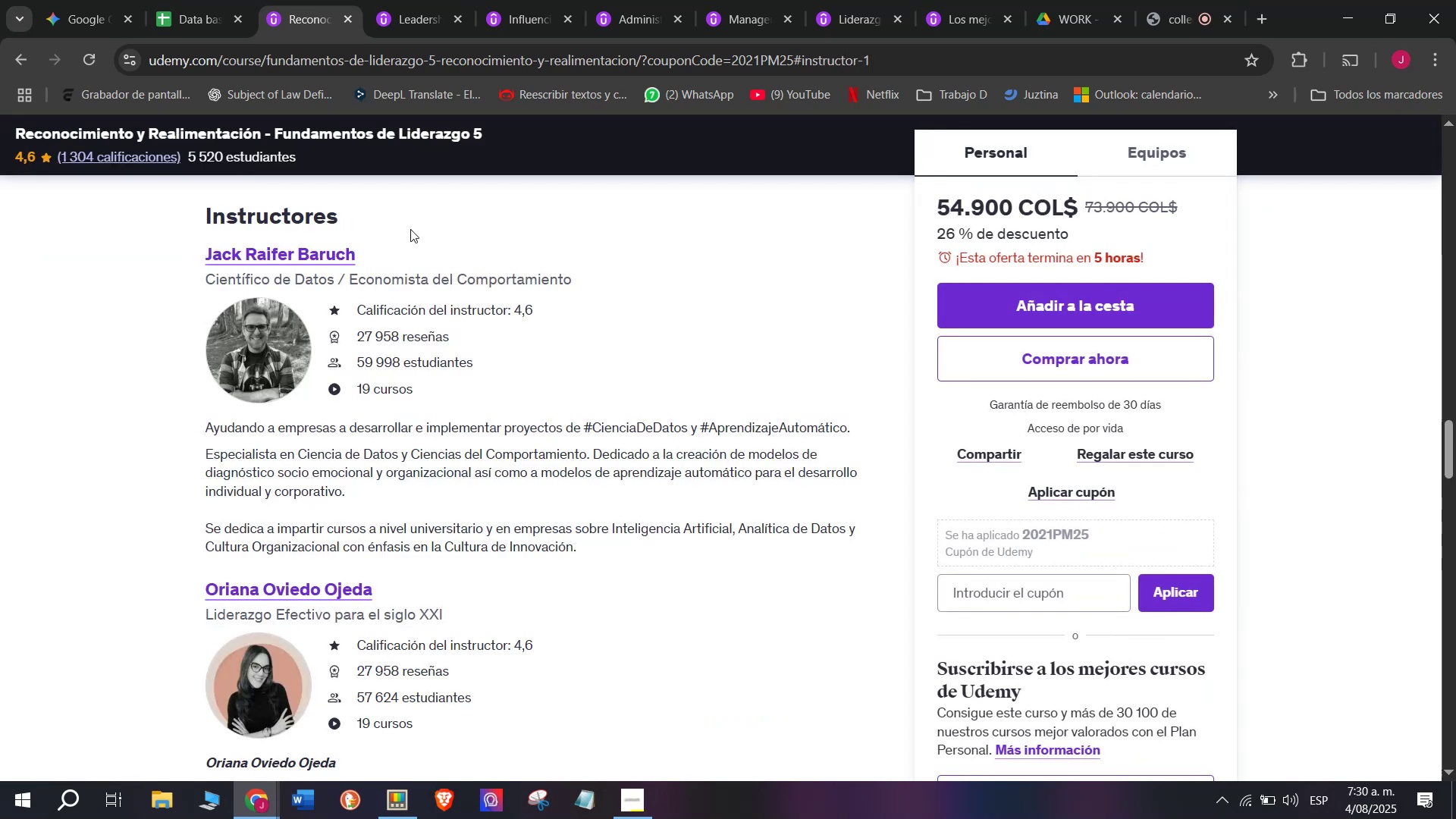 
key(Control+C)
 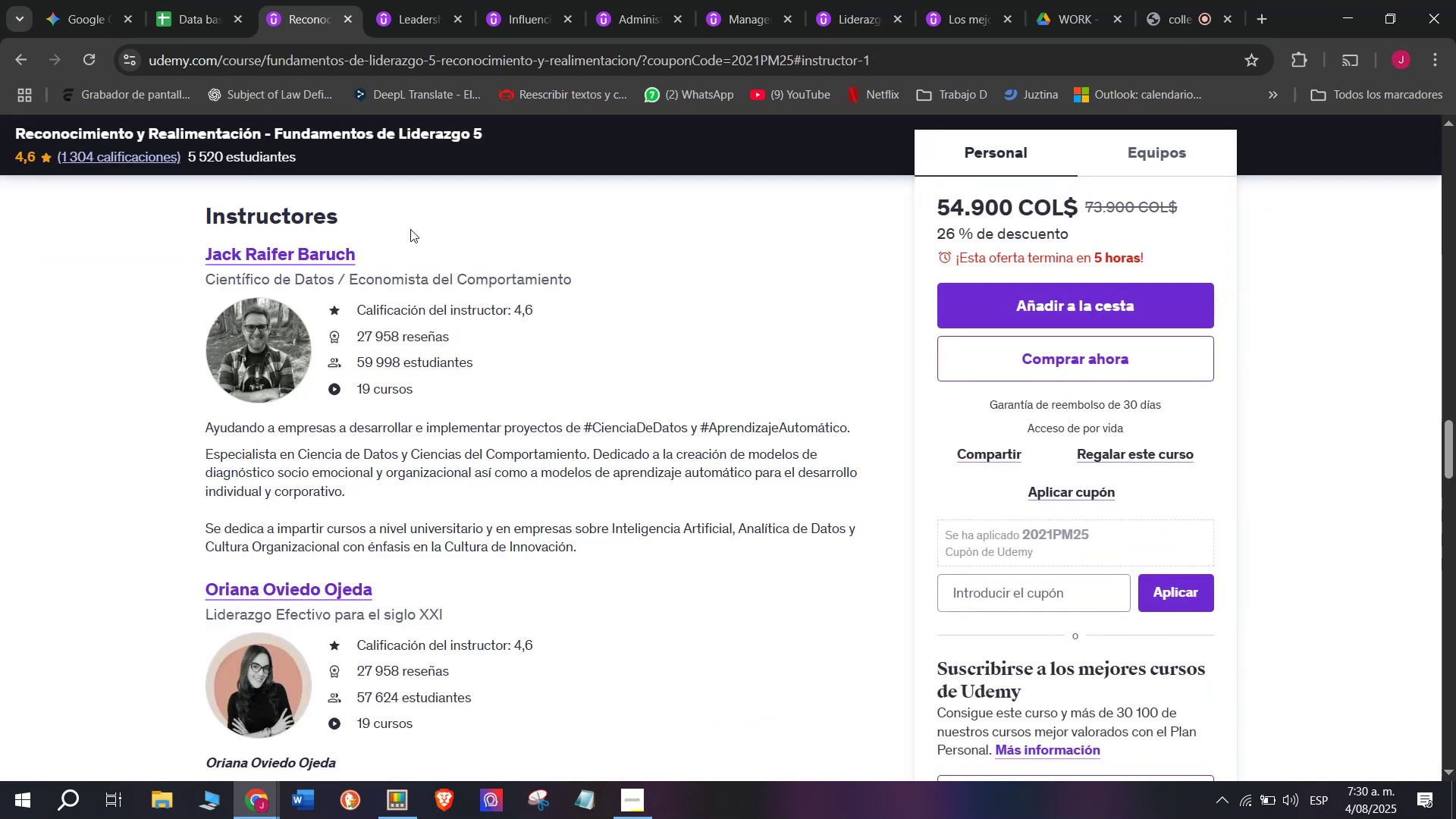 
left_click_drag(start_coordinate=[382, 262], to_coordinate=[161, 261])
 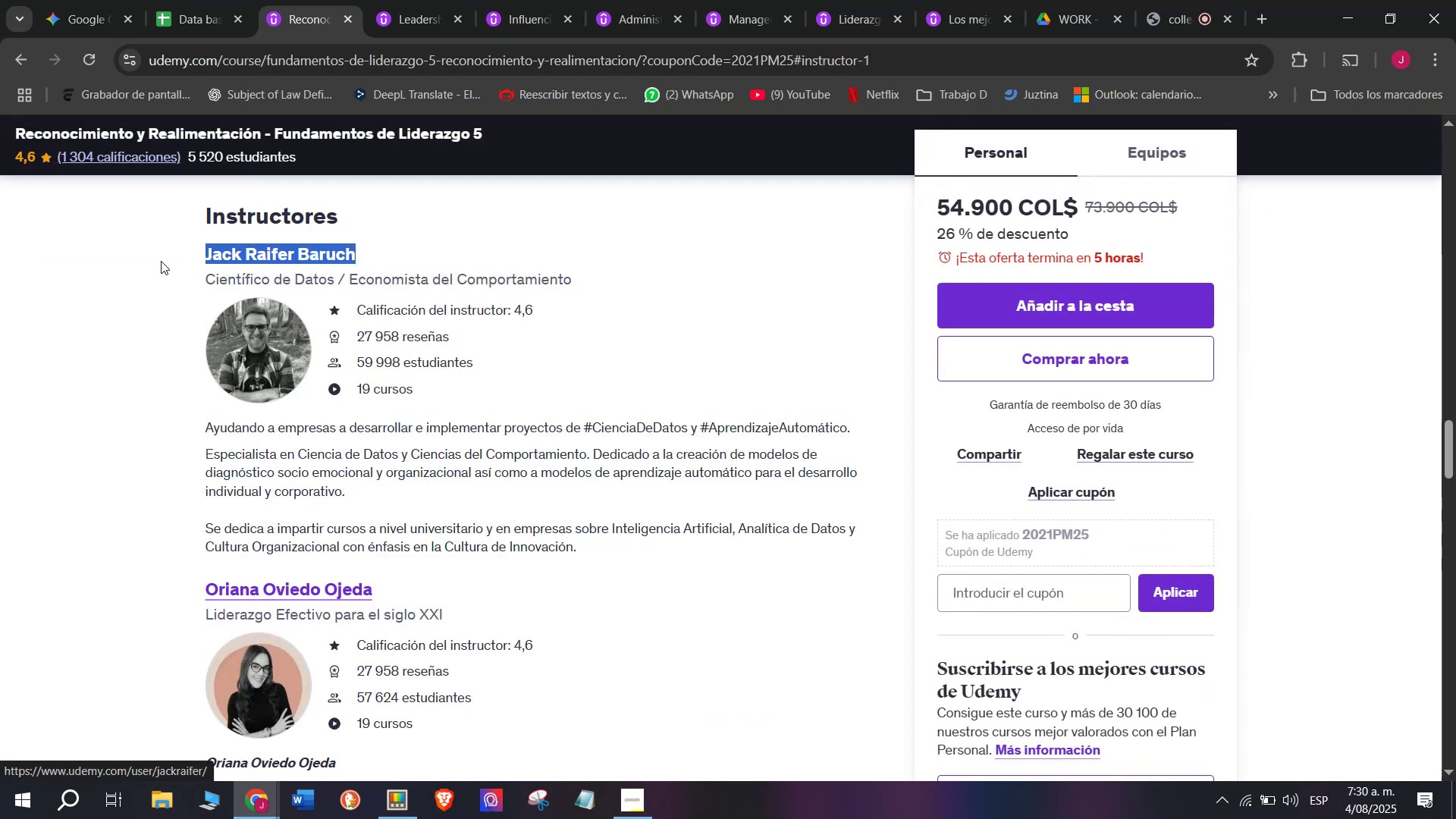 
key(Control+ControlLeft)
 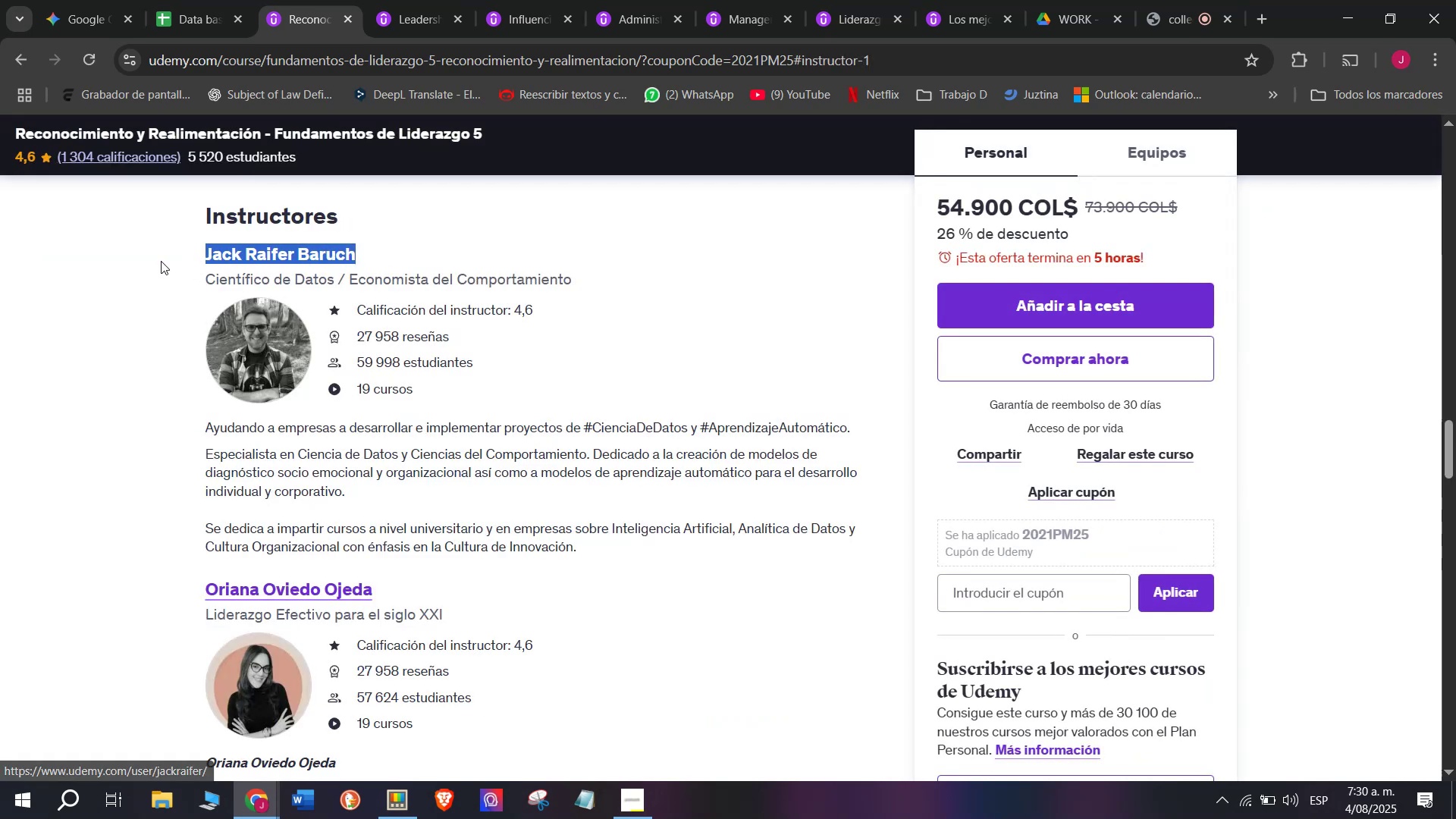 
key(Break)
 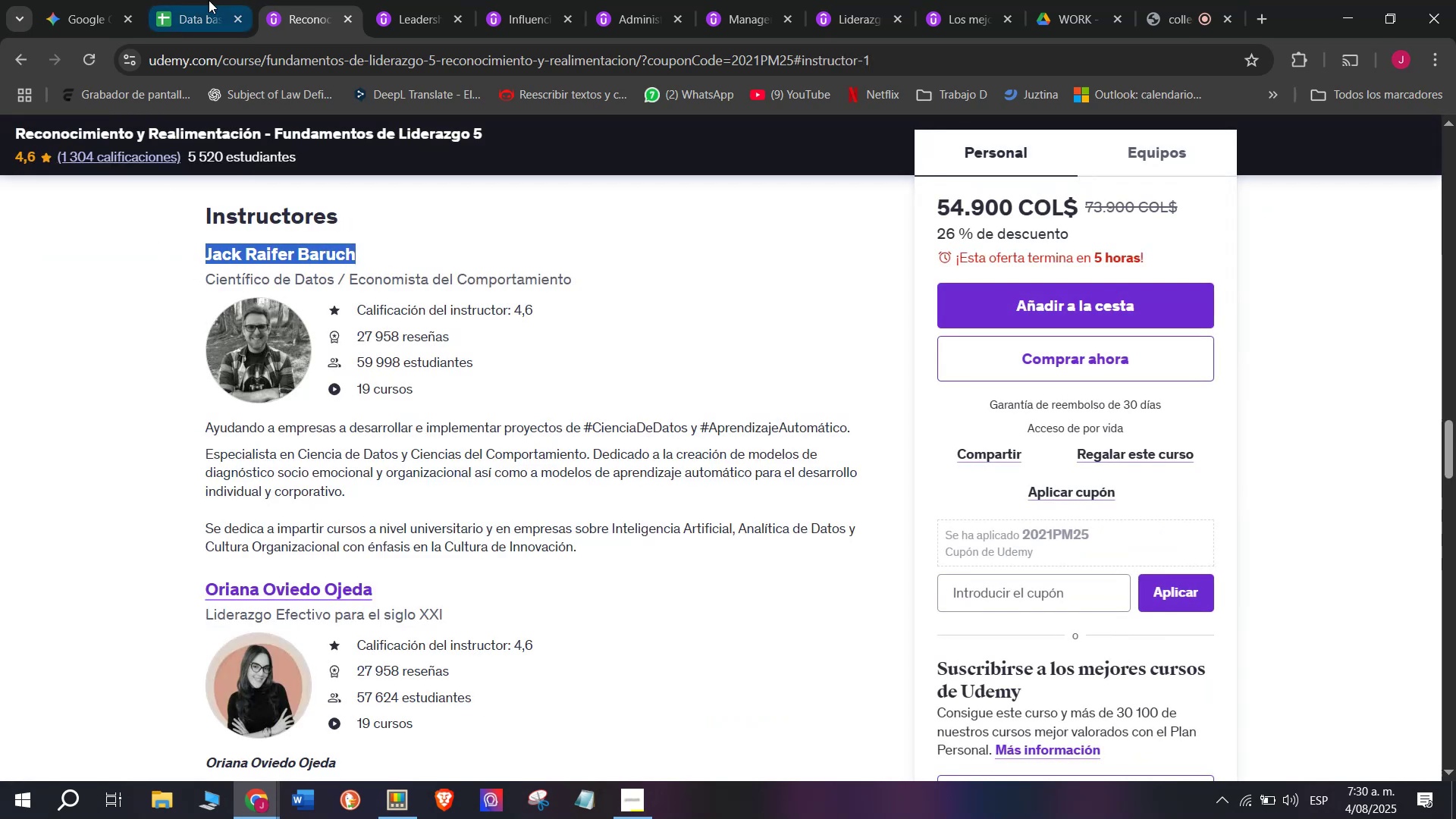 
key(Control+C)
 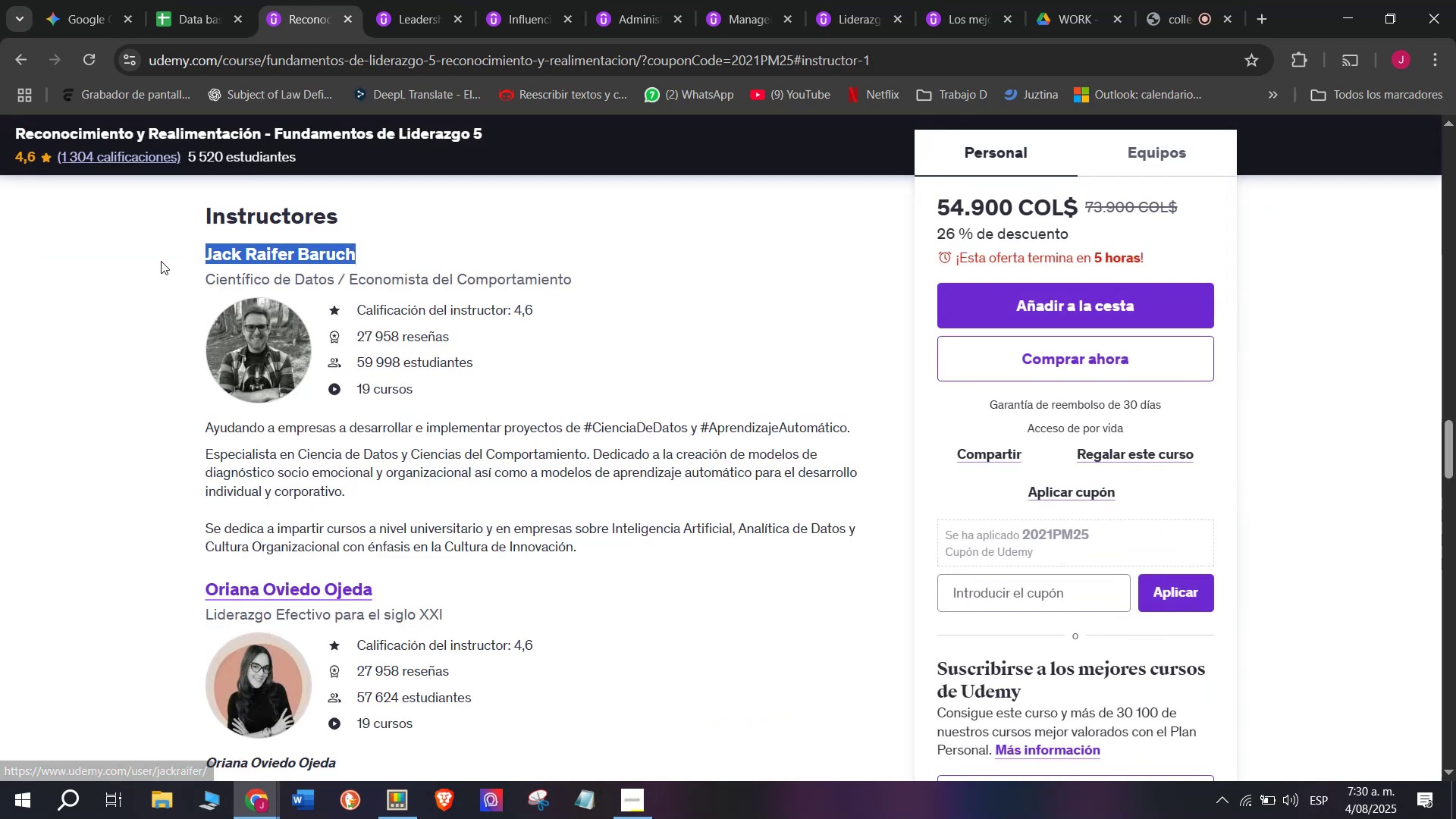 
key(Break)
 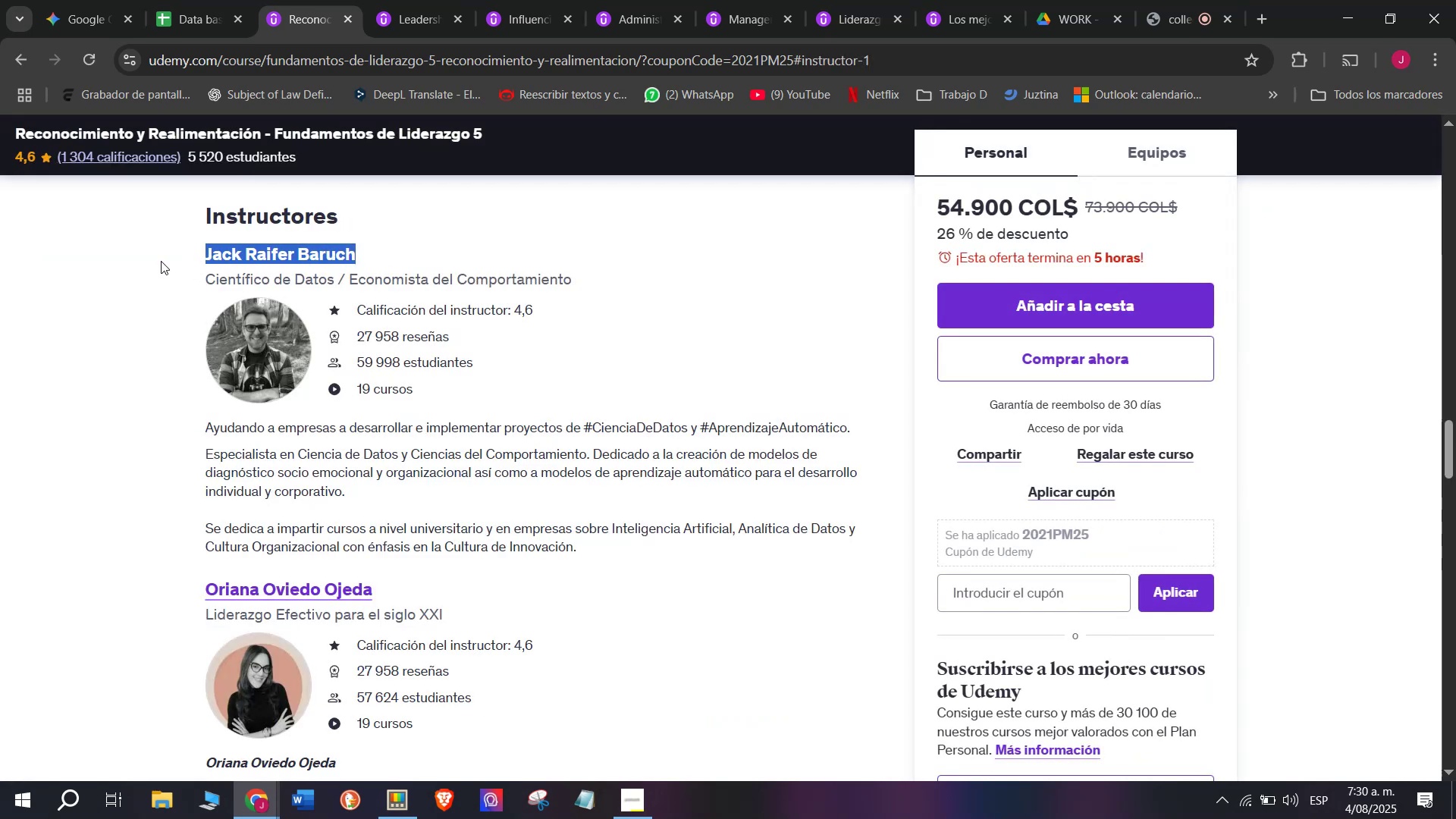 
key(Control+ControlLeft)
 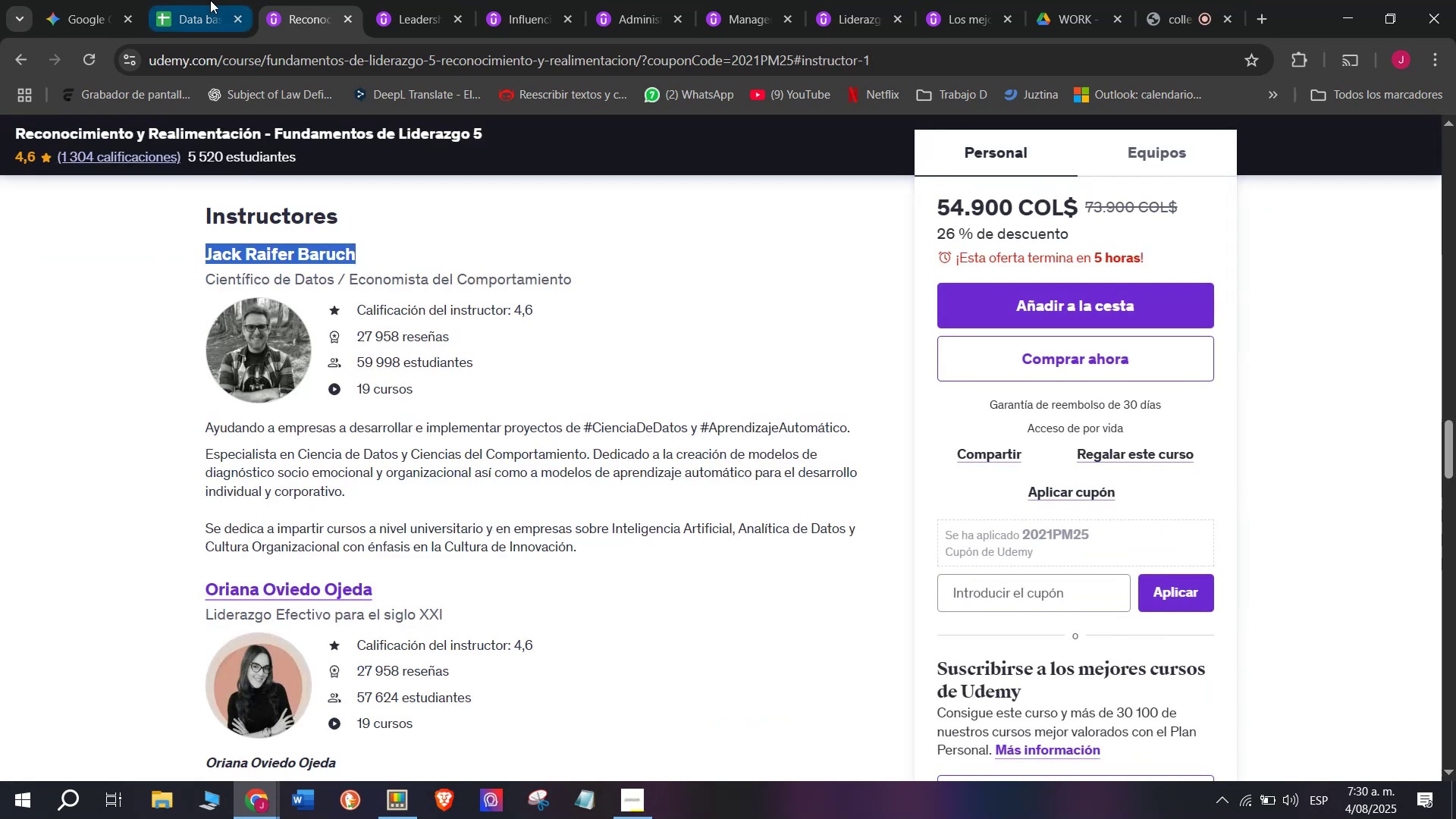 
key(Control+C)
 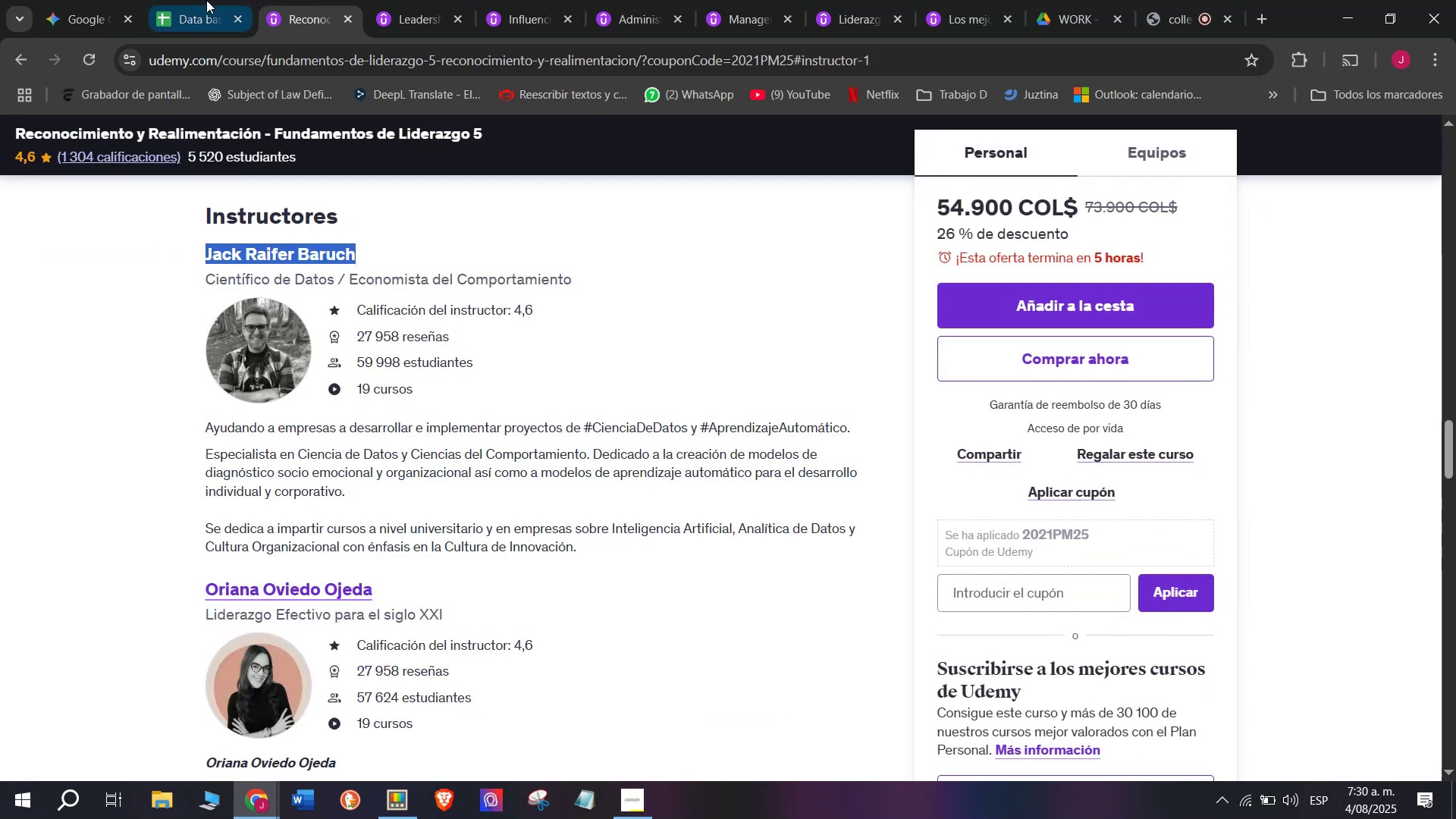 
left_click([210, 0])
 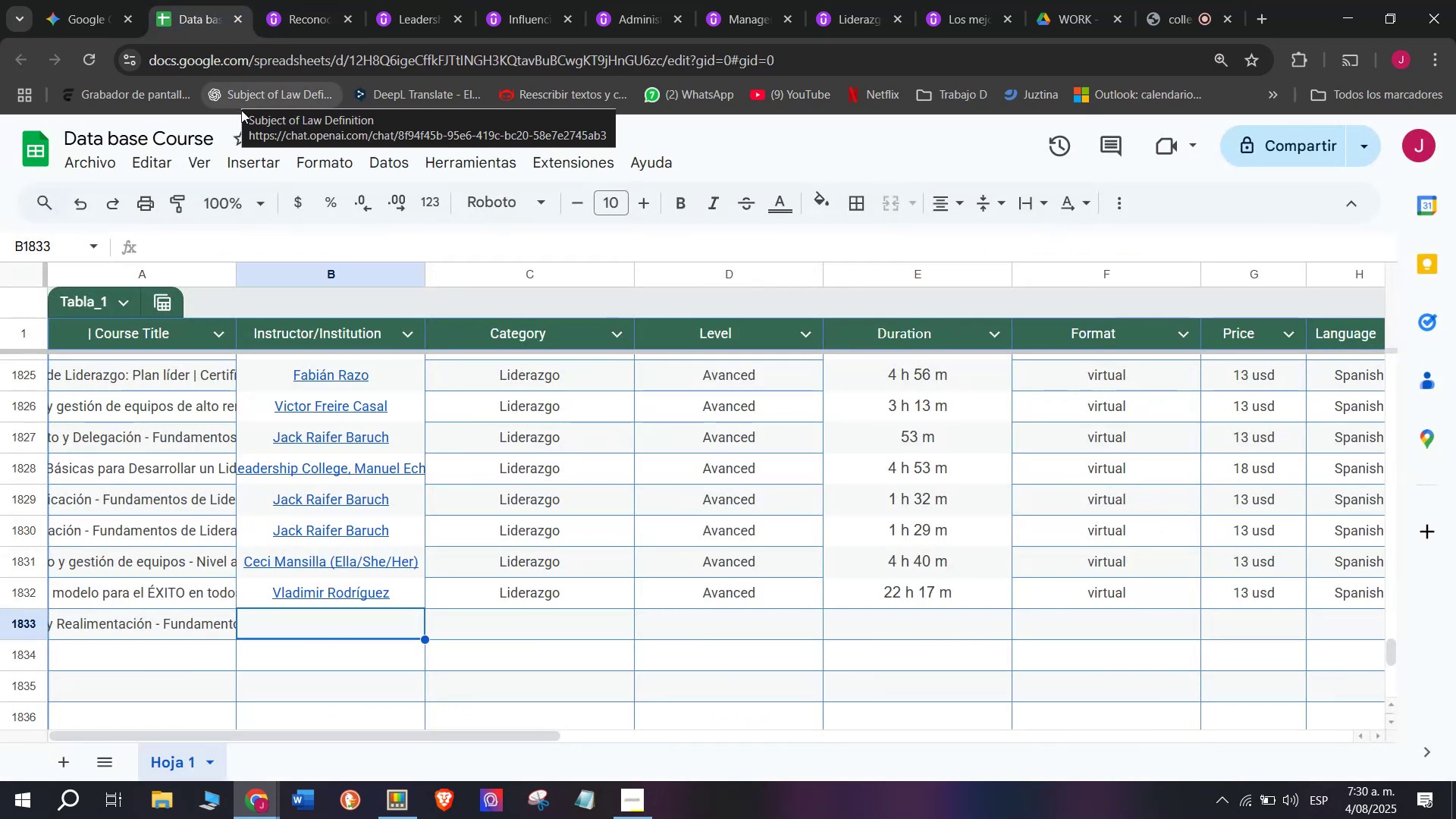 
key(Control+ControlLeft)
 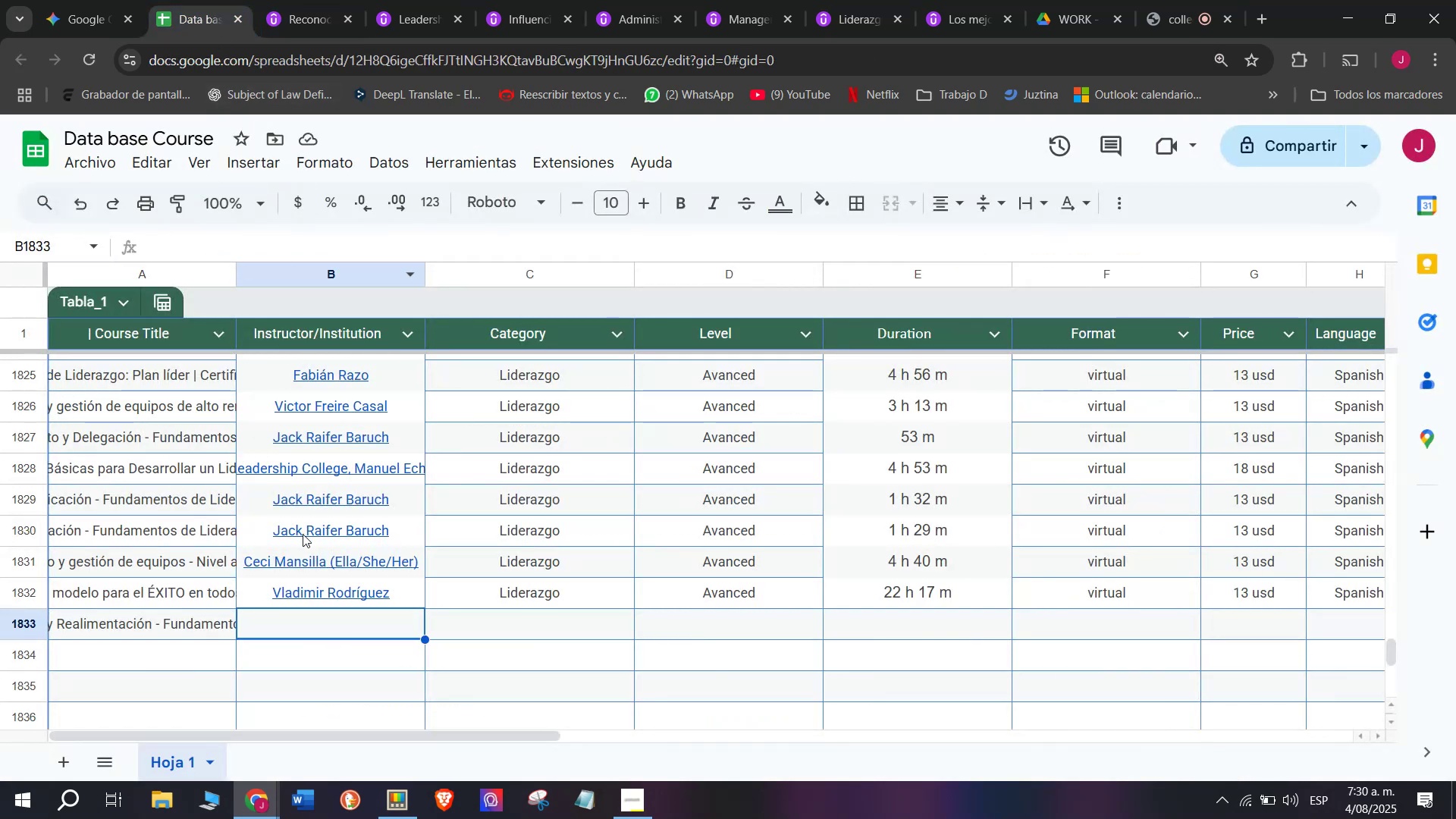 
key(Z)
 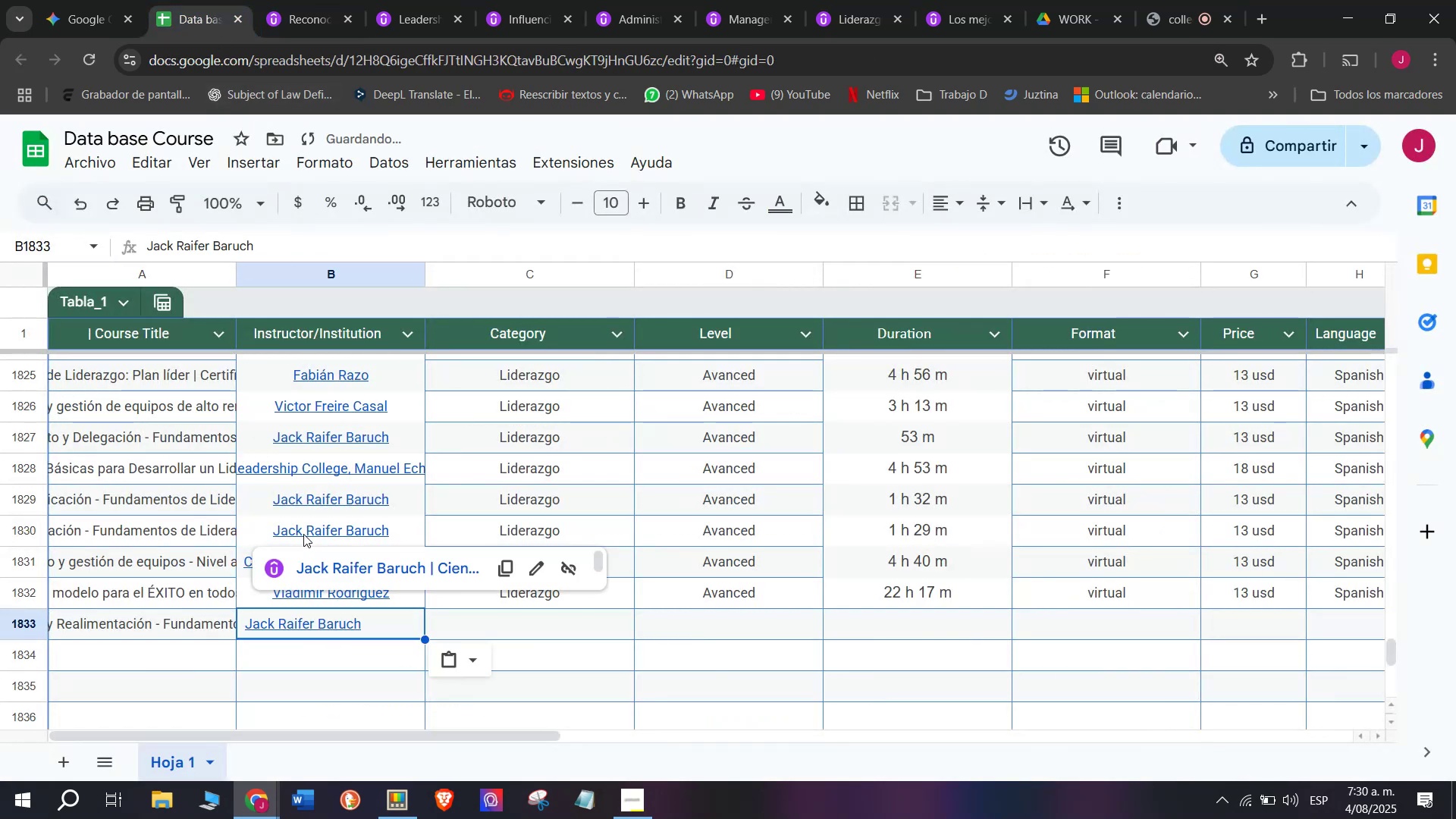 
key(Control+V)
 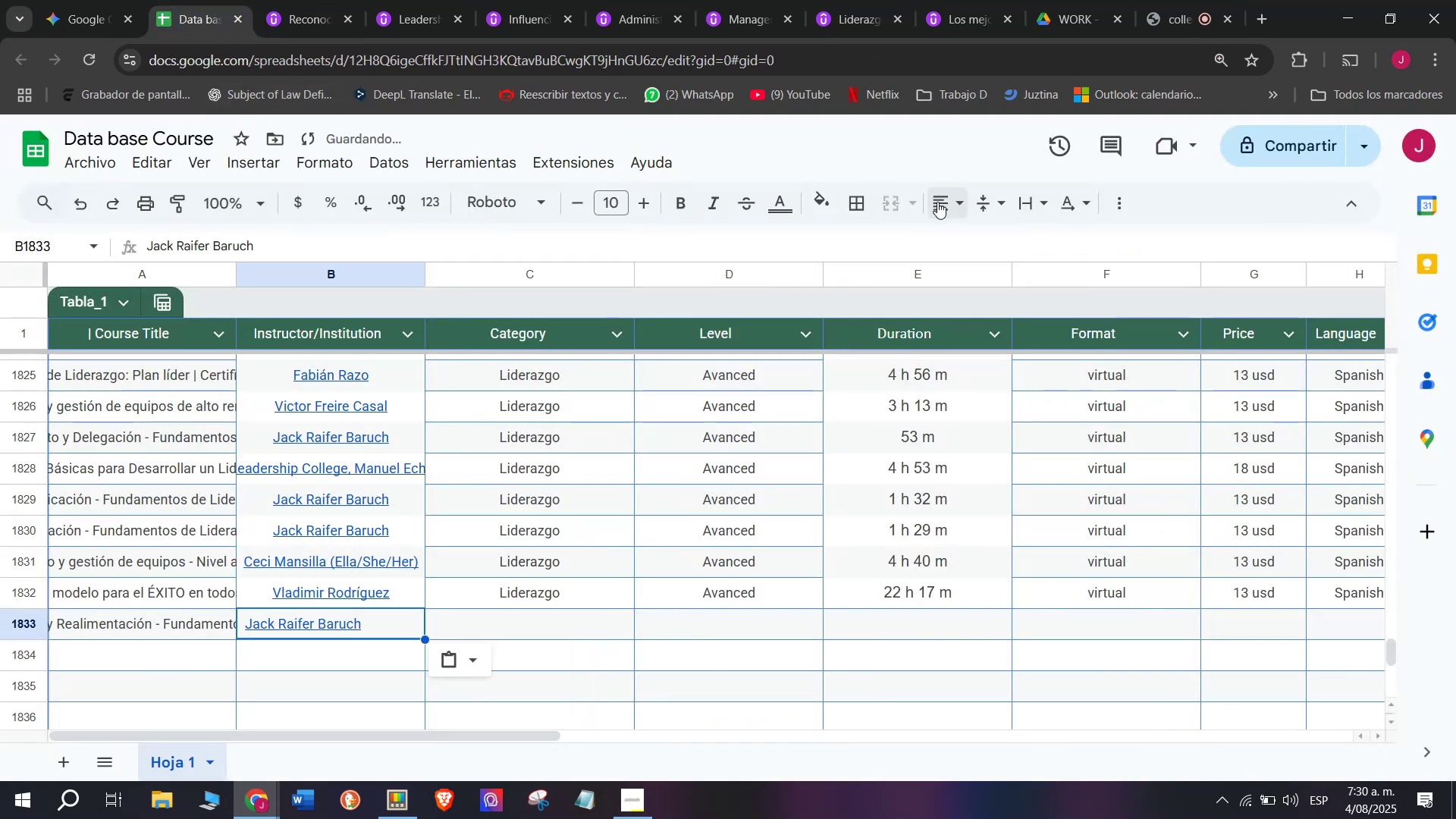 
double_click([974, 228])
 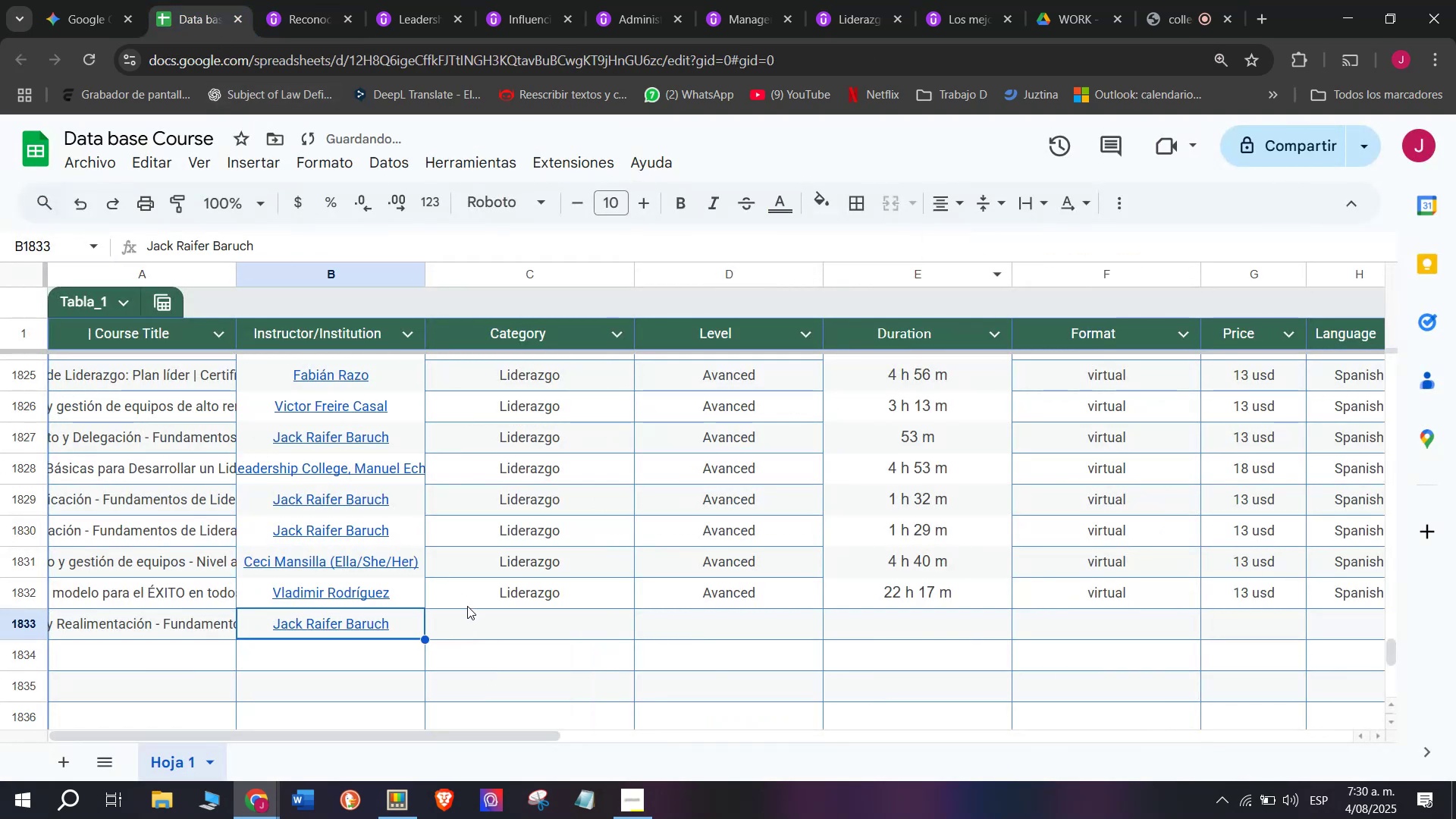 
key(Break)
 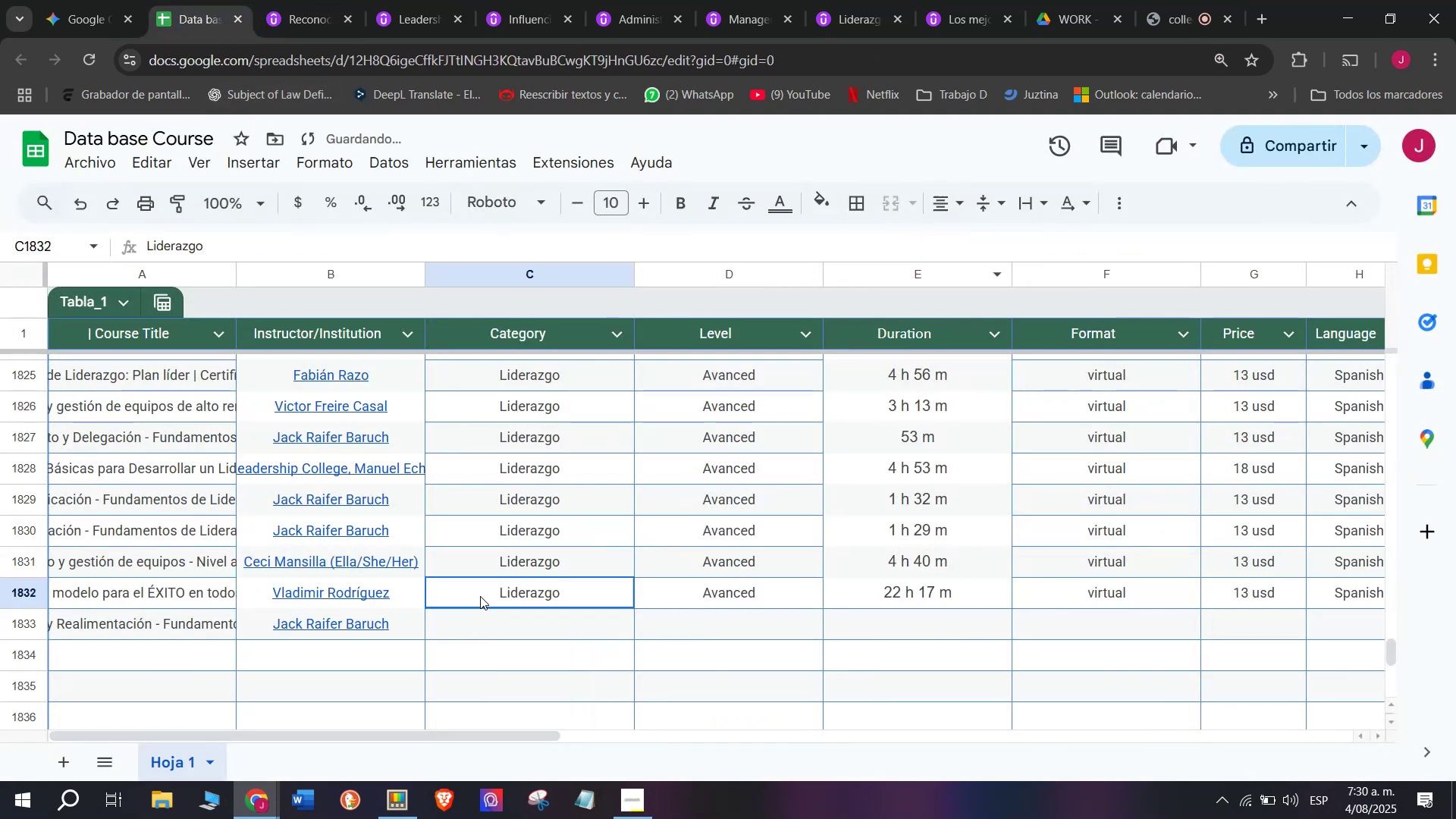 
key(Control+ControlLeft)
 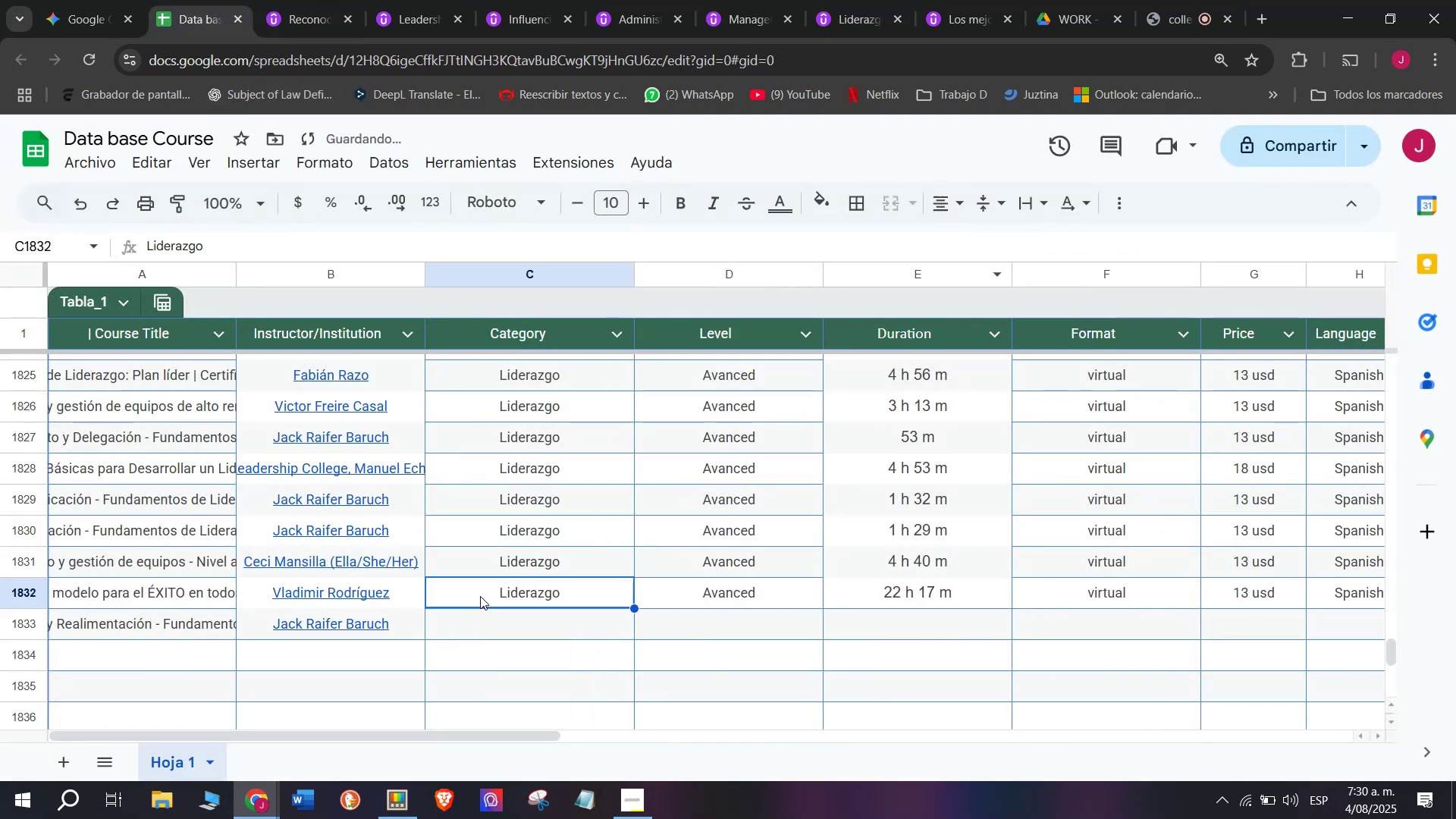 
key(Control+C)
 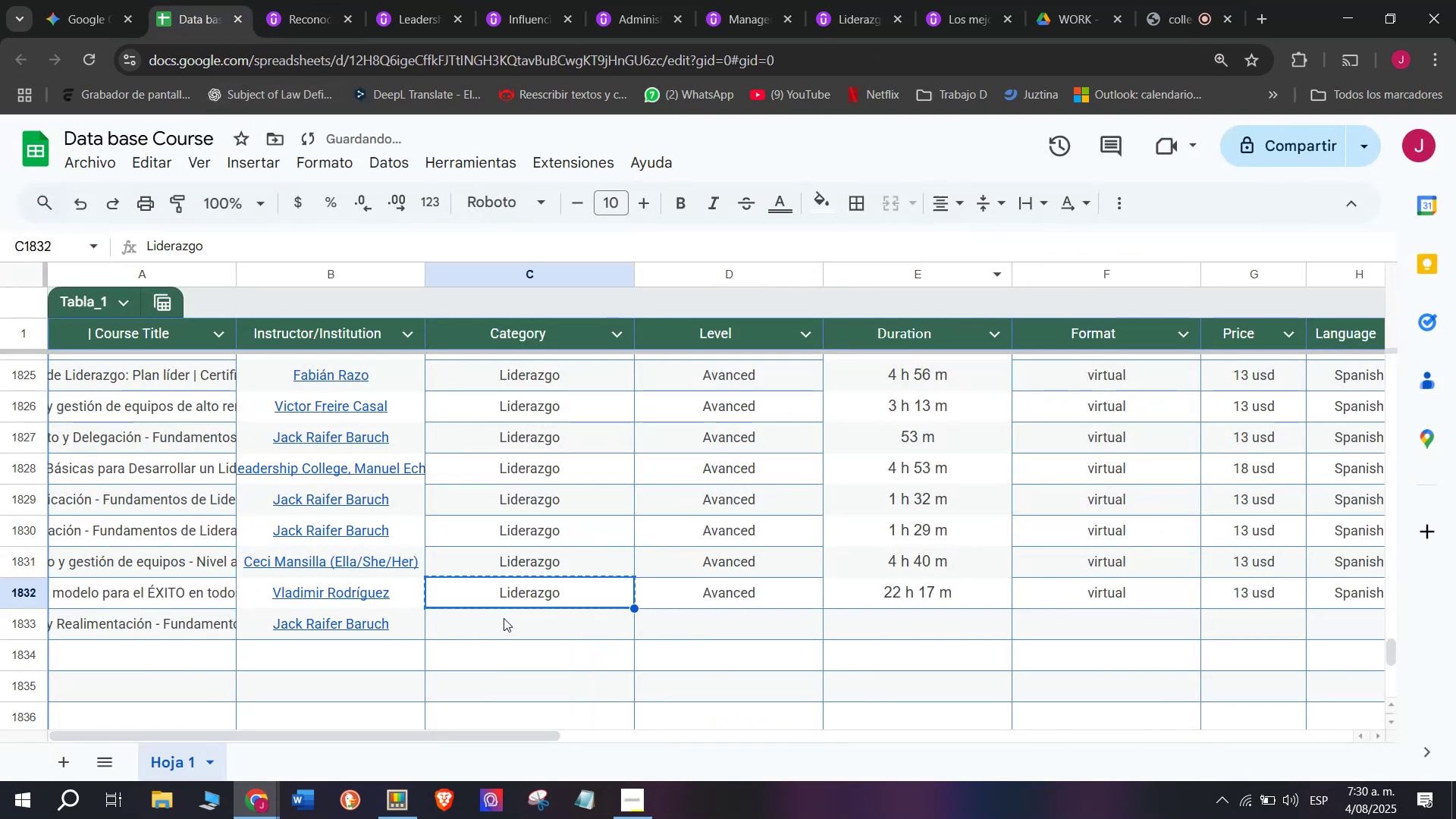 
key(Z)
 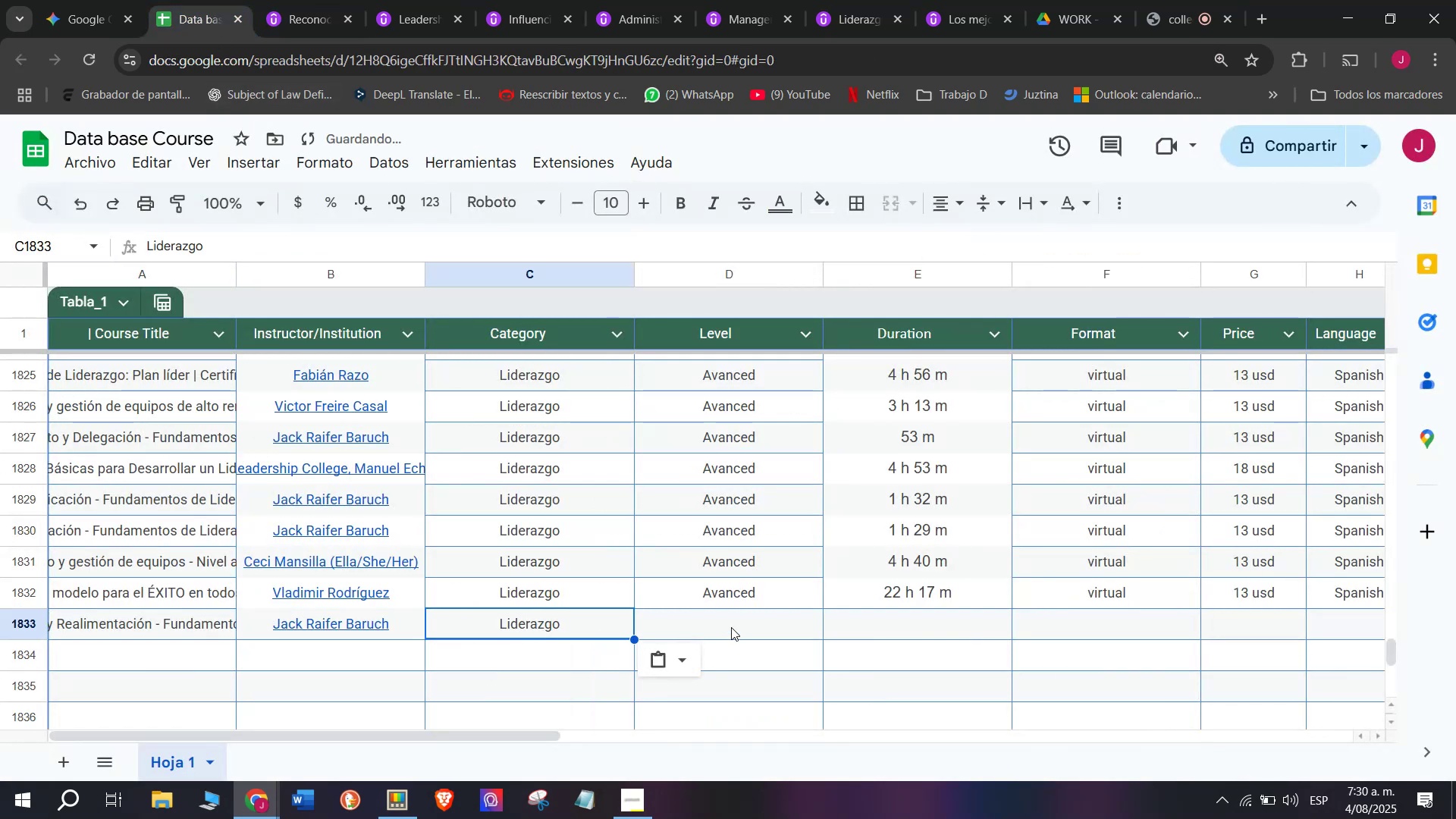 
key(Control+ControlLeft)
 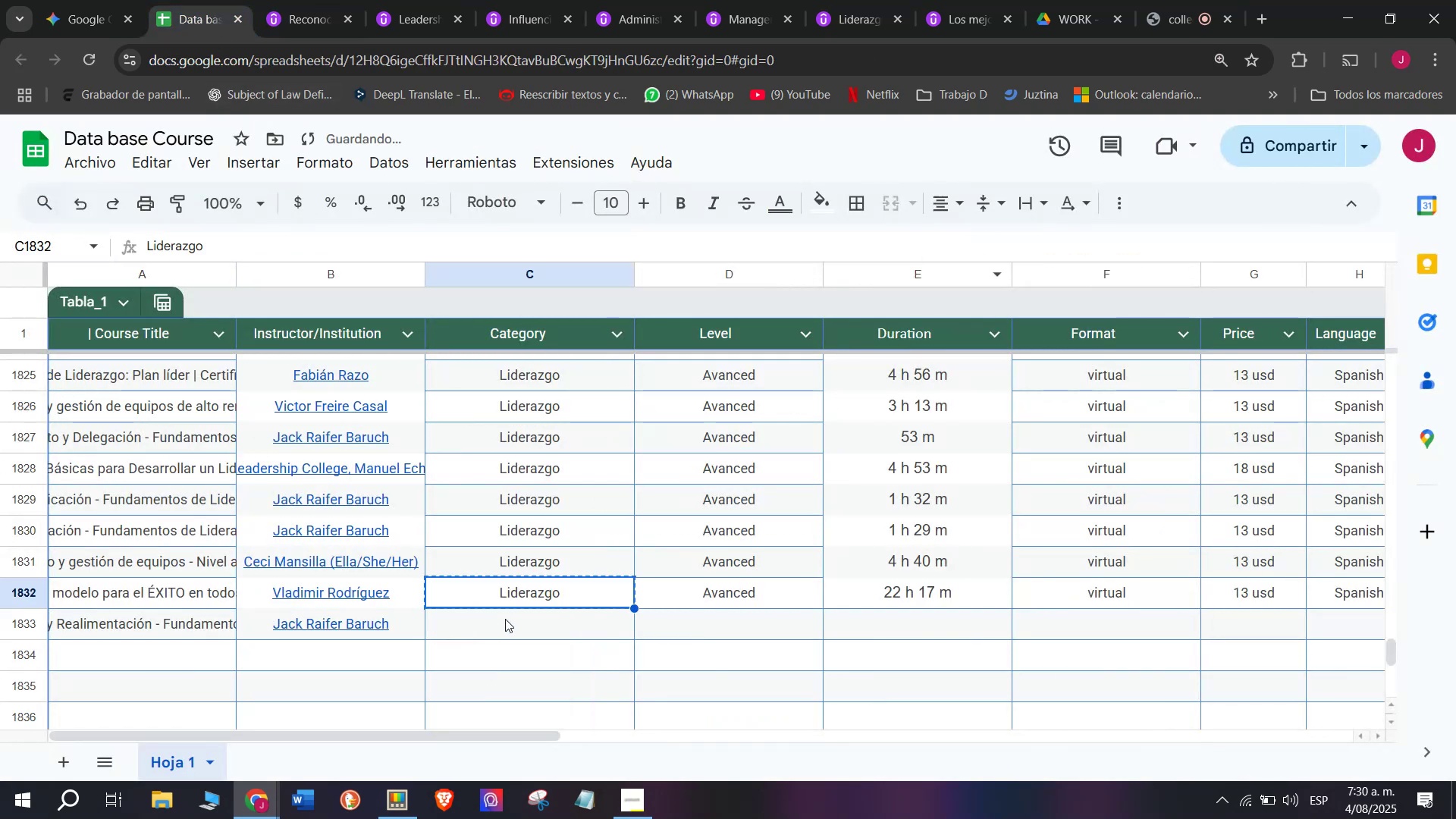 
key(Control+V)
 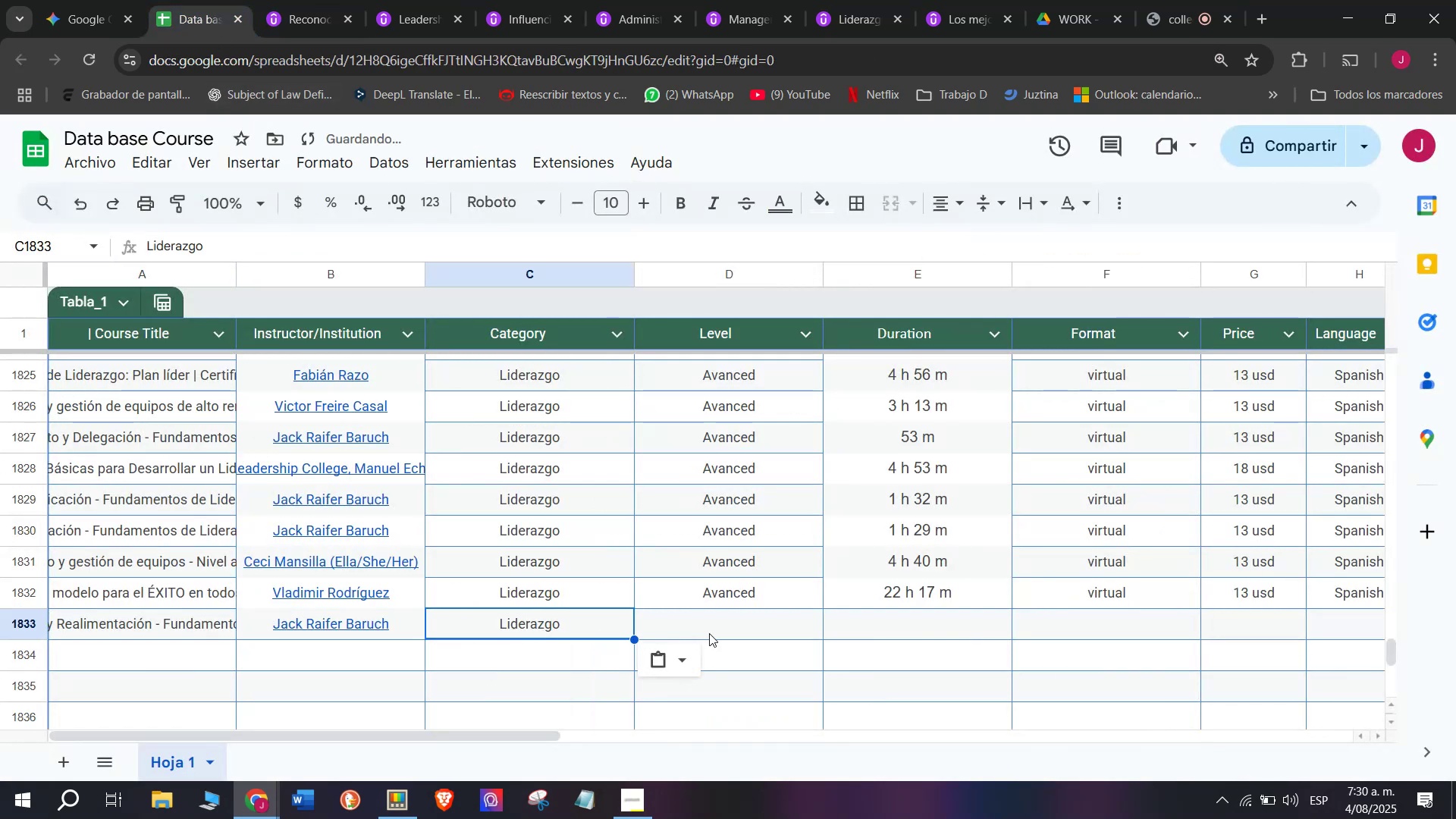 
left_click([739, 619])
 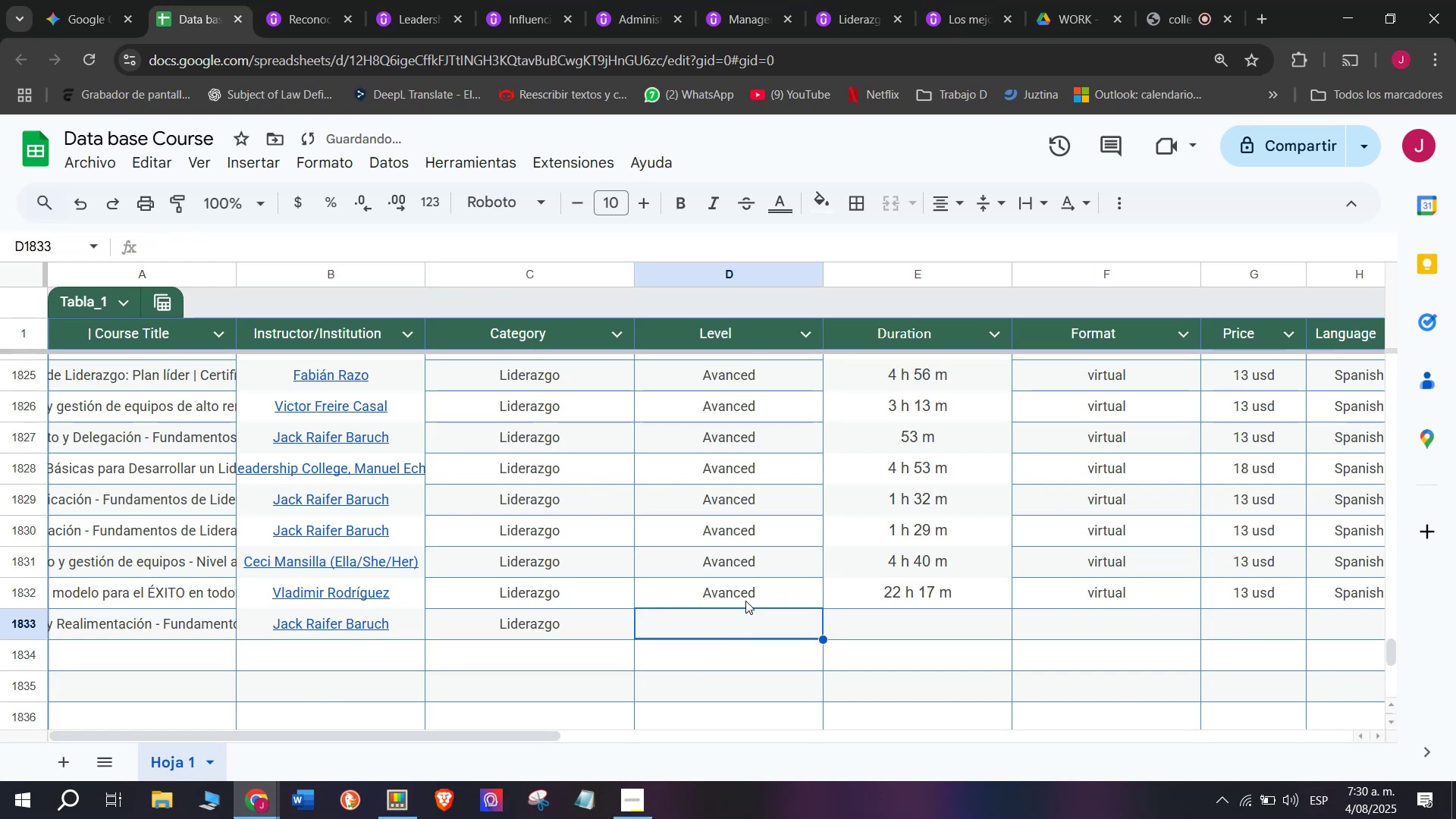 
key(Control+ControlLeft)
 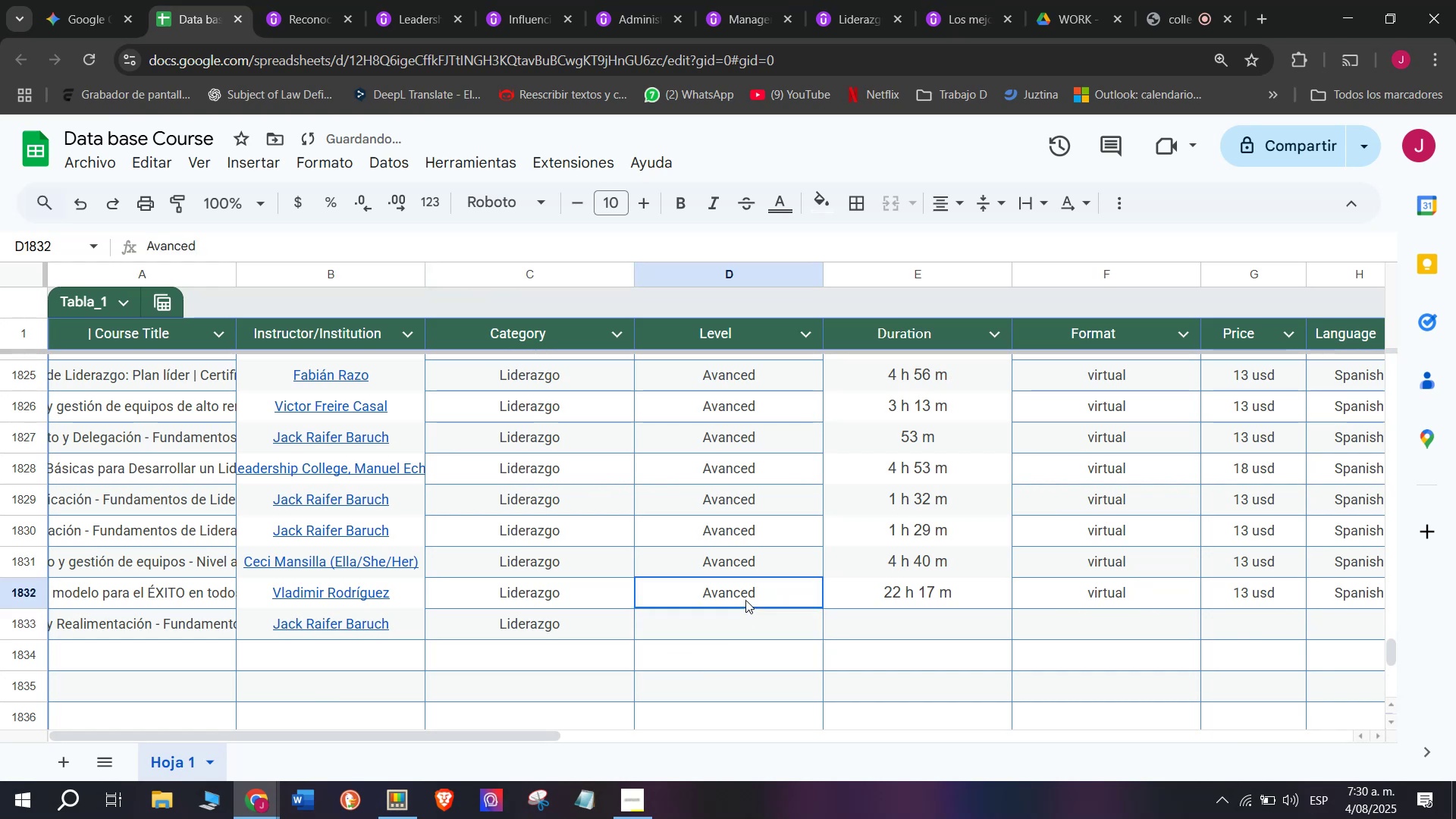 
key(Break)
 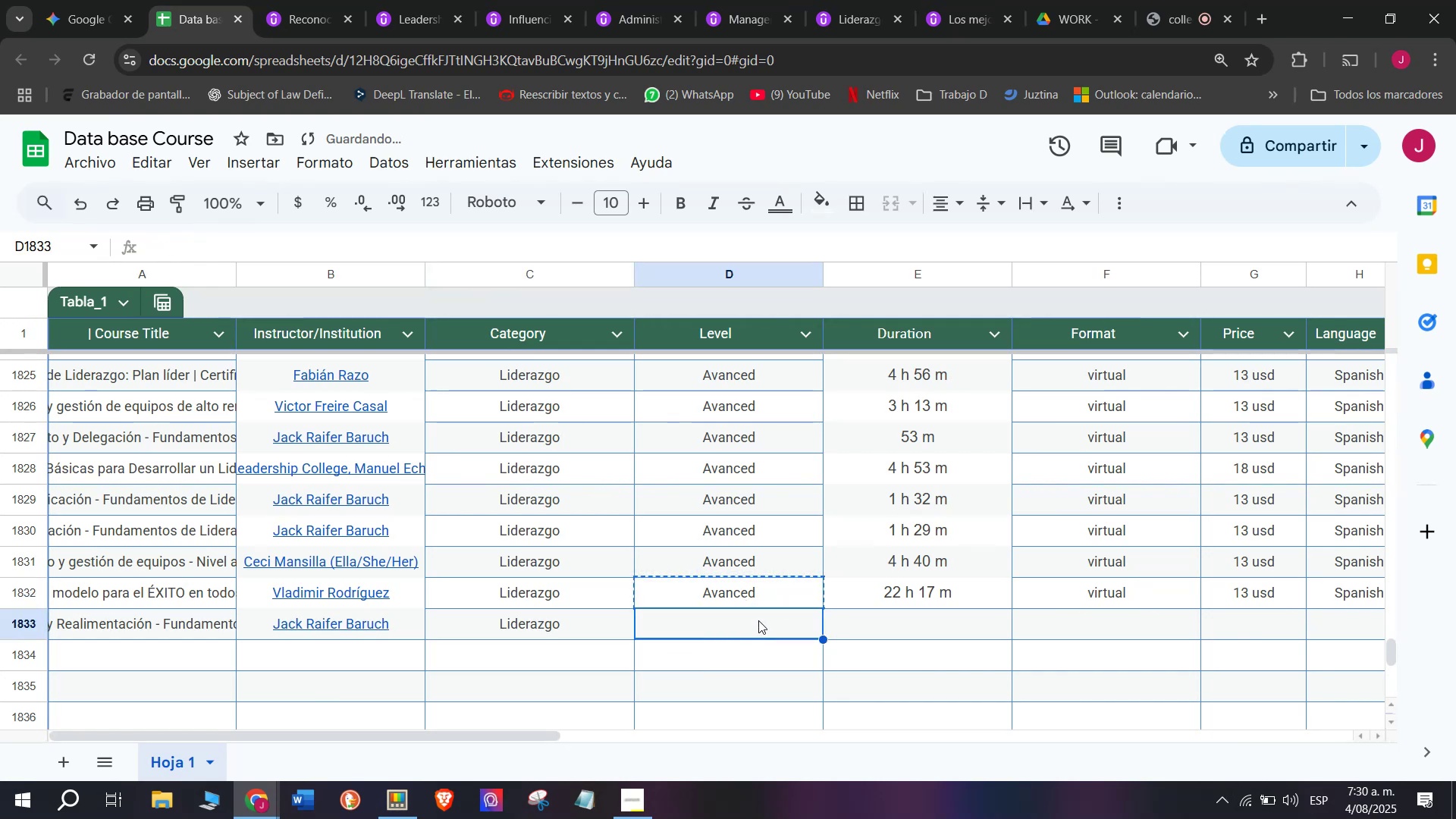 
key(Control+C)
 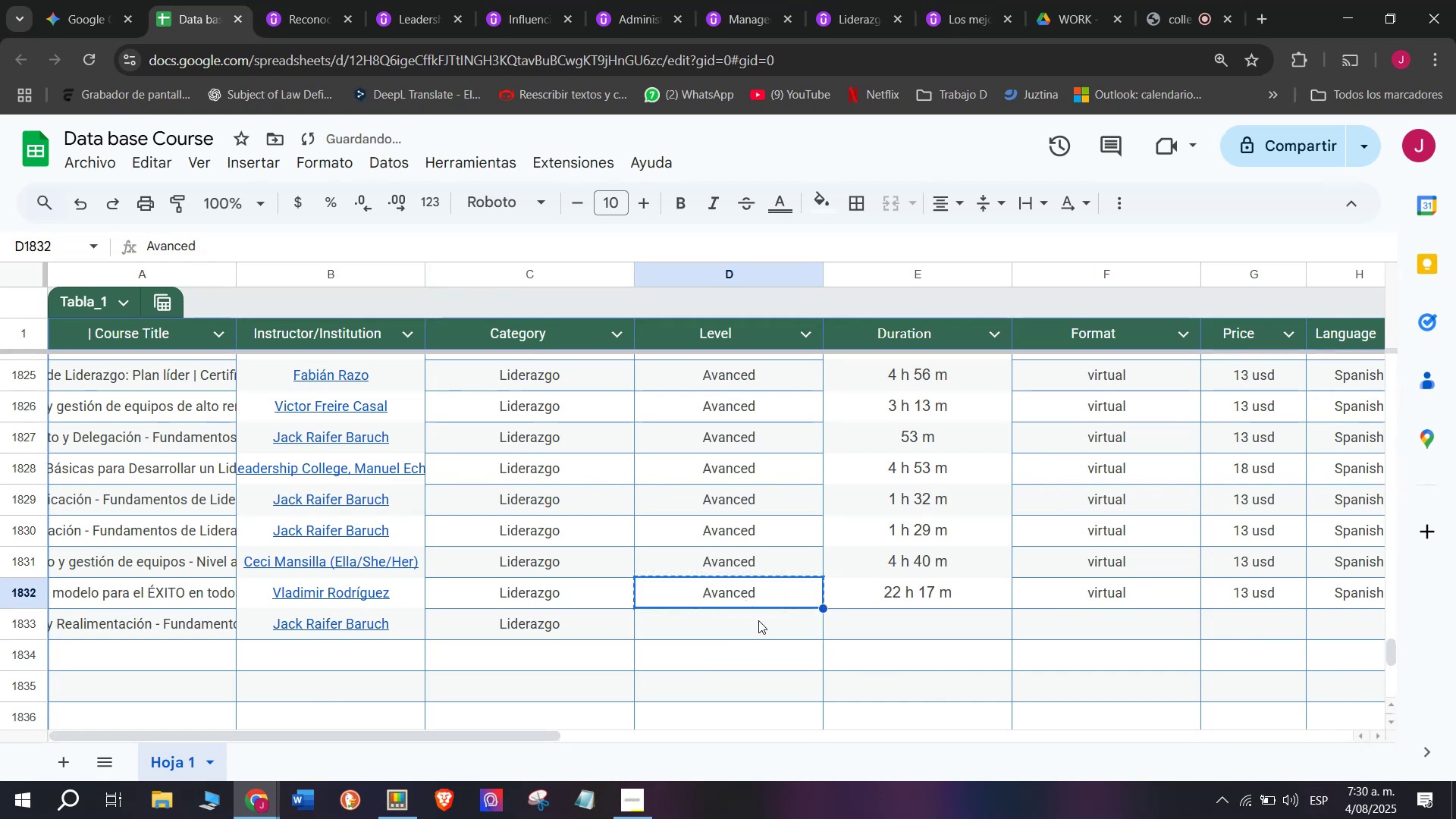 
triple_click([758, 620])
 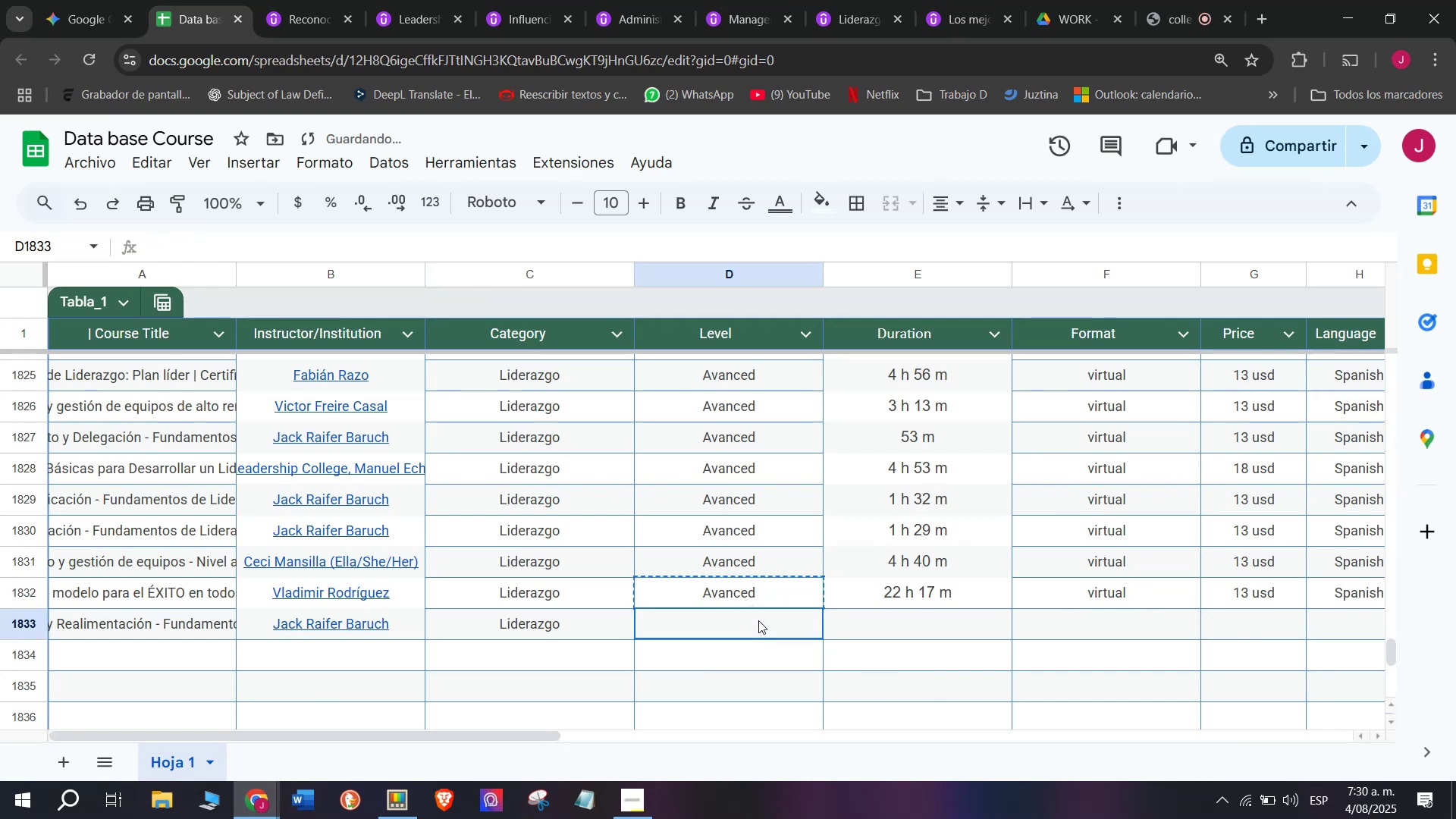 
key(Z)
 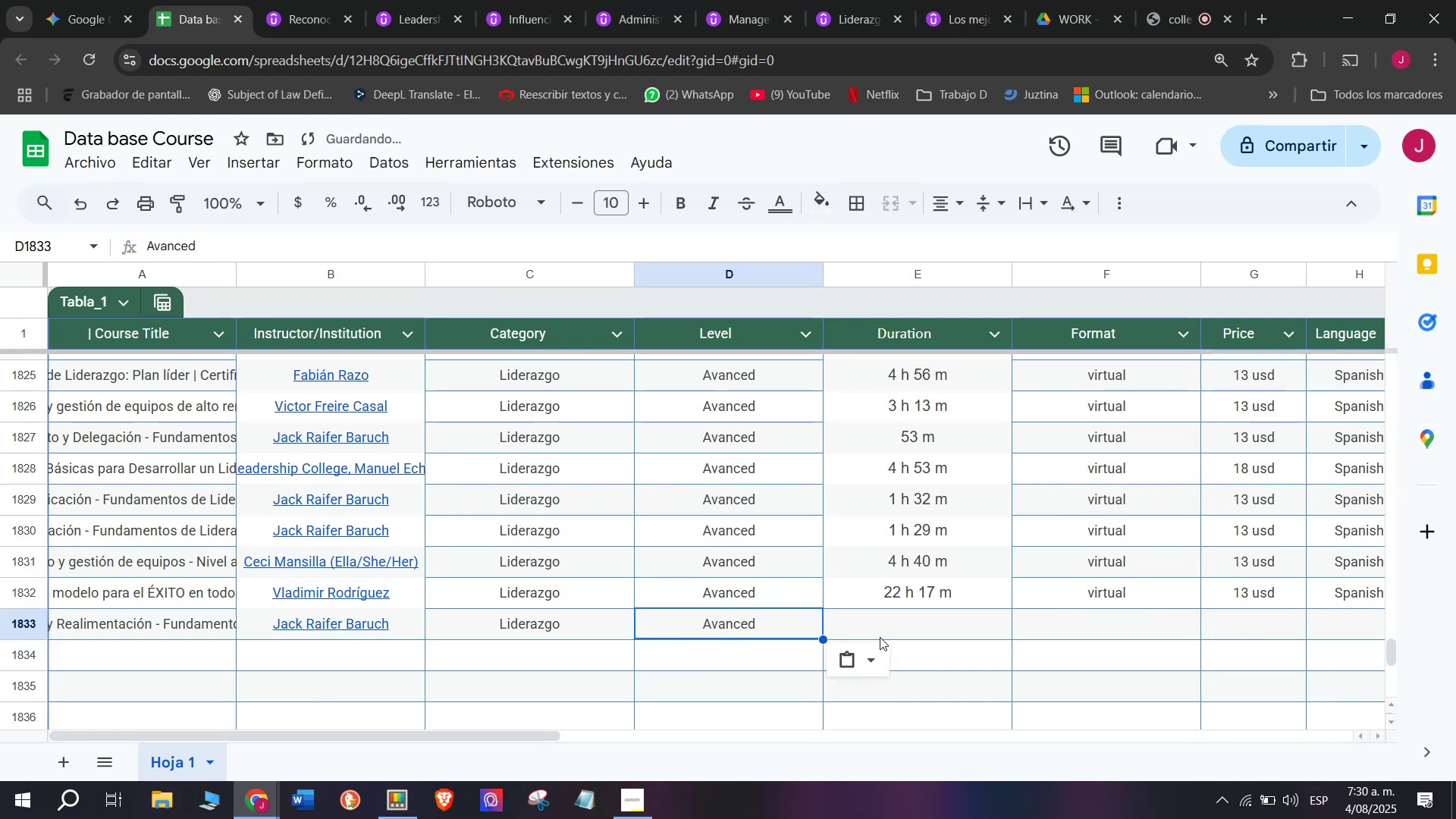 
key(Control+ControlLeft)
 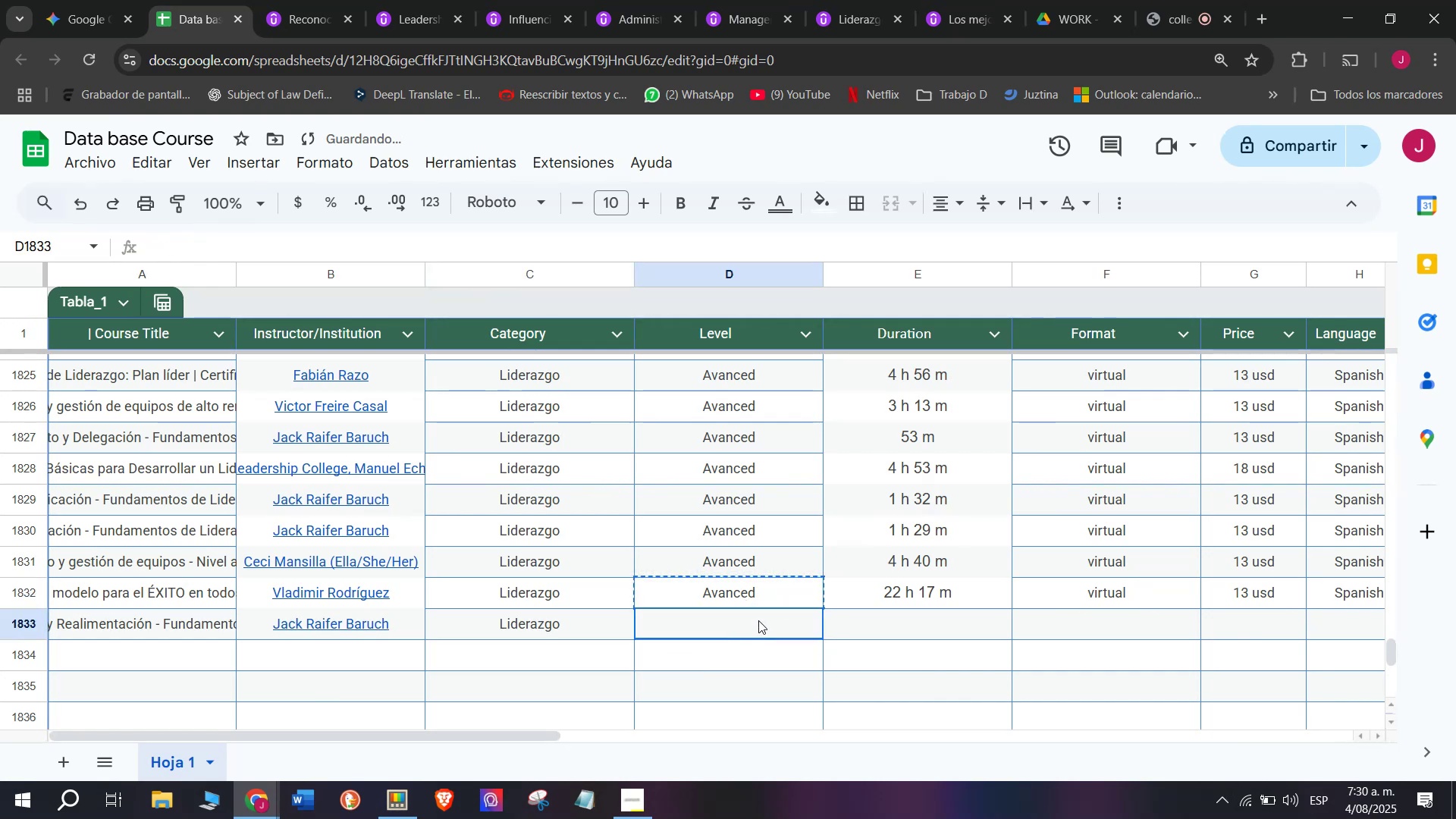 
key(Control+V)
 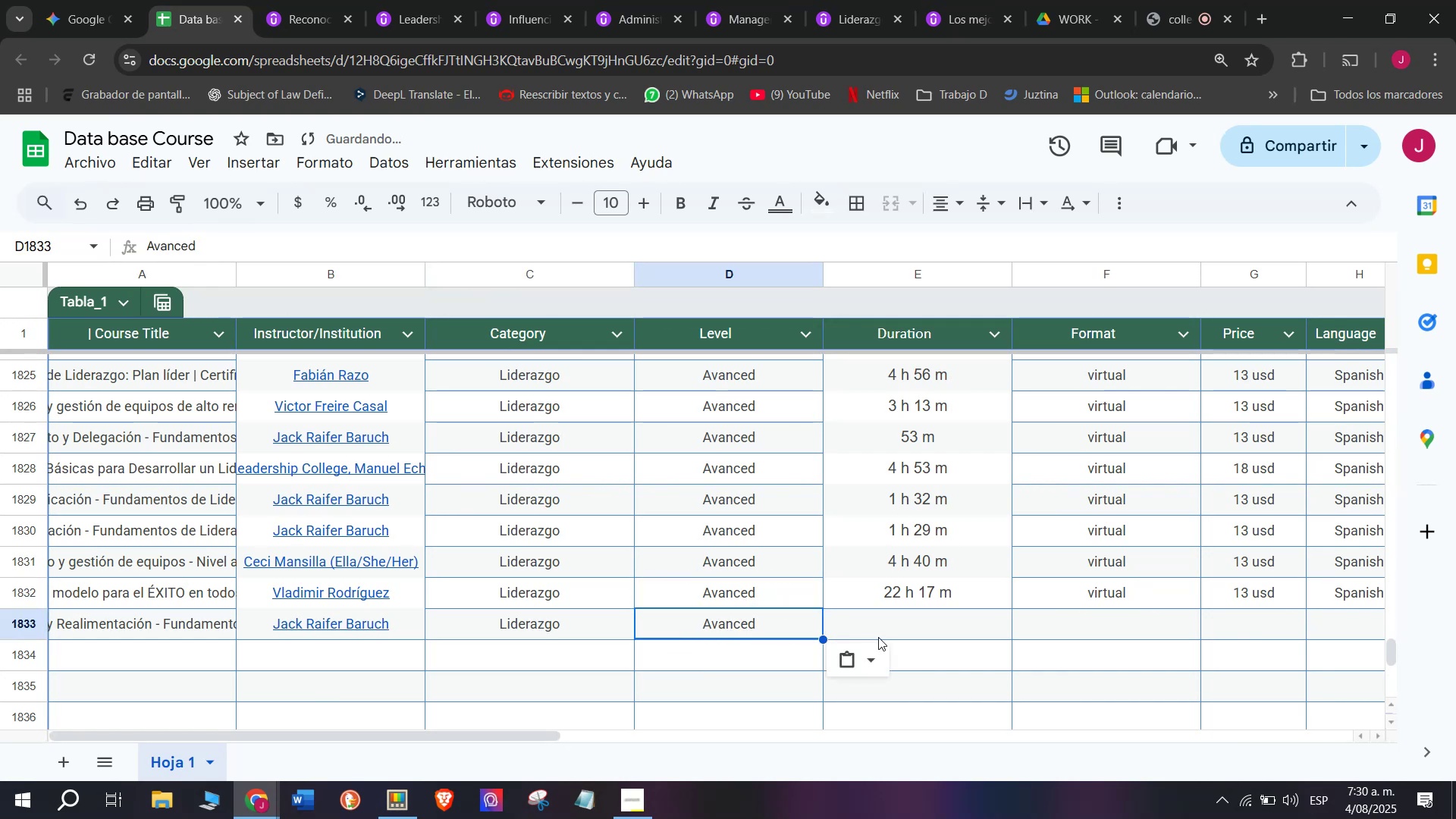 
left_click([880, 637])
 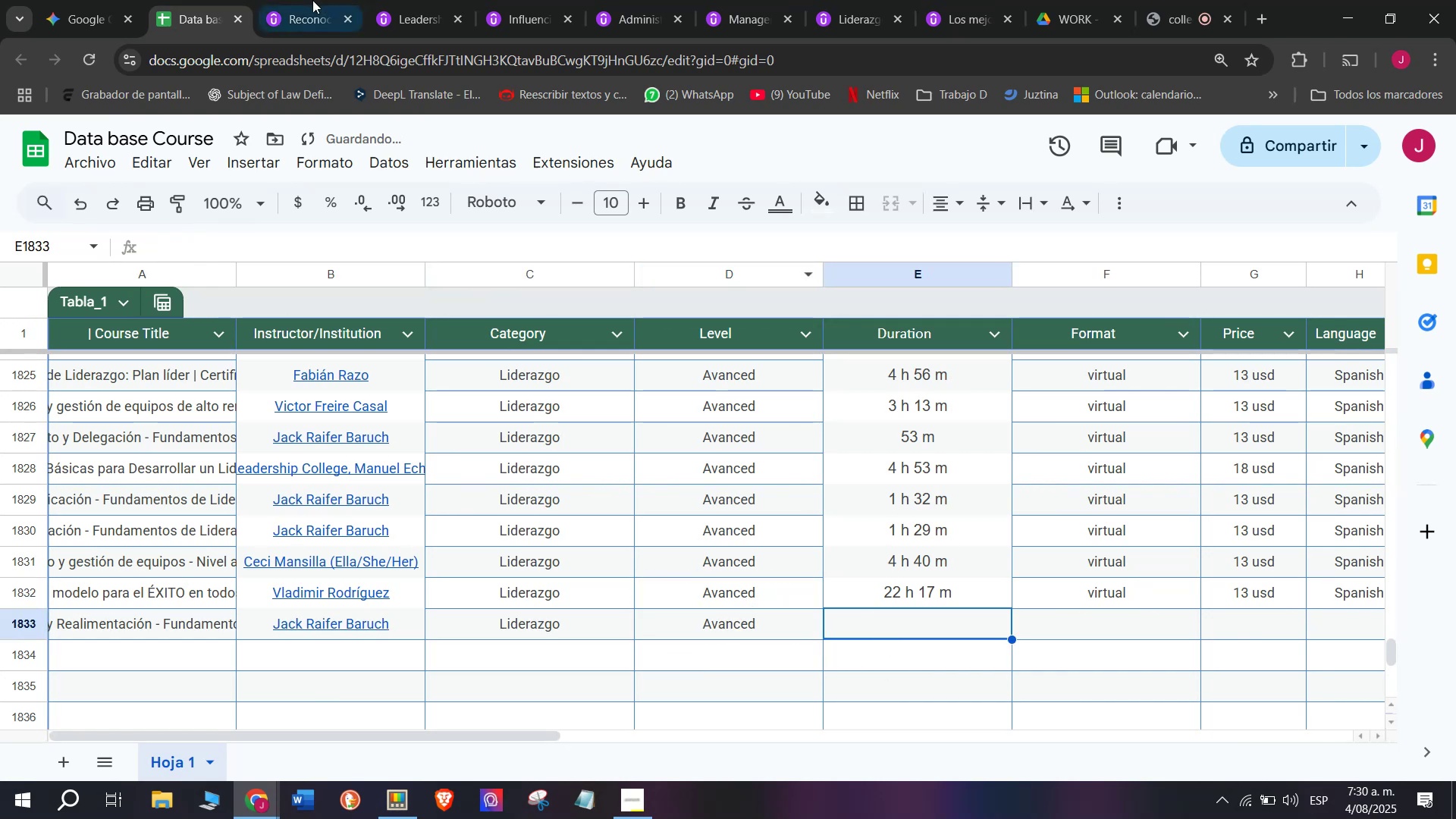 
left_click([297, 0])
 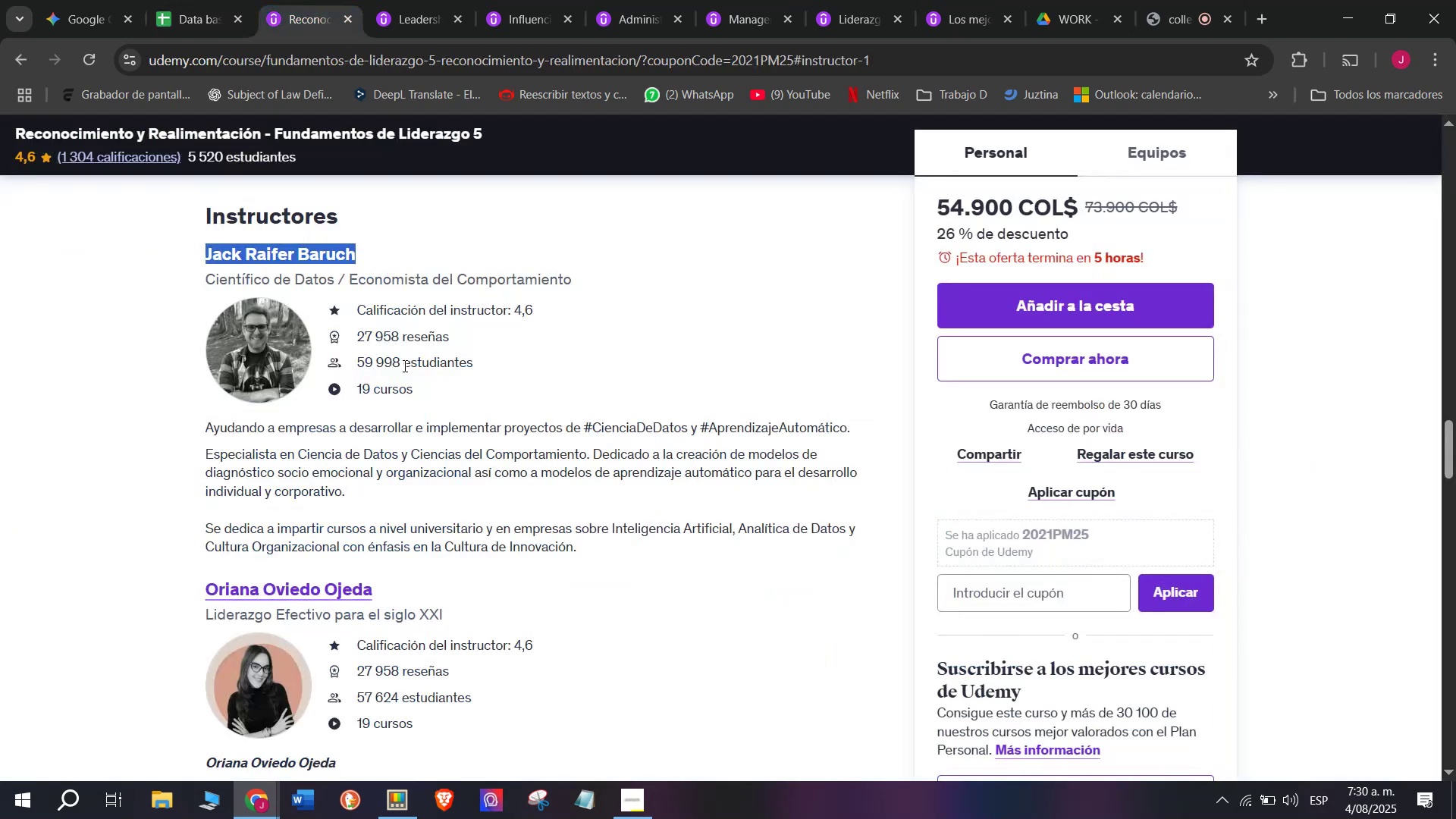 
scroll: coordinate [396, 463], scroll_direction: up, amount: 9.0
 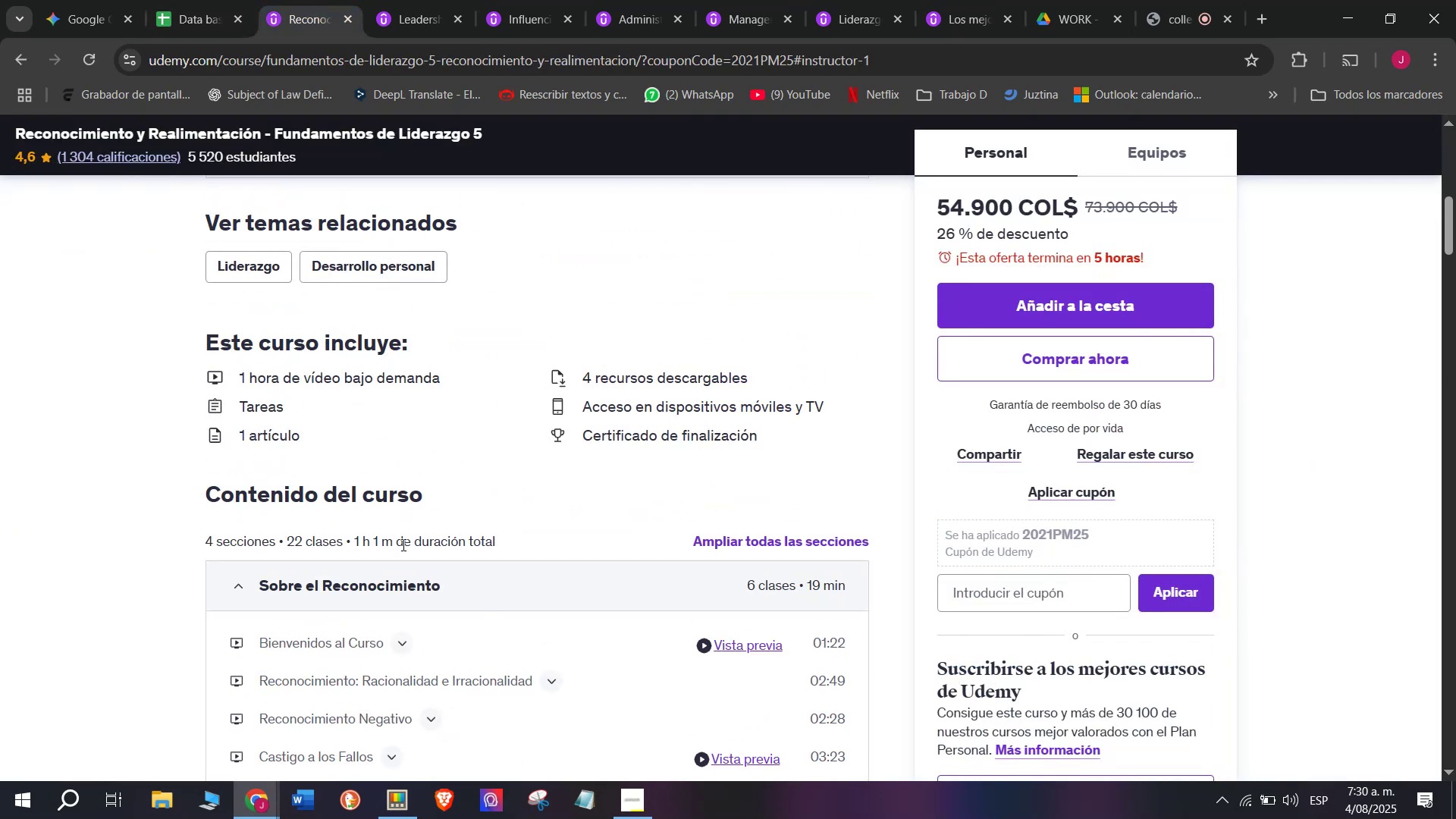 
left_click_drag(start_coordinate=[396, 542], to_coordinate=[350, 550])
 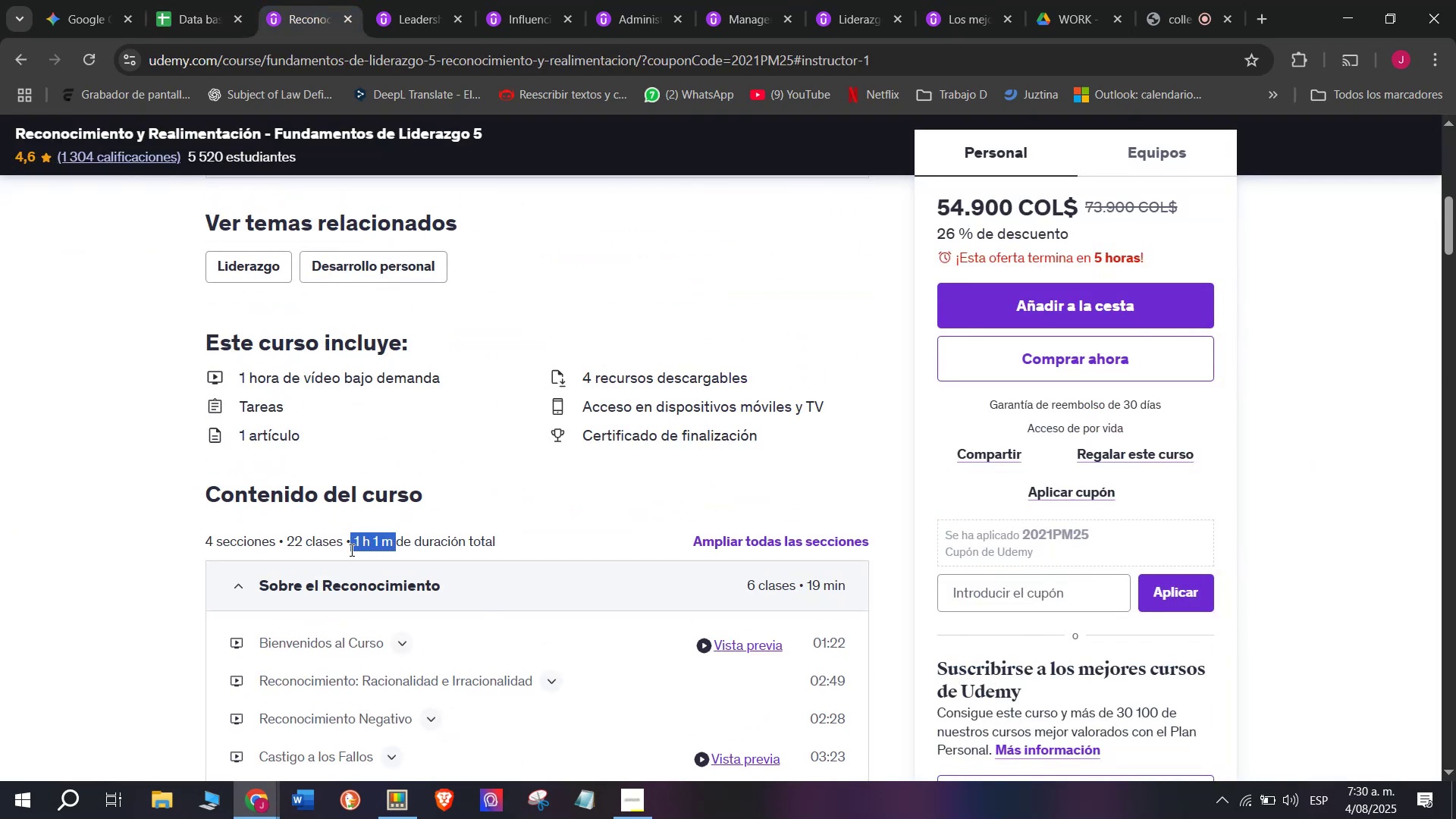 
key(Control+ControlLeft)
 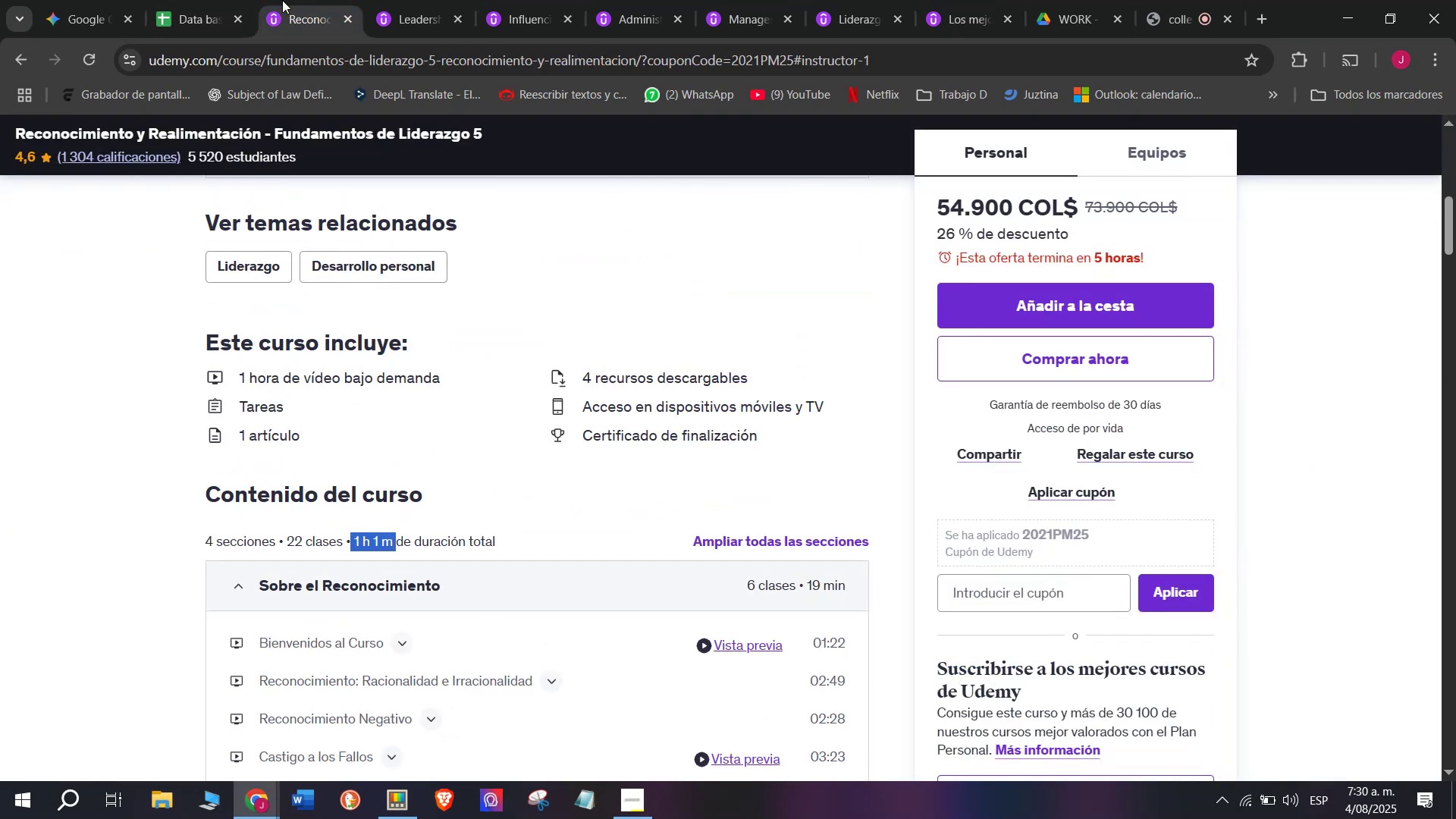 
key(Break)
 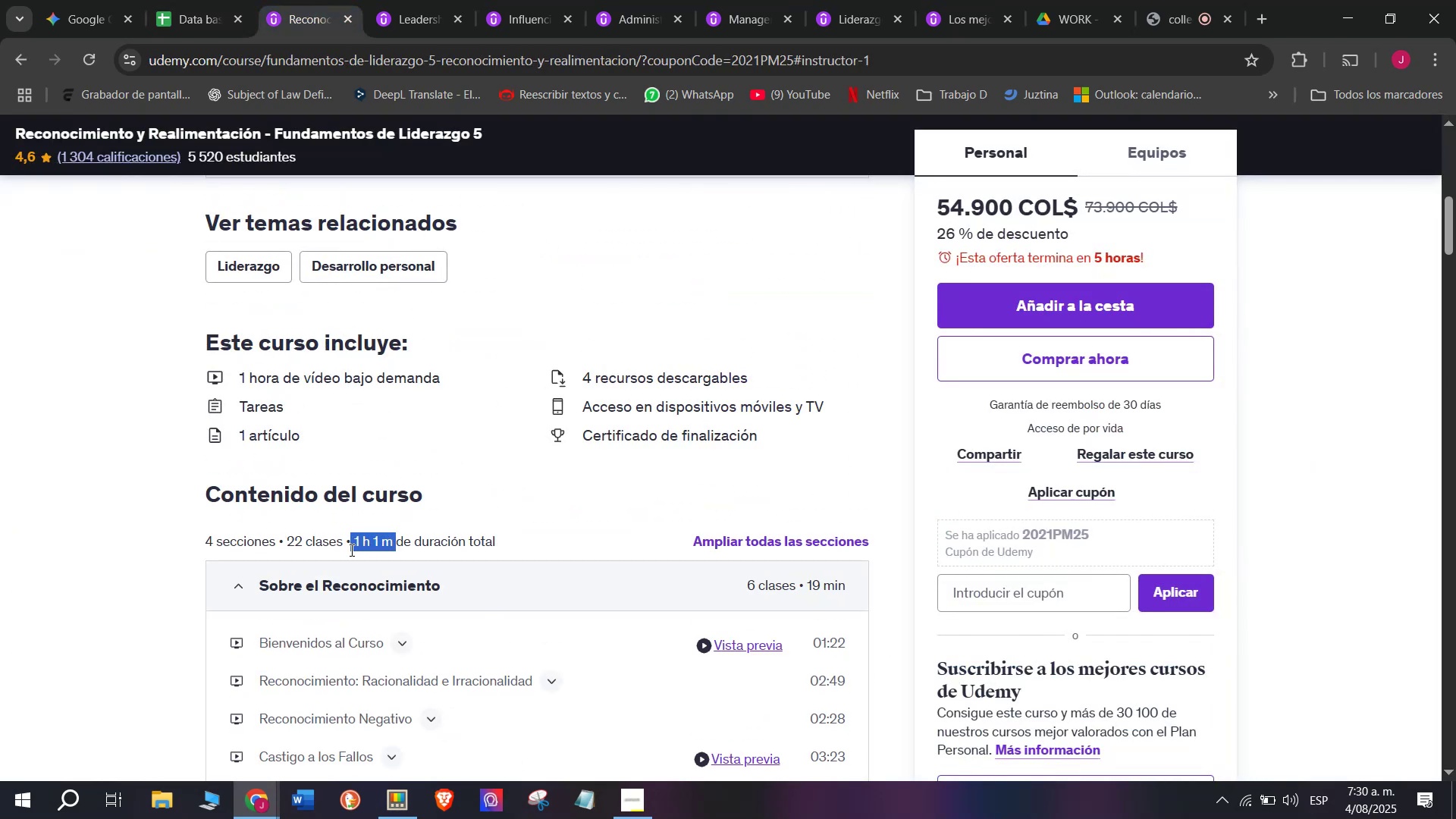 
key(Control+C)
 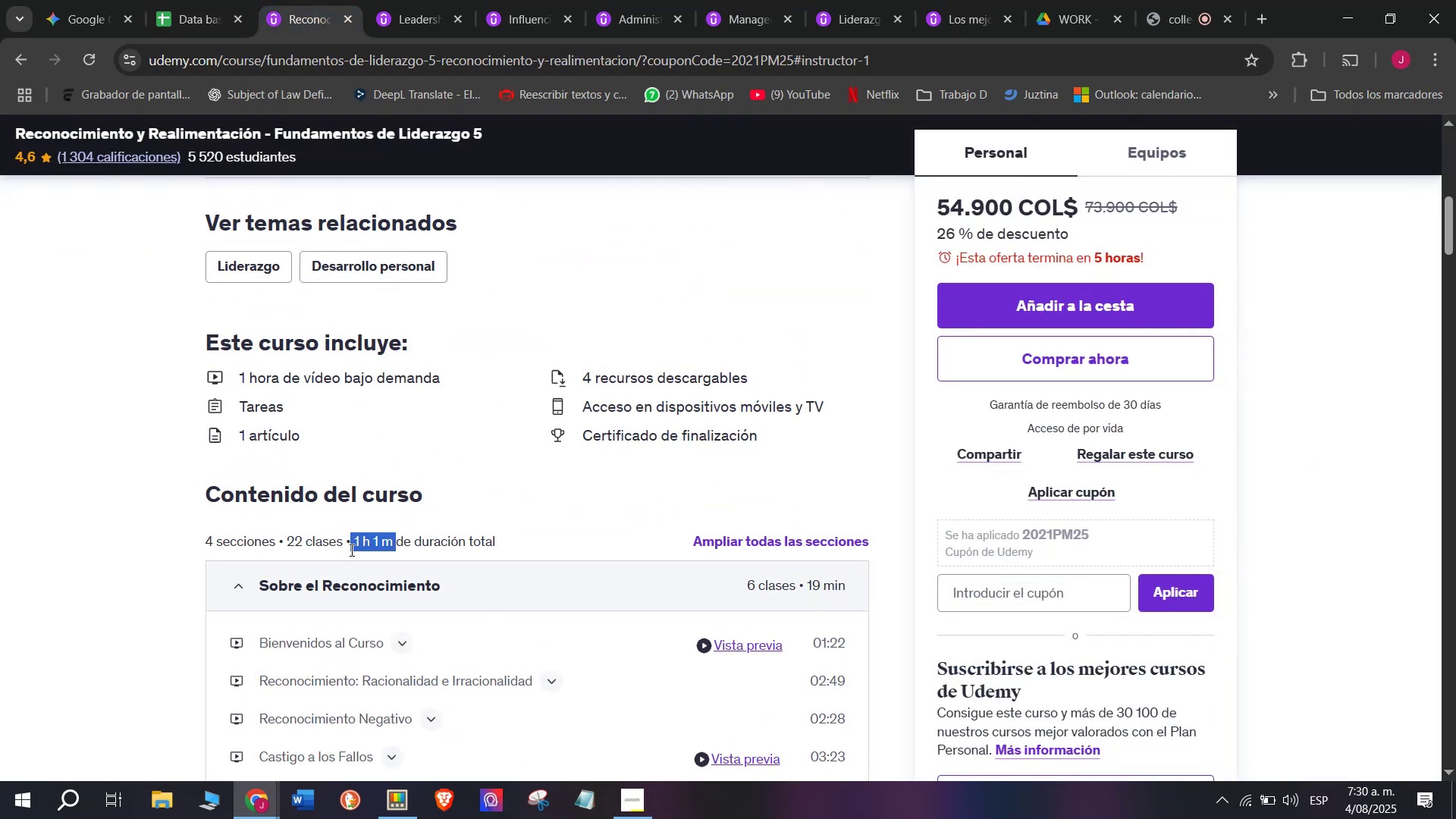 
key(Break)
 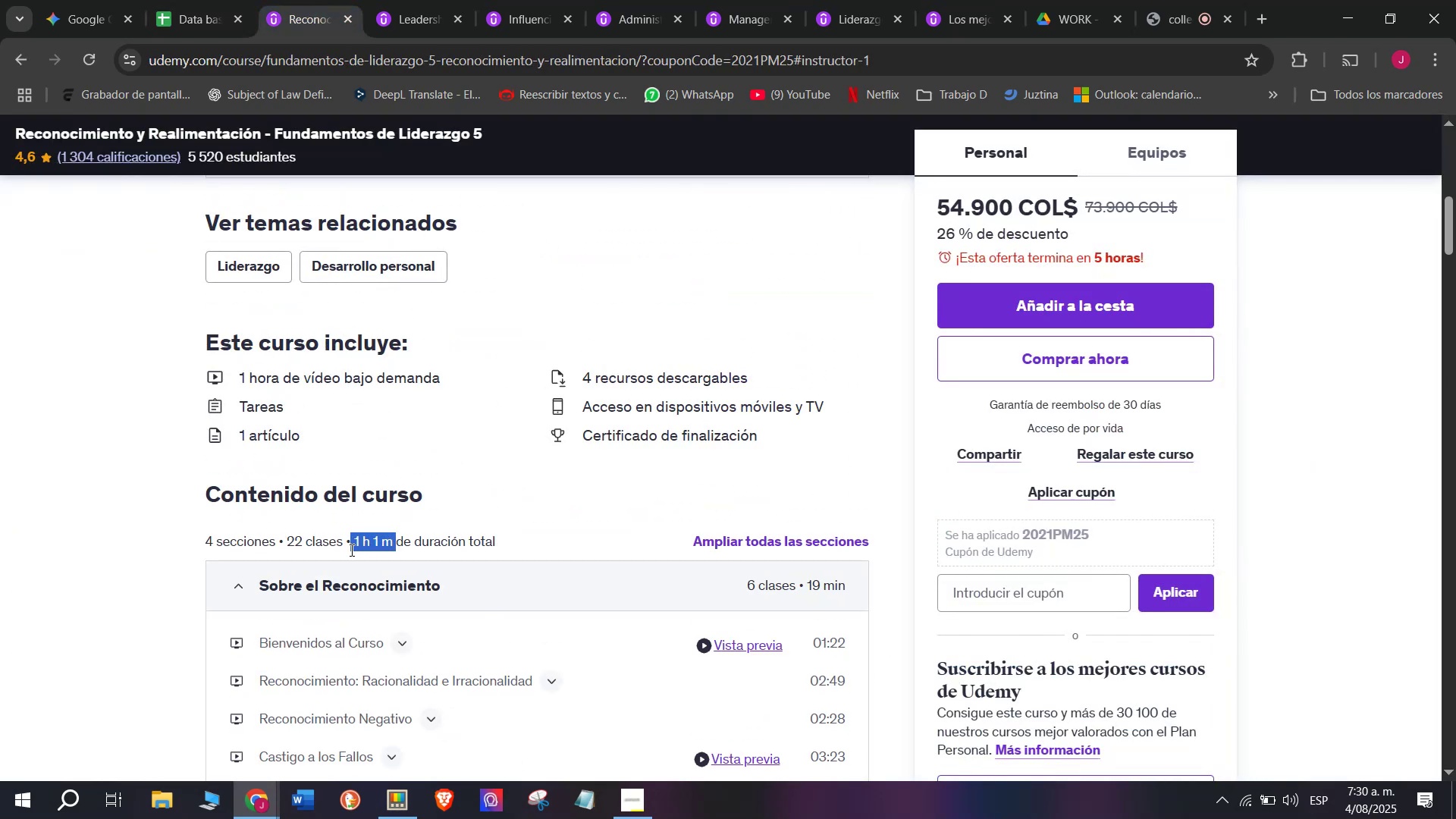 
key(Control+ControlLeft)
 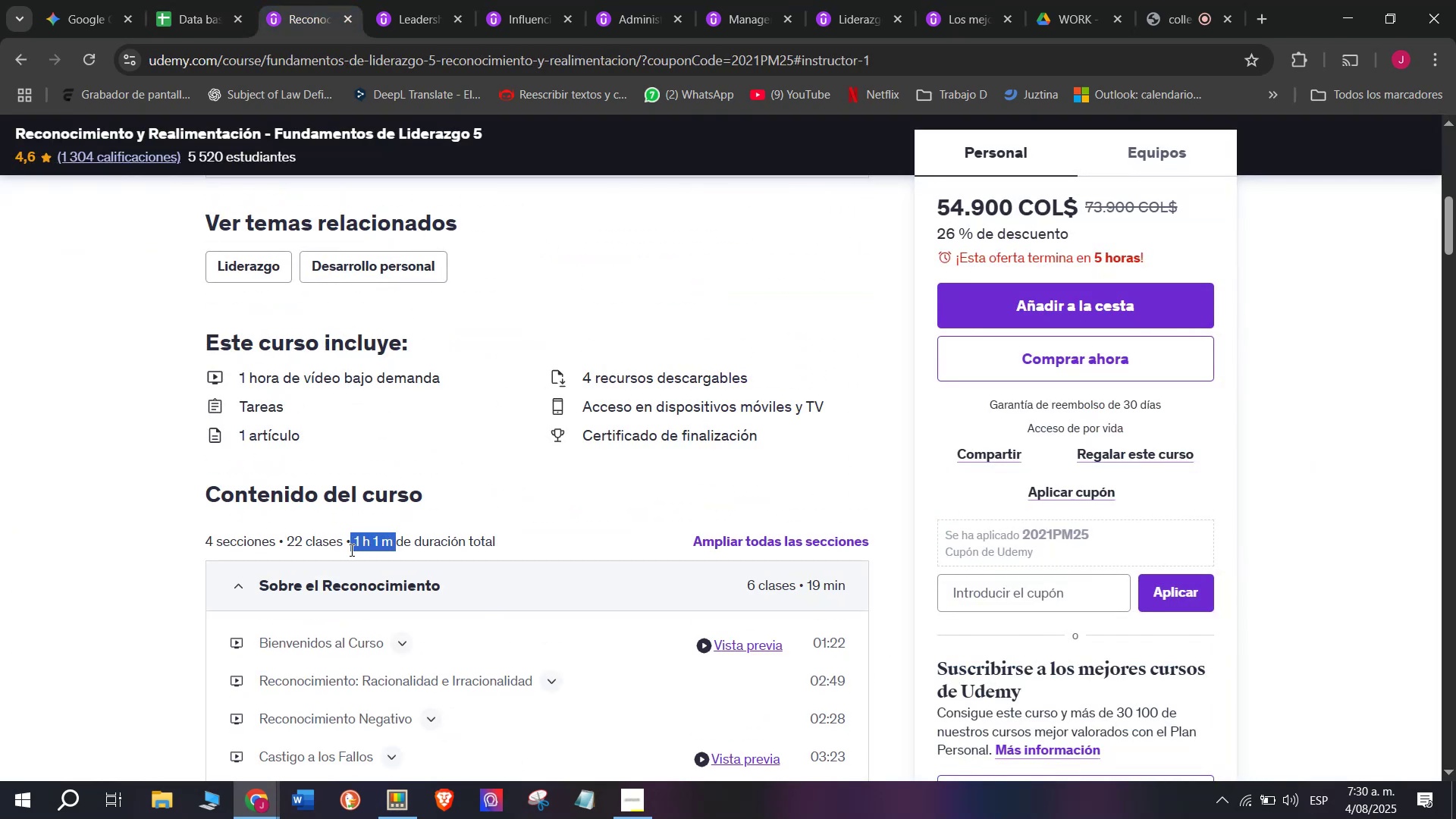 
key(Control+C)
 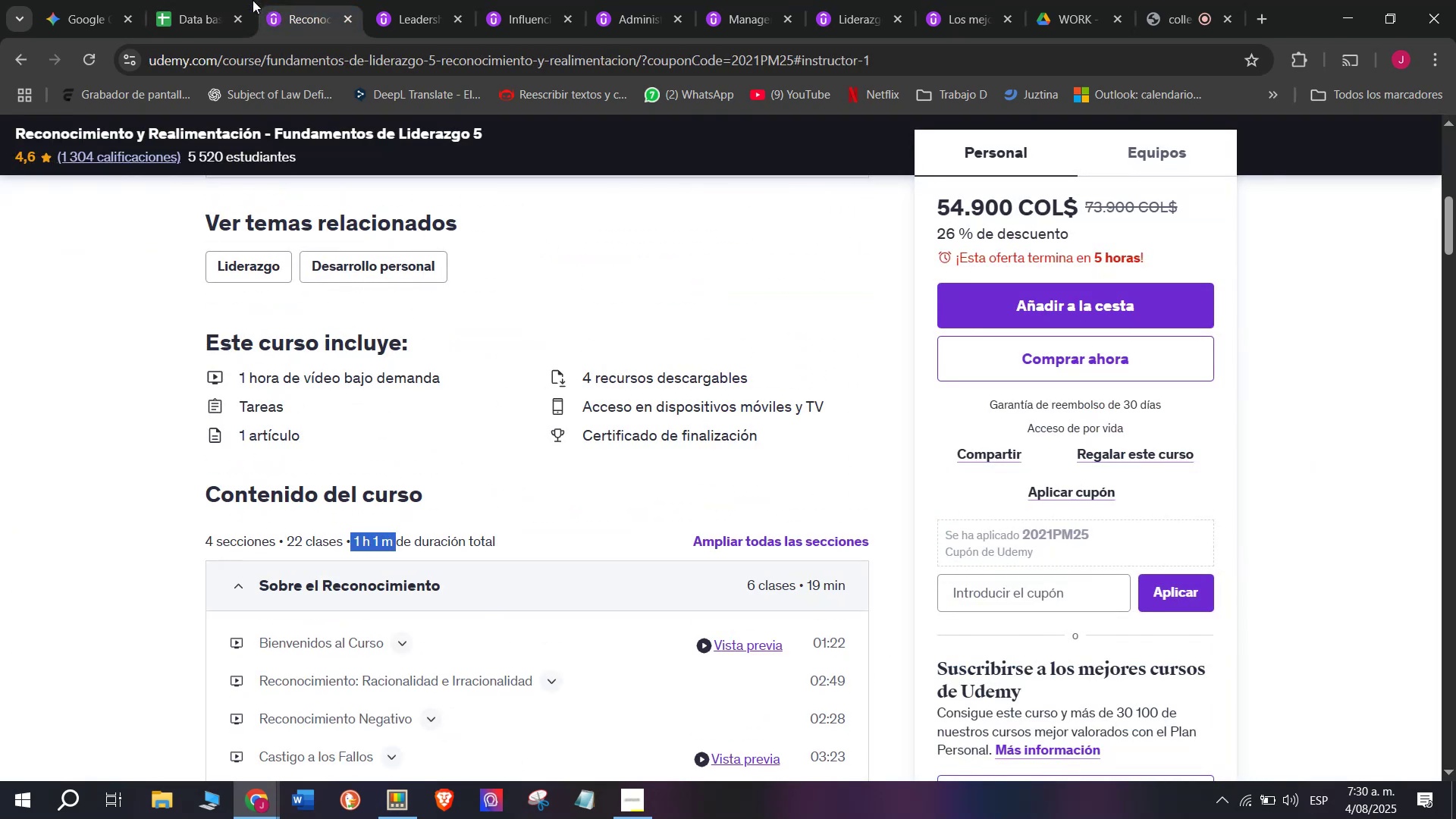 
left_click([190, 0])
 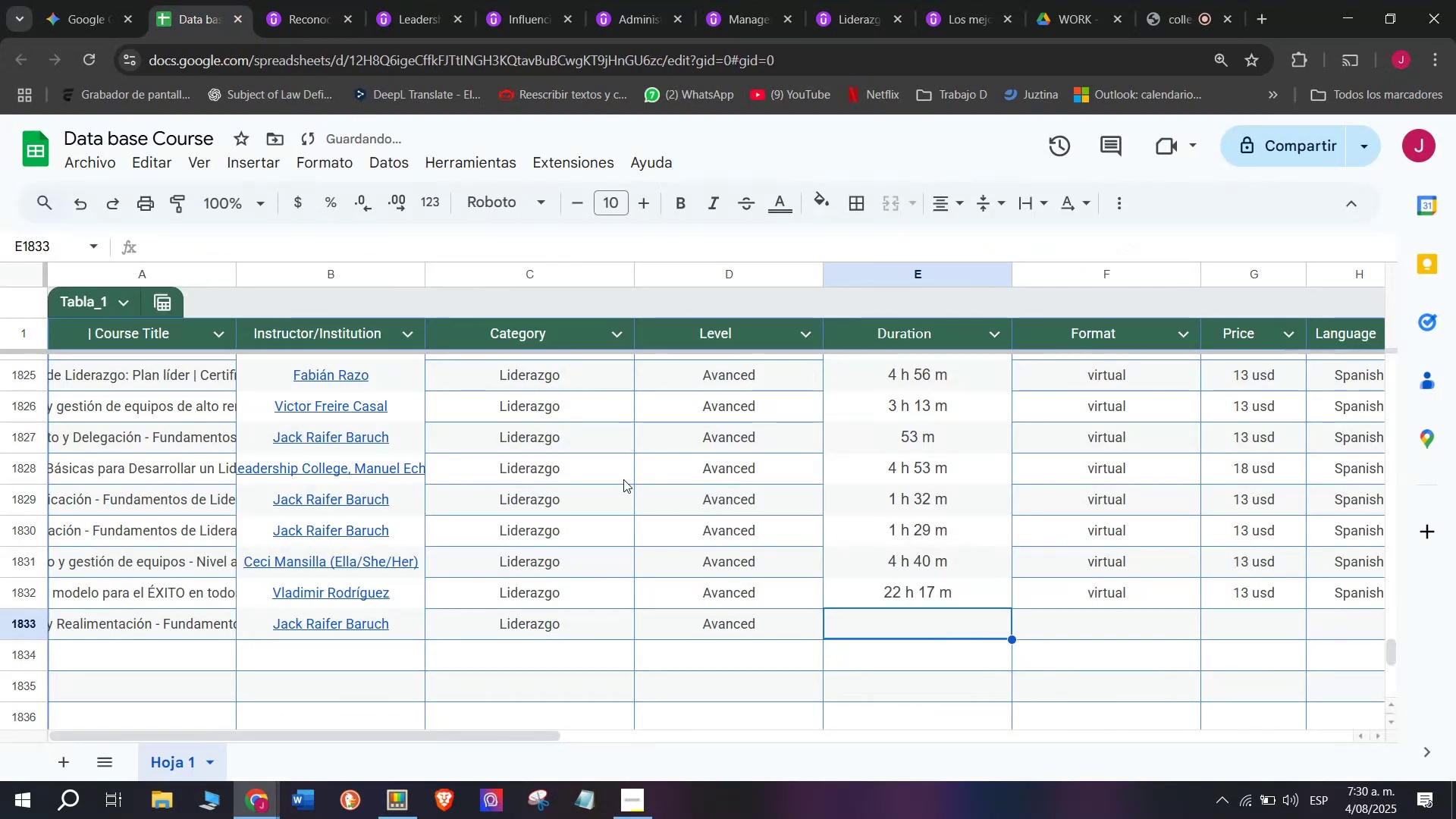 
key(Z)
 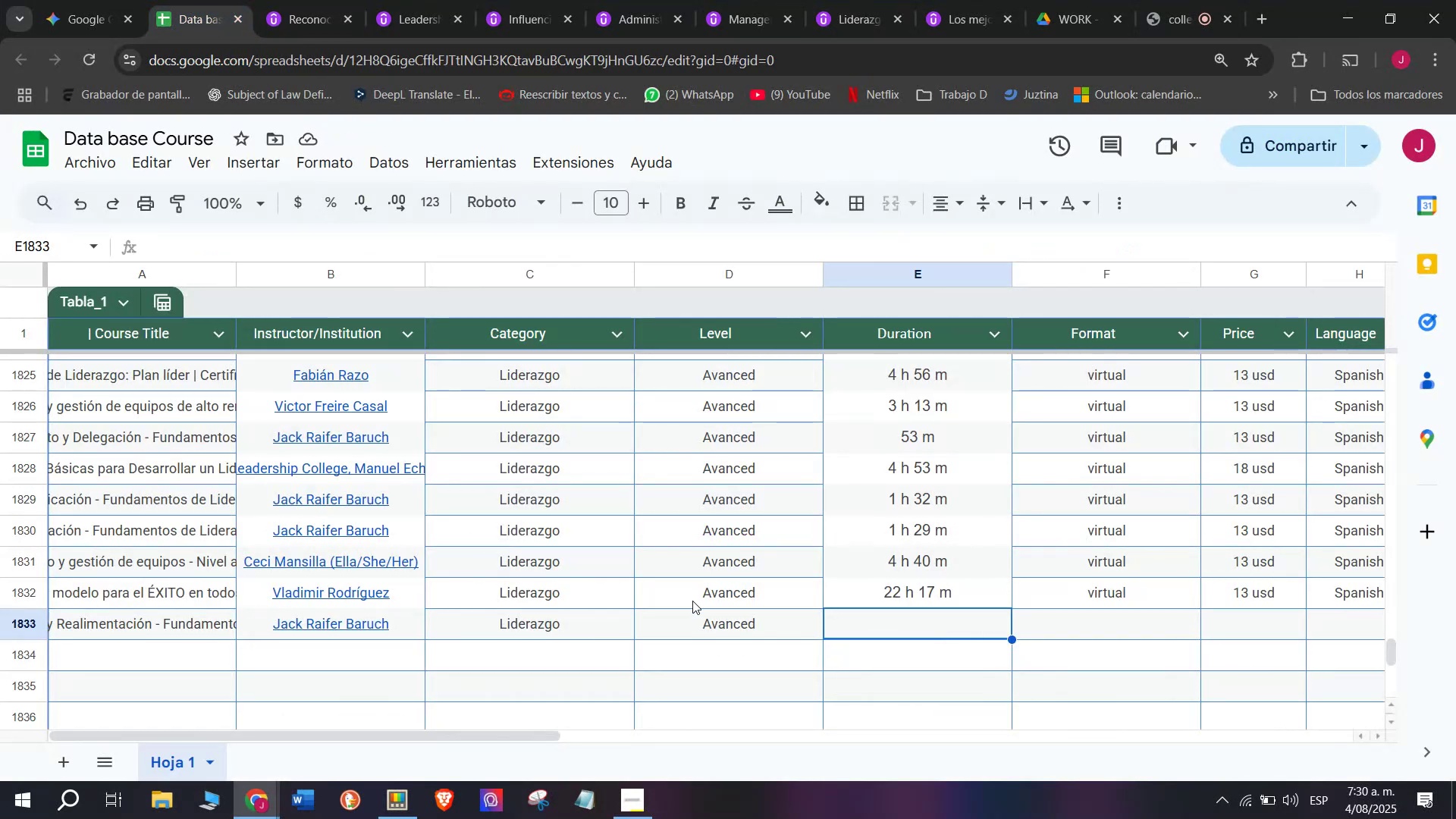 
key(Control+ControlLeft)
 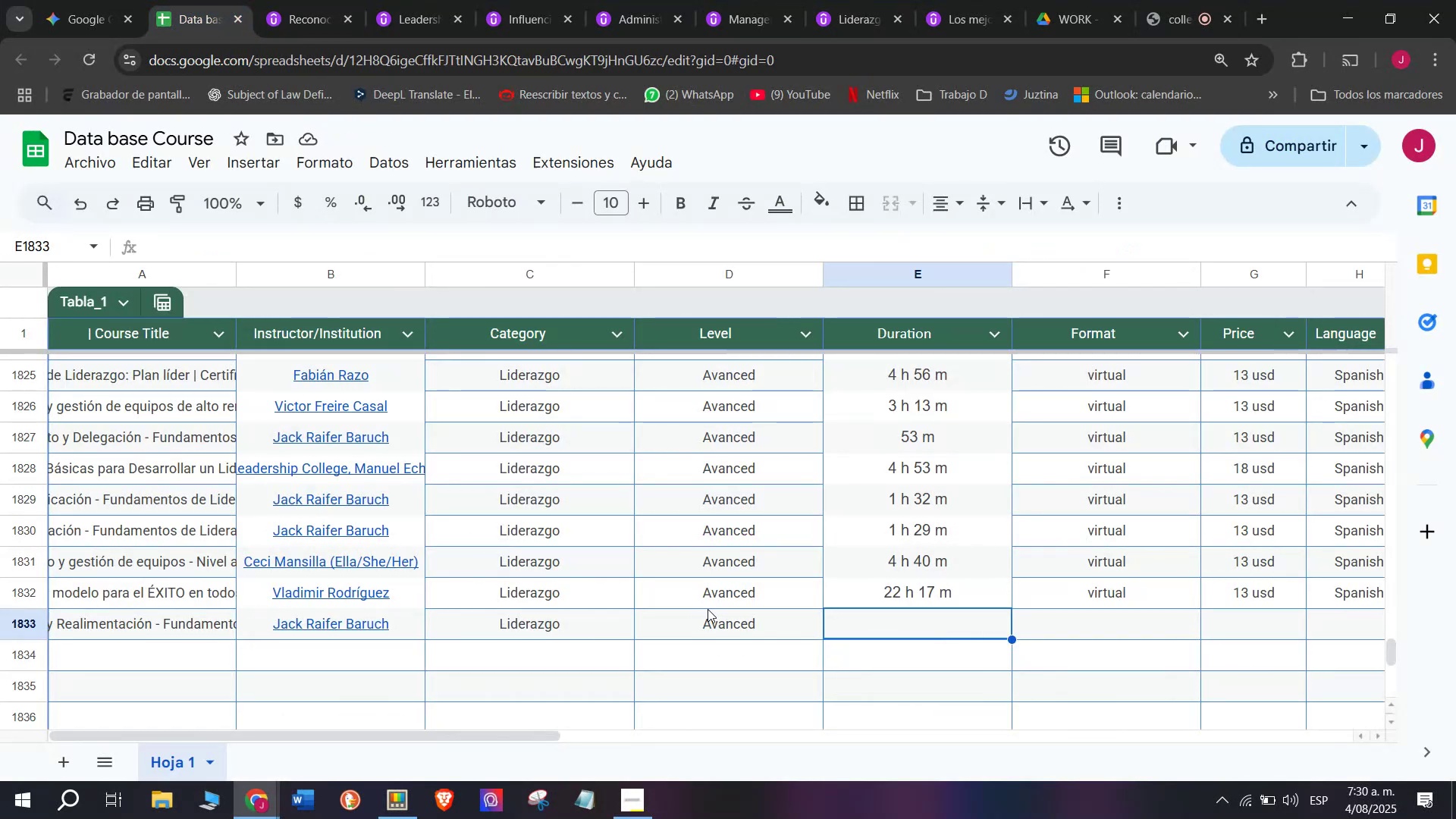 
key(Control+V)
 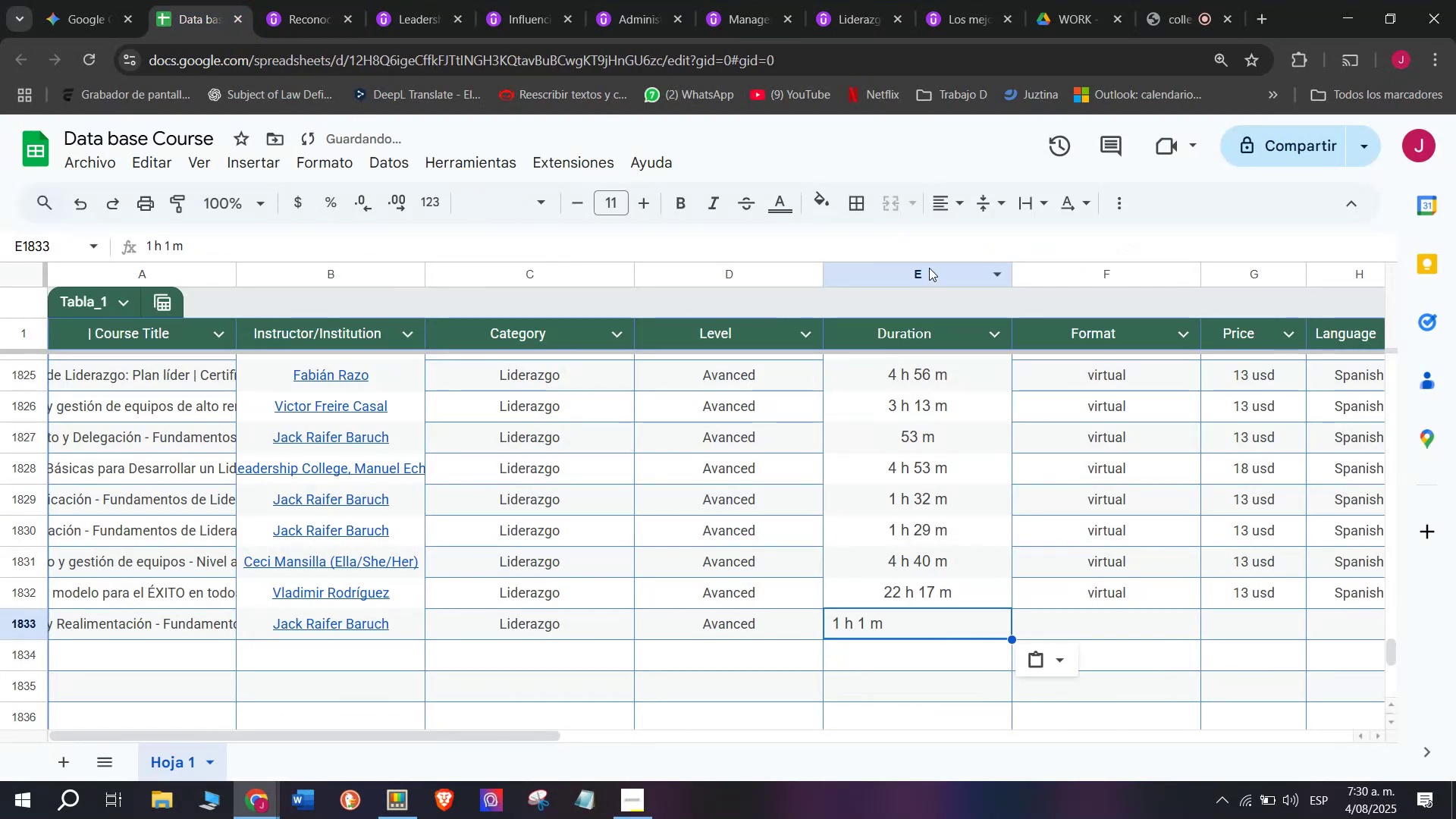 
left_click([943, 211])
 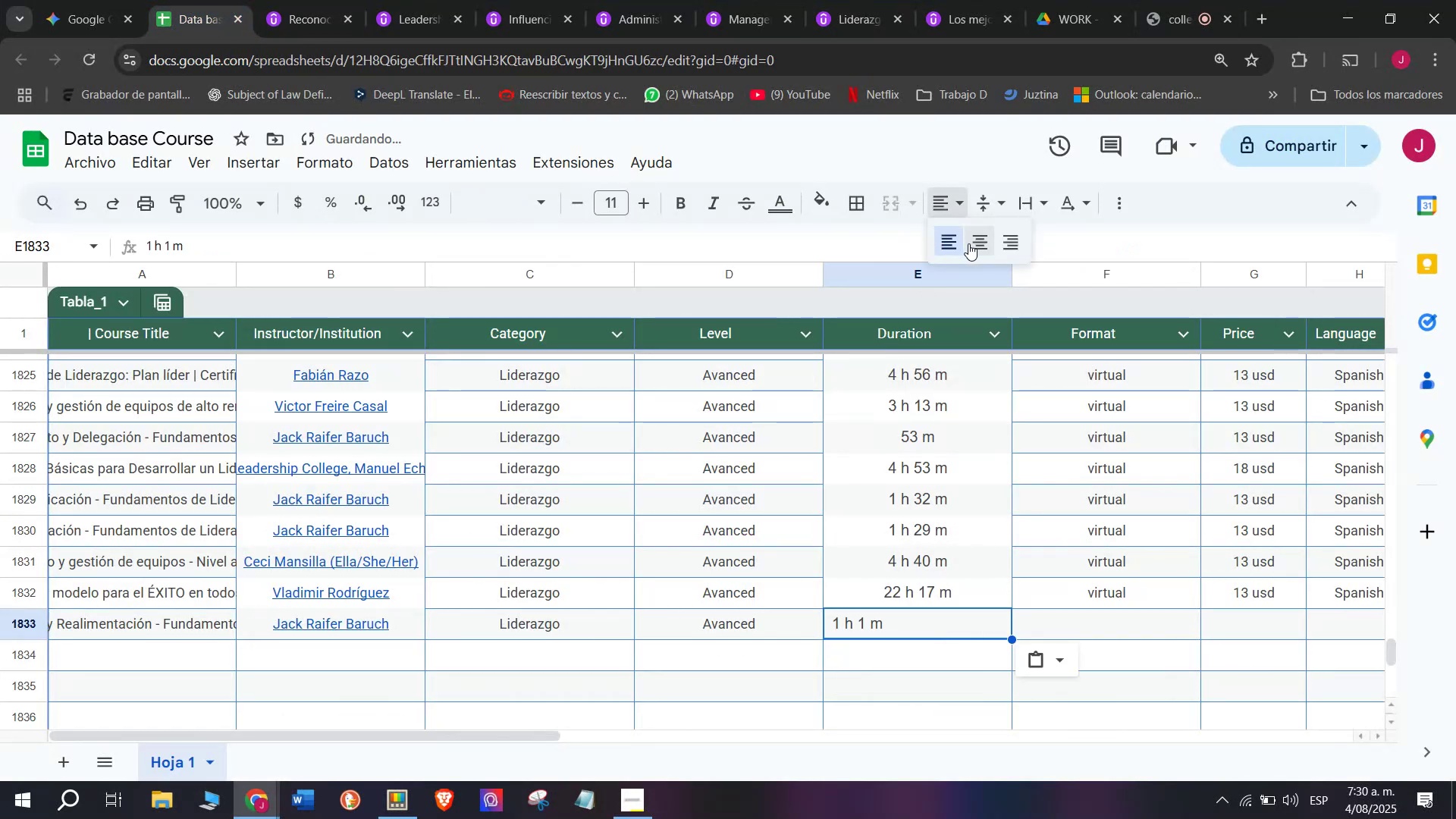 
left_click([977, 241])
 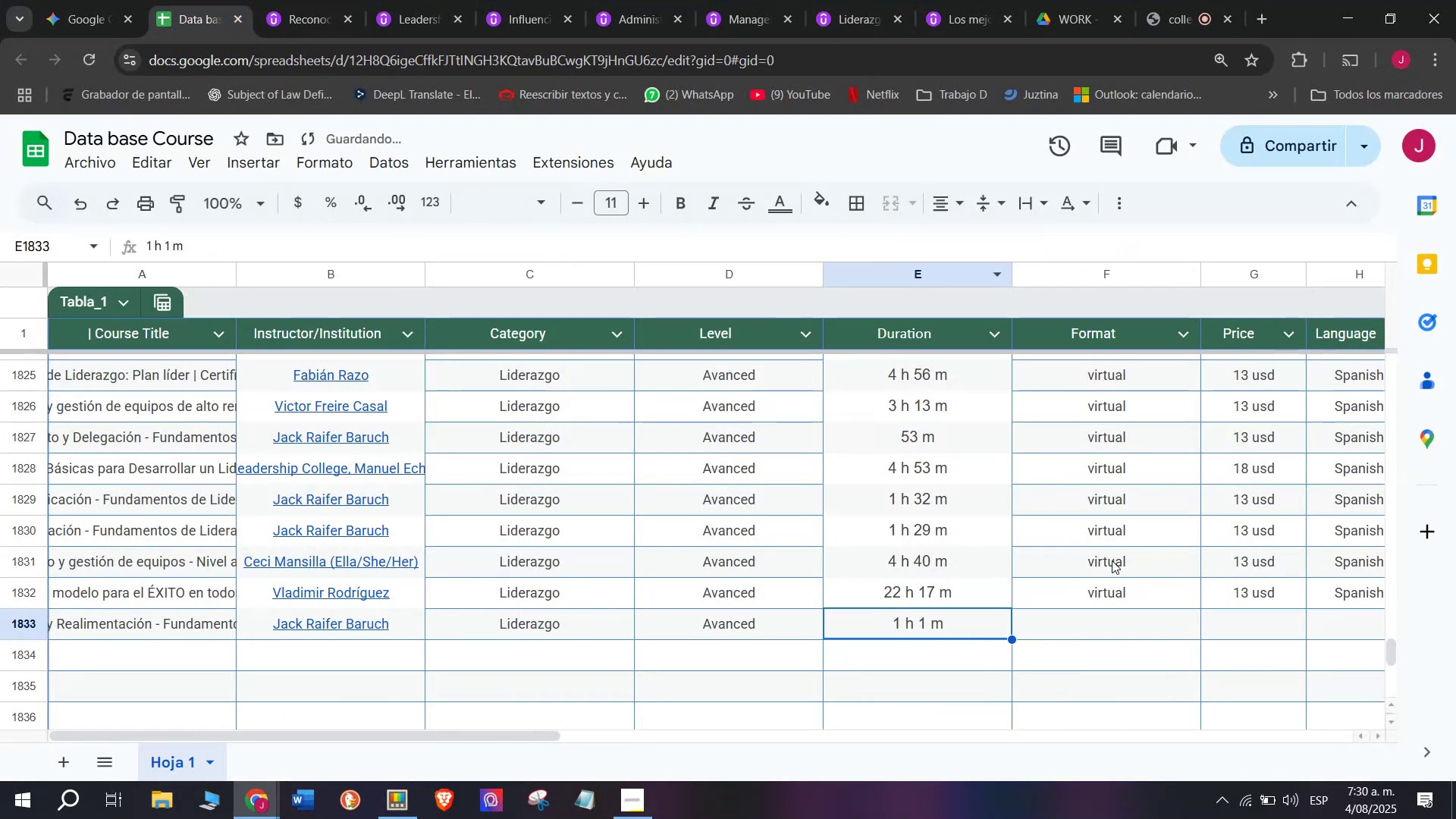 
left_click([1112, 593])
 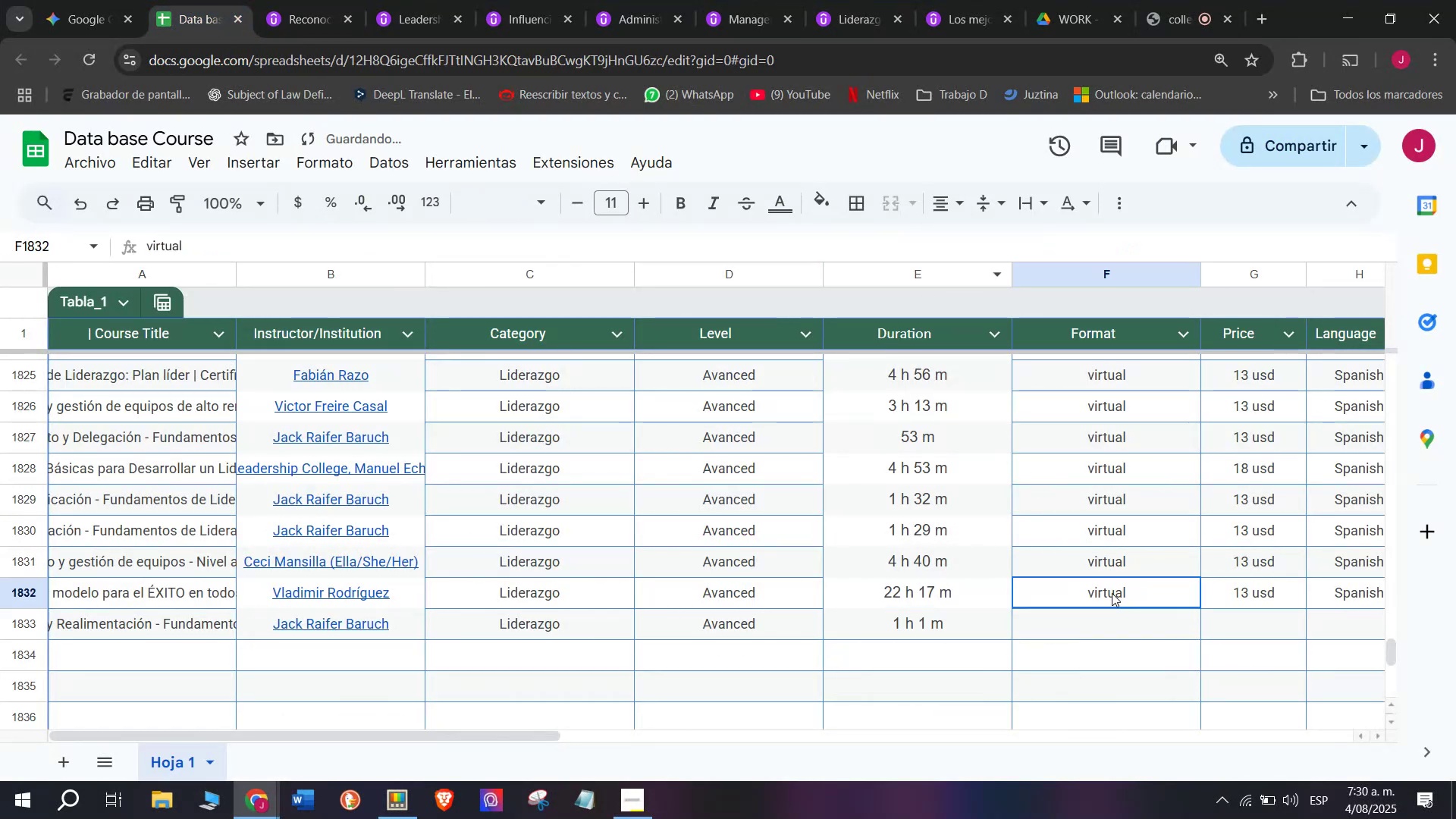 
key(Break)
 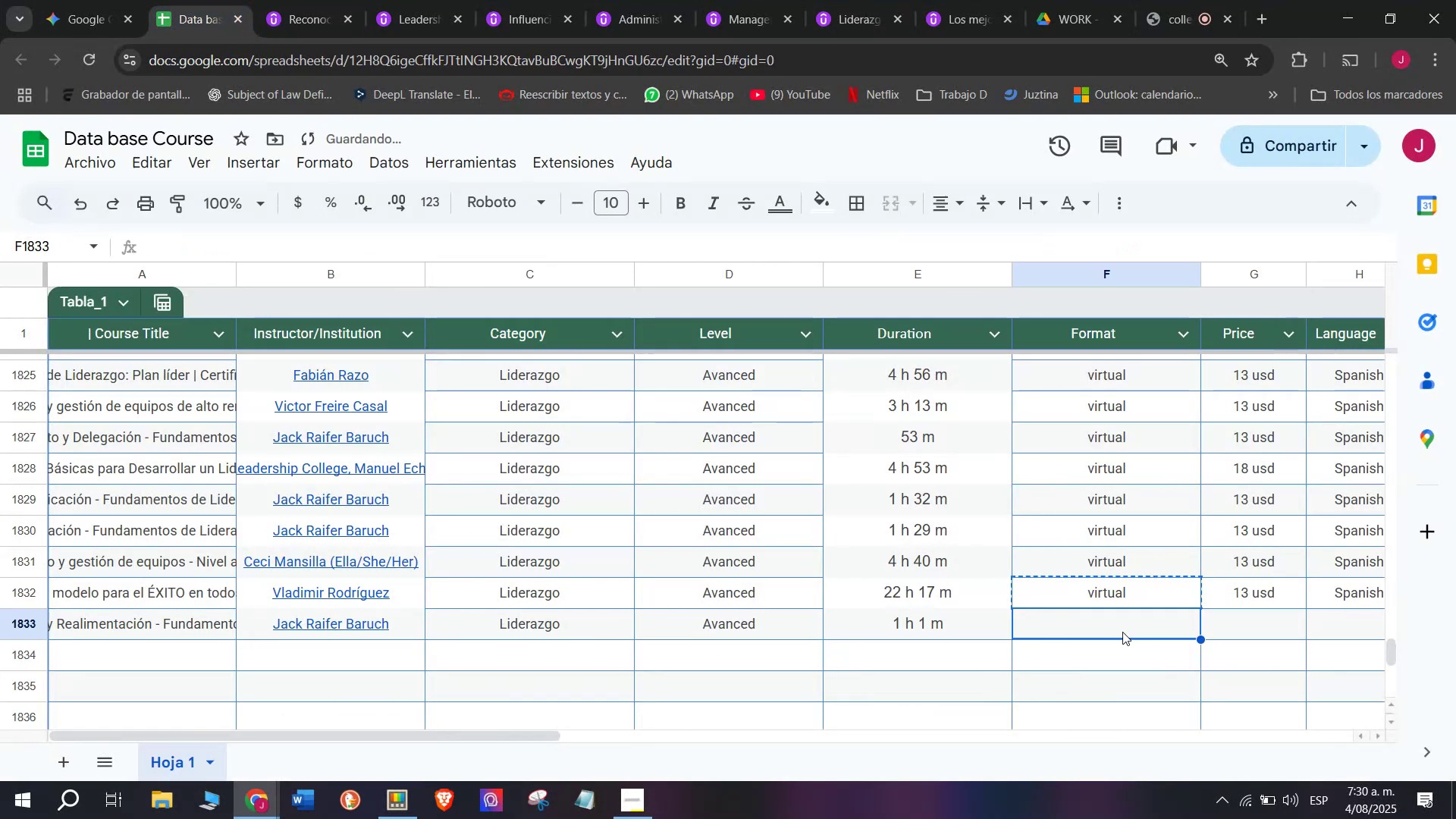 
key(Control+ControlLeft)
 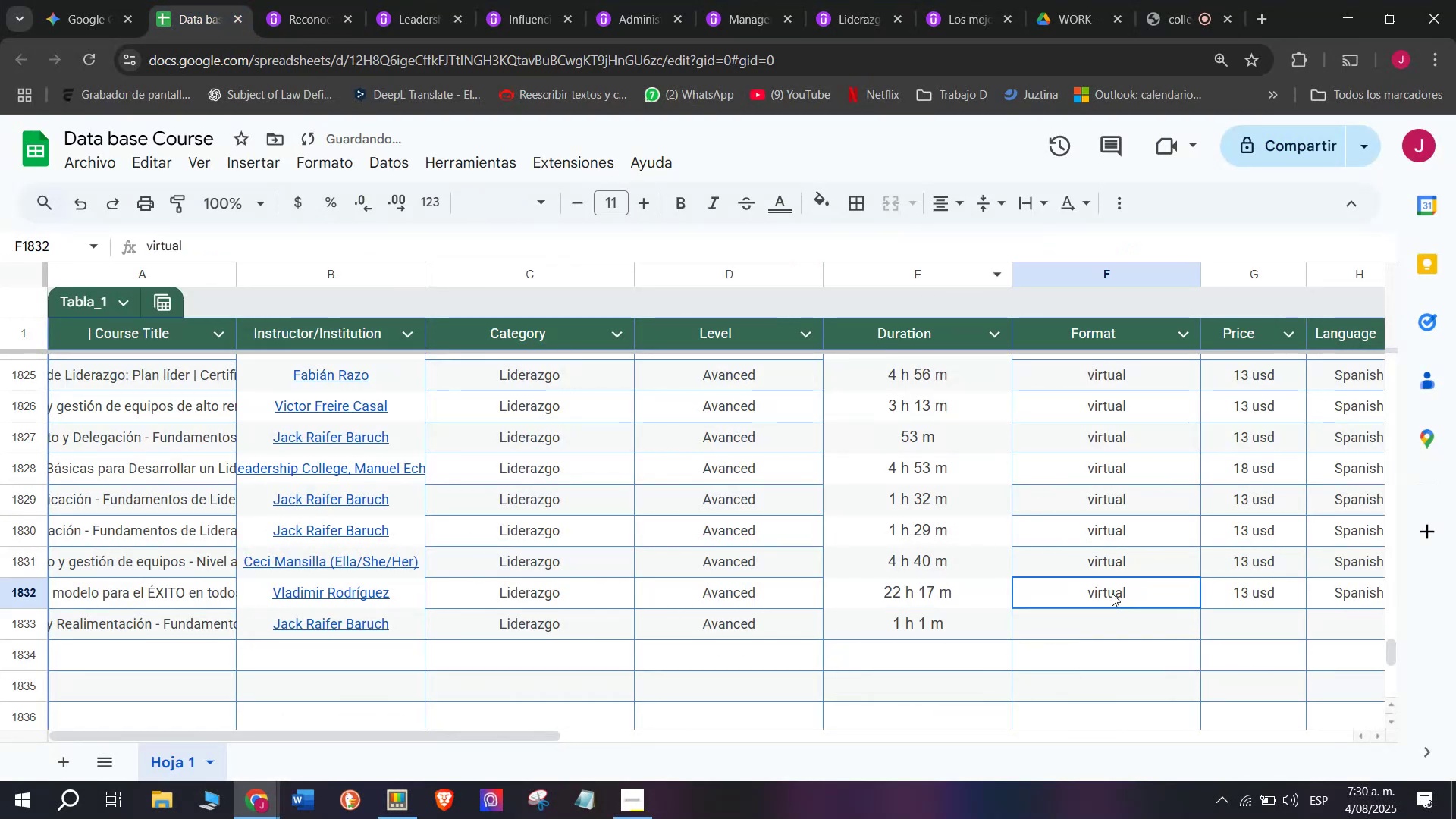 
key(Control+C)
 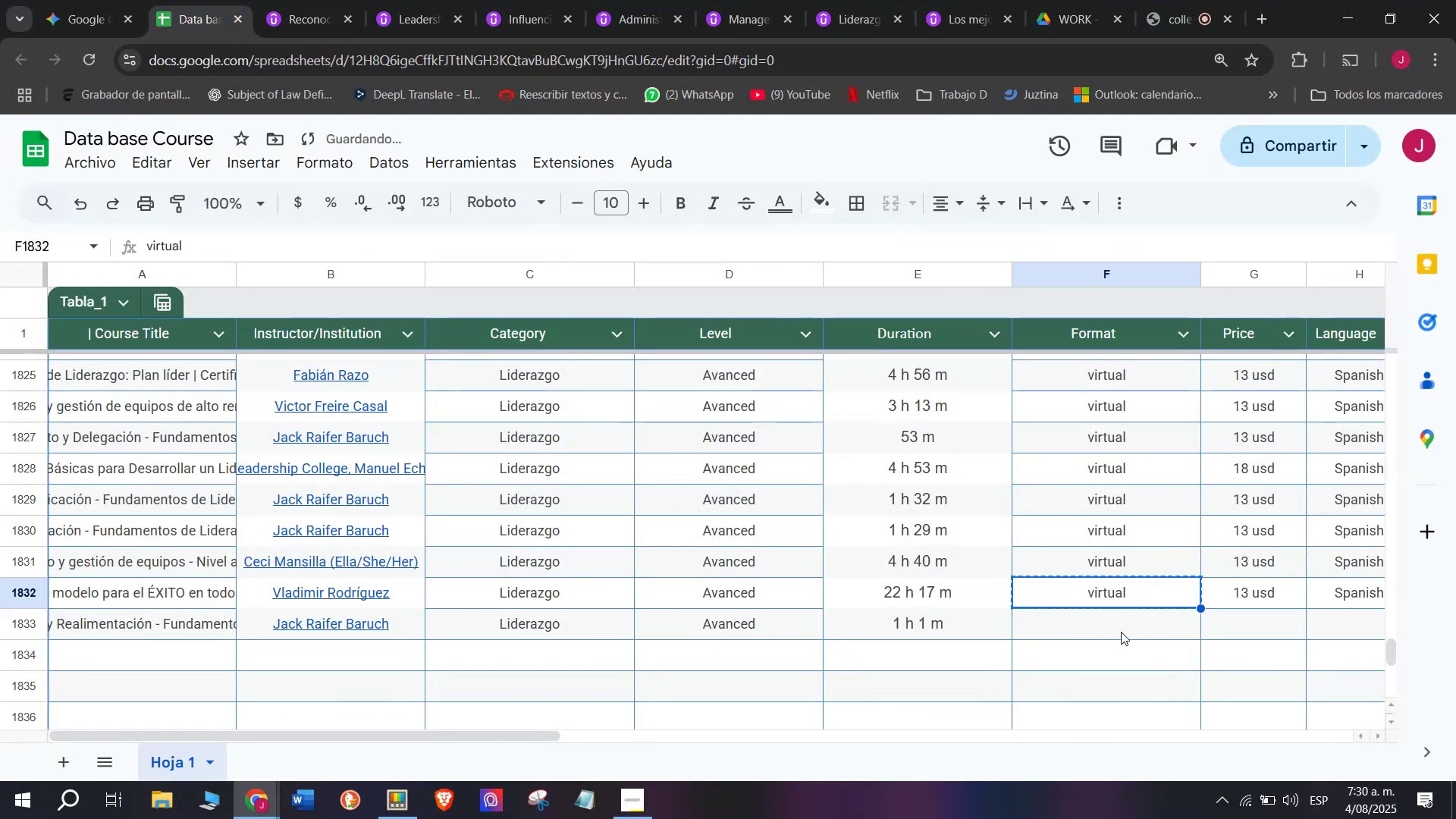 
double_click([1121, 632])
 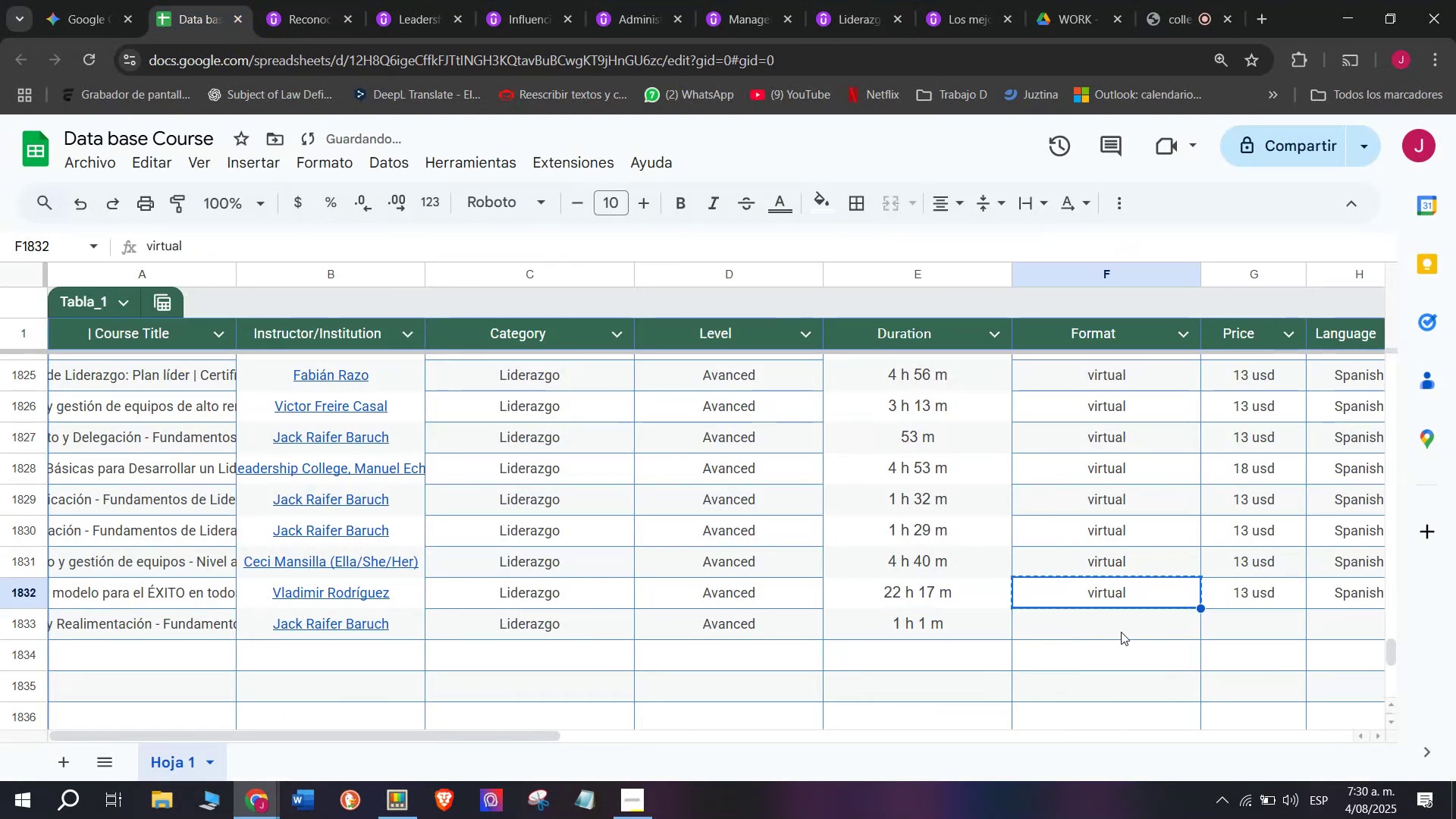 
key(Control+ControlLeft)
 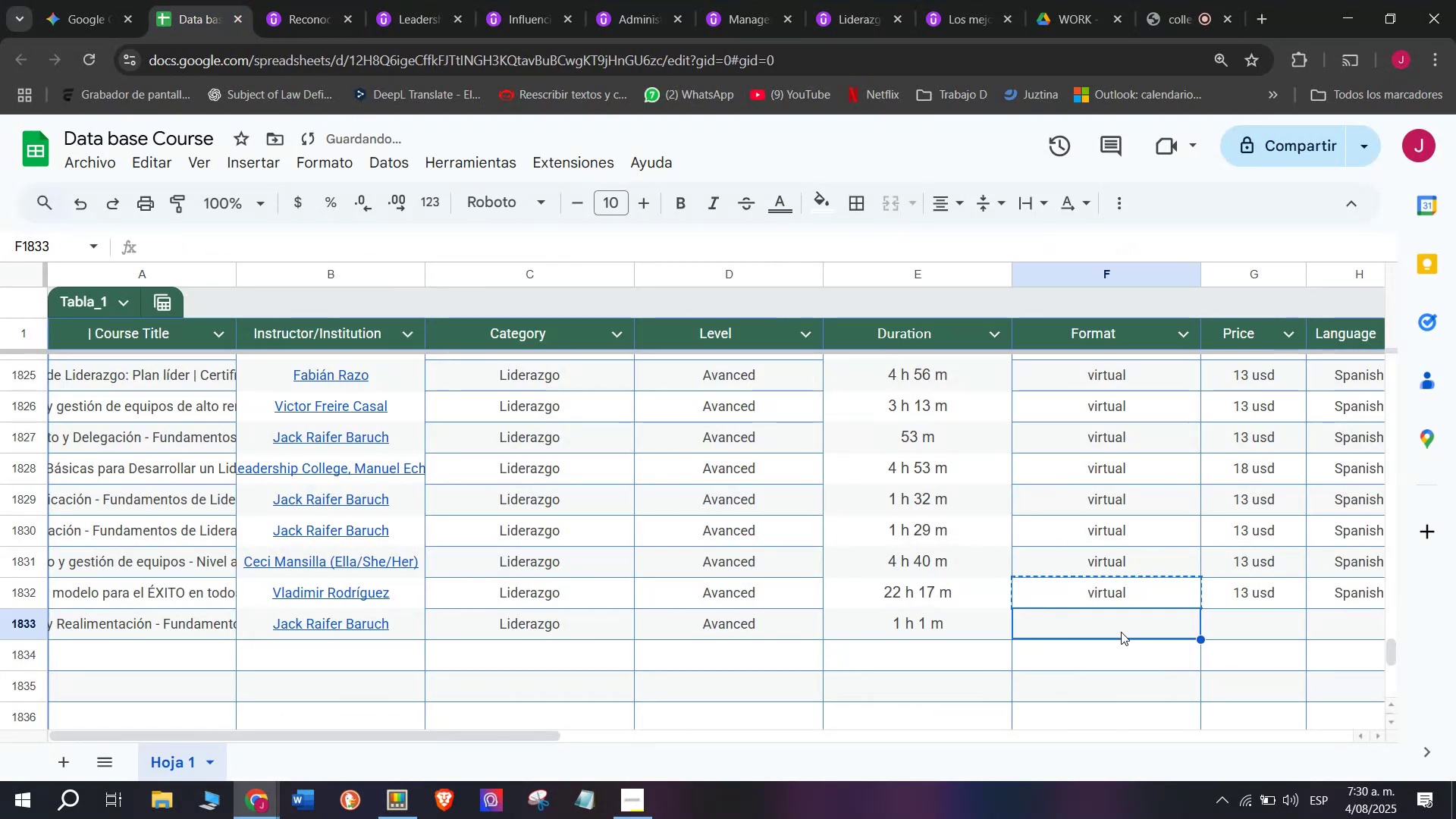 
key(Z)
 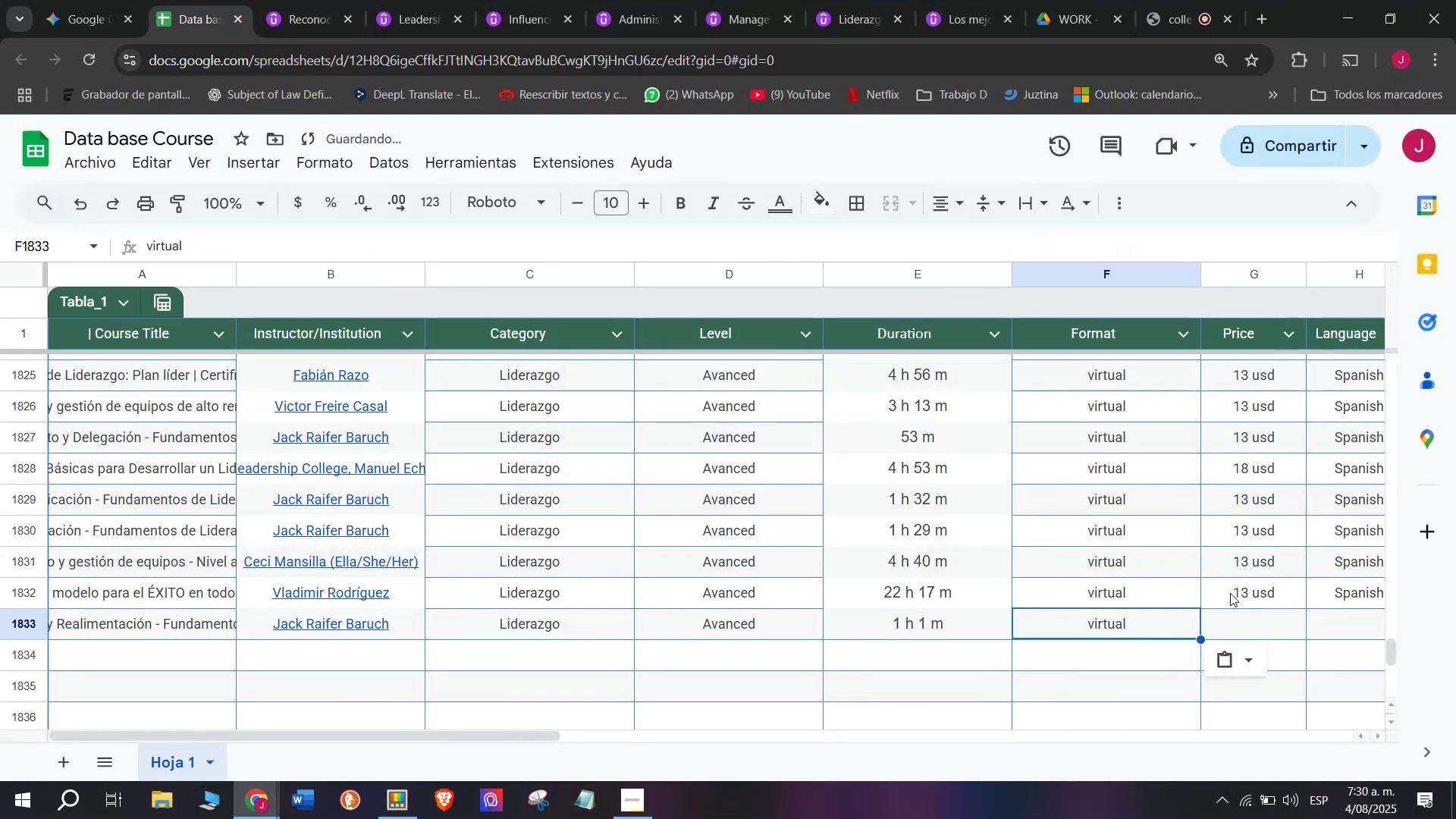 
key(Control+V)
 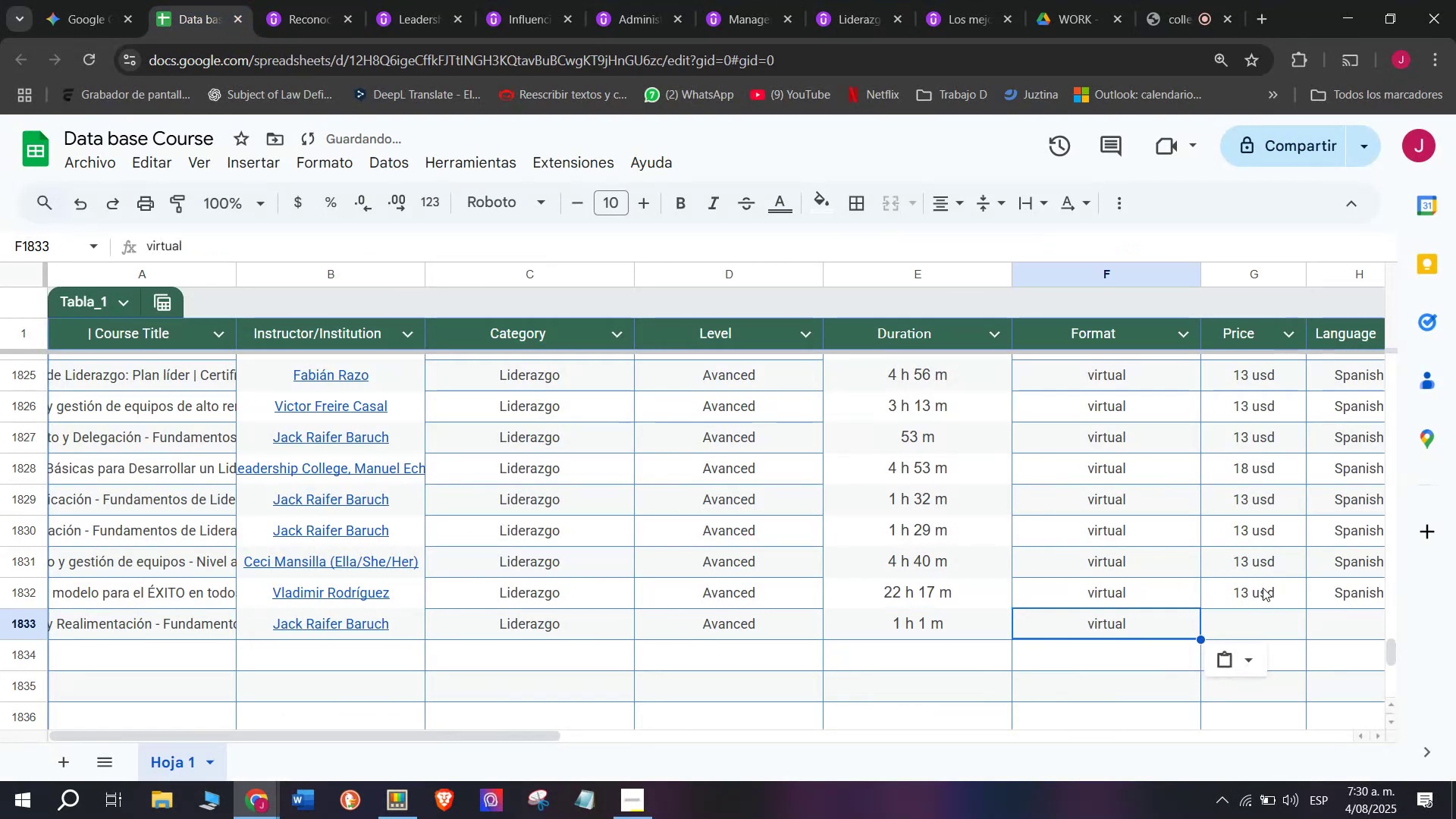 
left_click([1228, 593])
 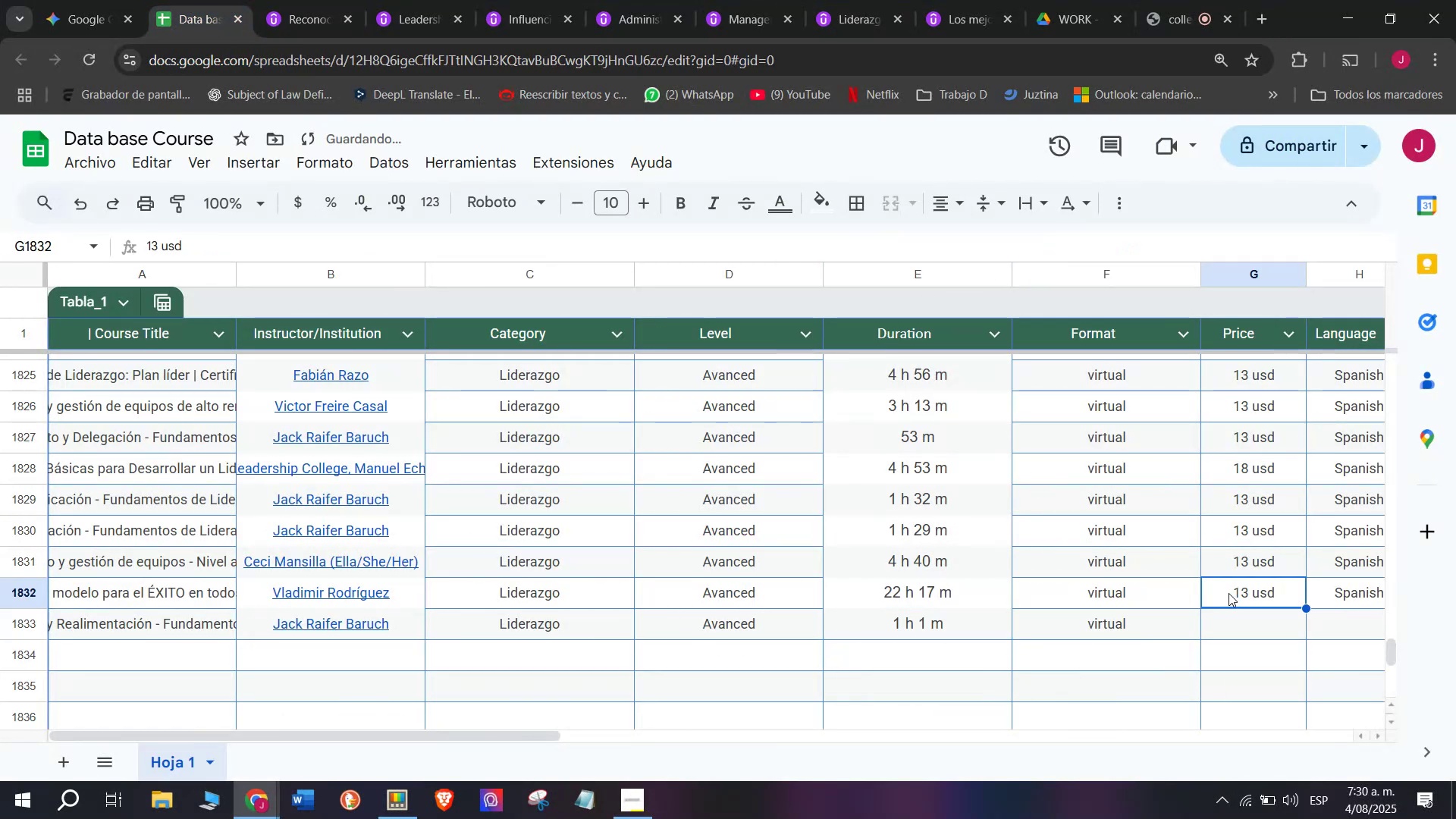 
key(Break)
 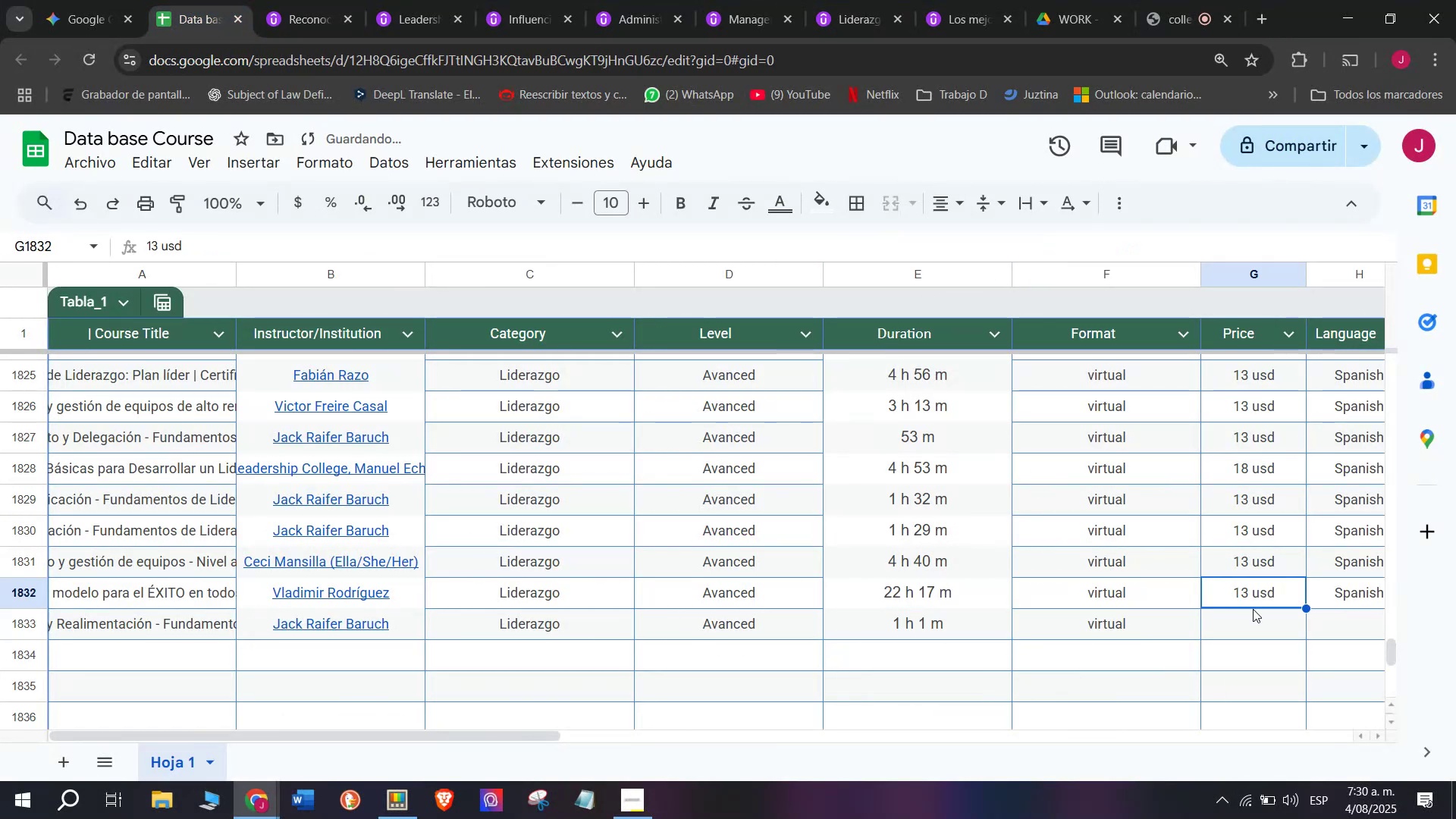 
key(Control+ControlLeft)
 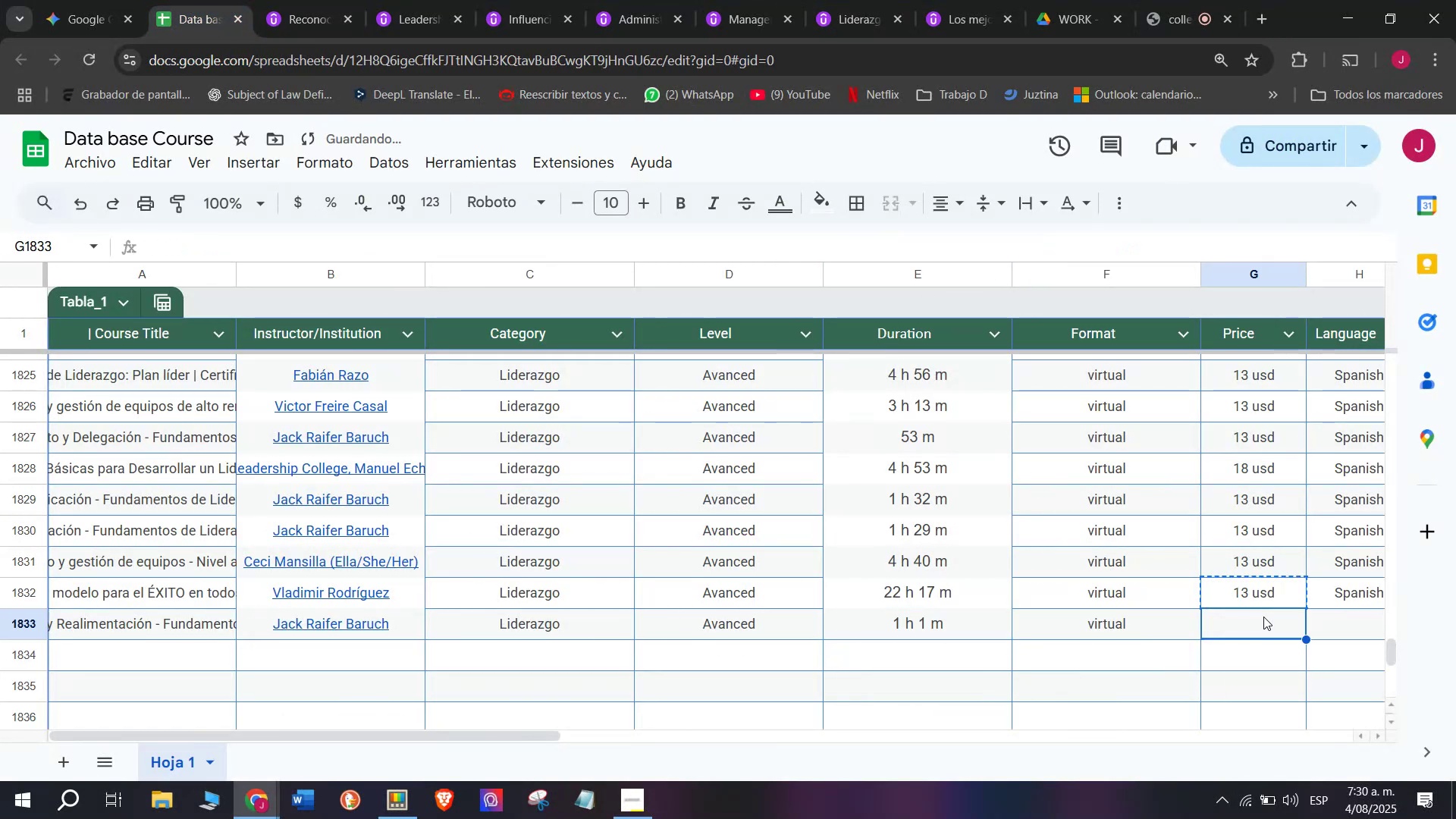 
key(Control+C)
 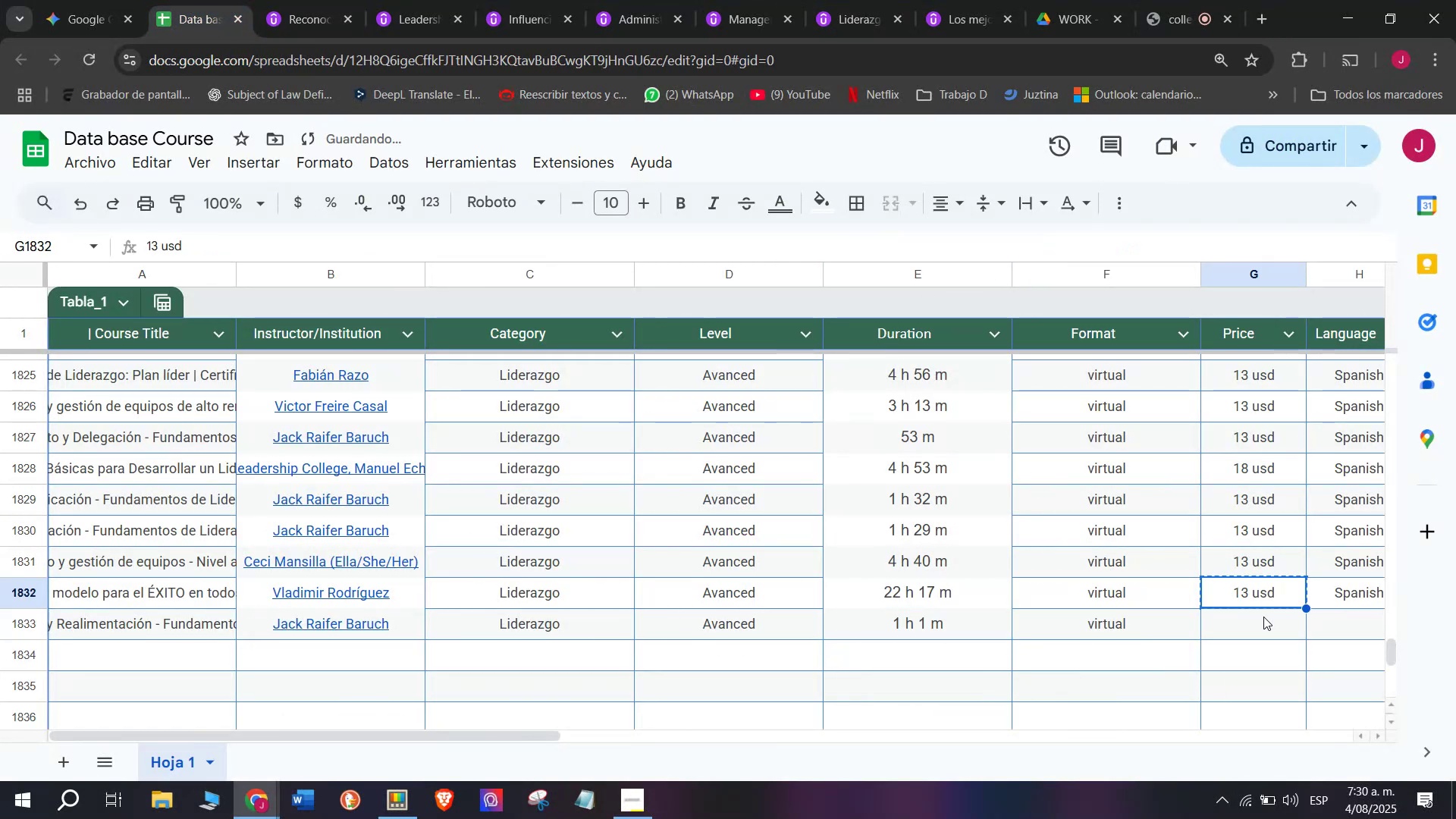 
double_click([1263, 617])
 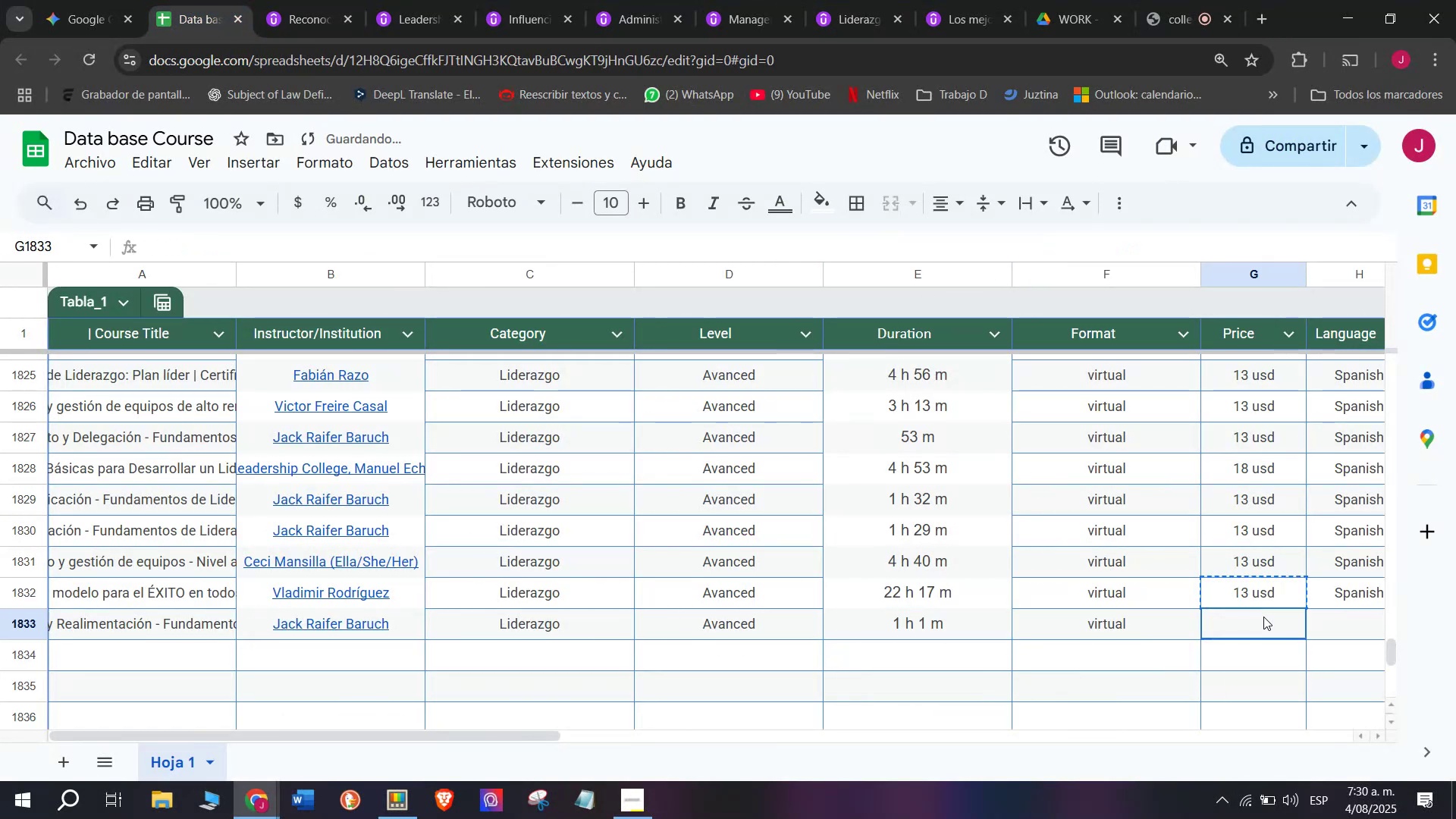 
key(Z)
 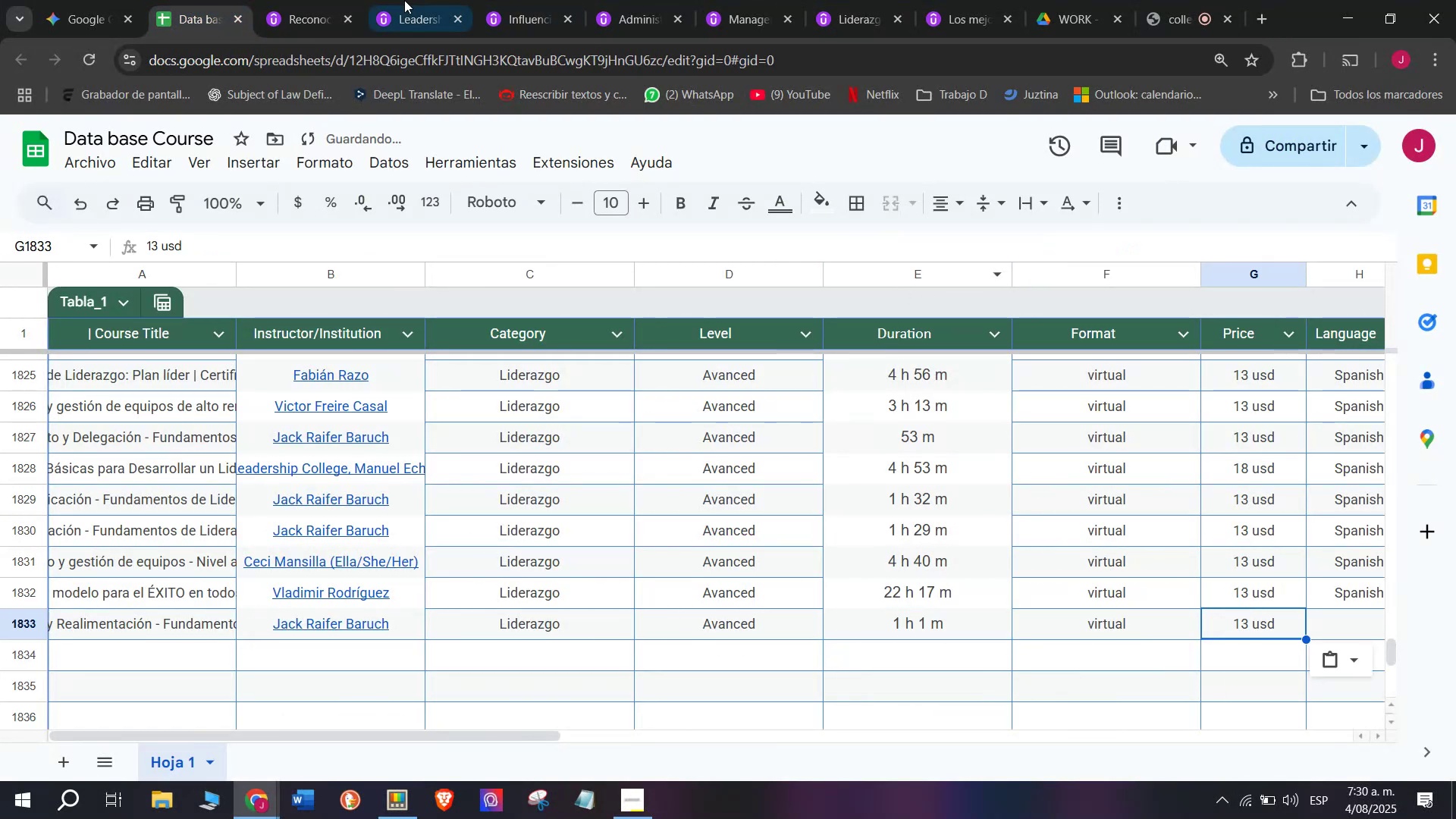 
key(Control+ControlLeft)
 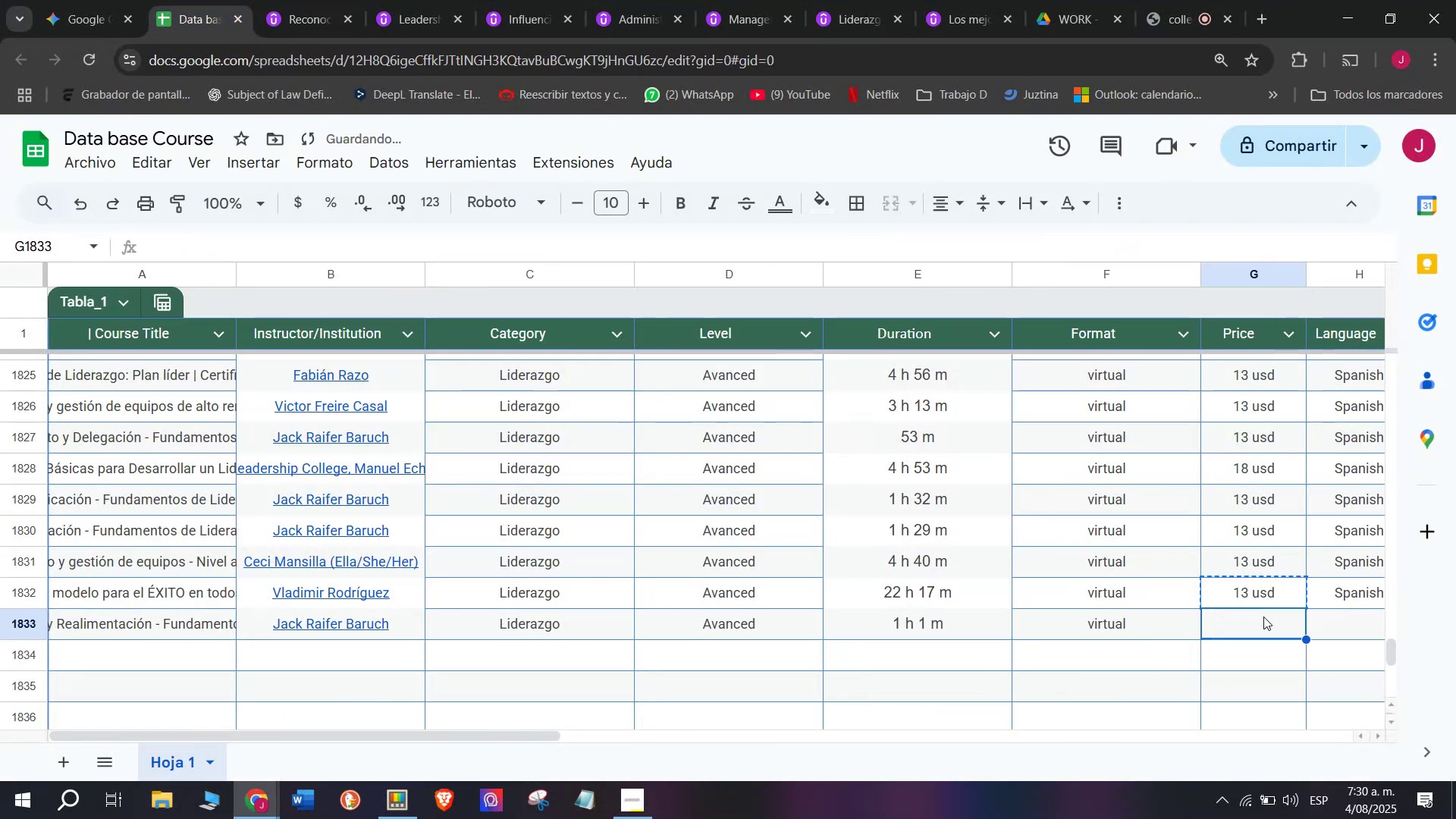 
key(Control+V)
 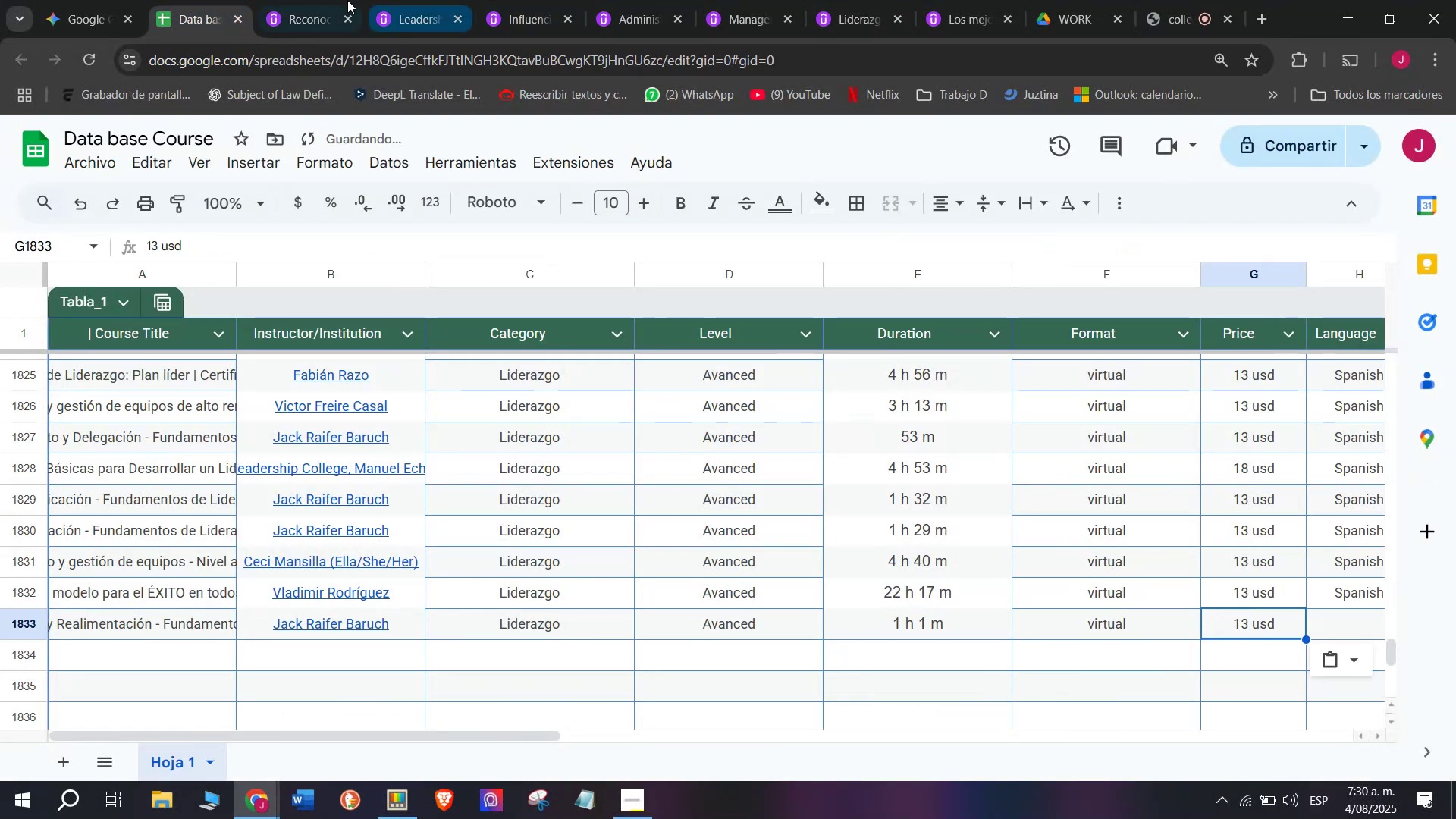 
left_click([278, 0])
 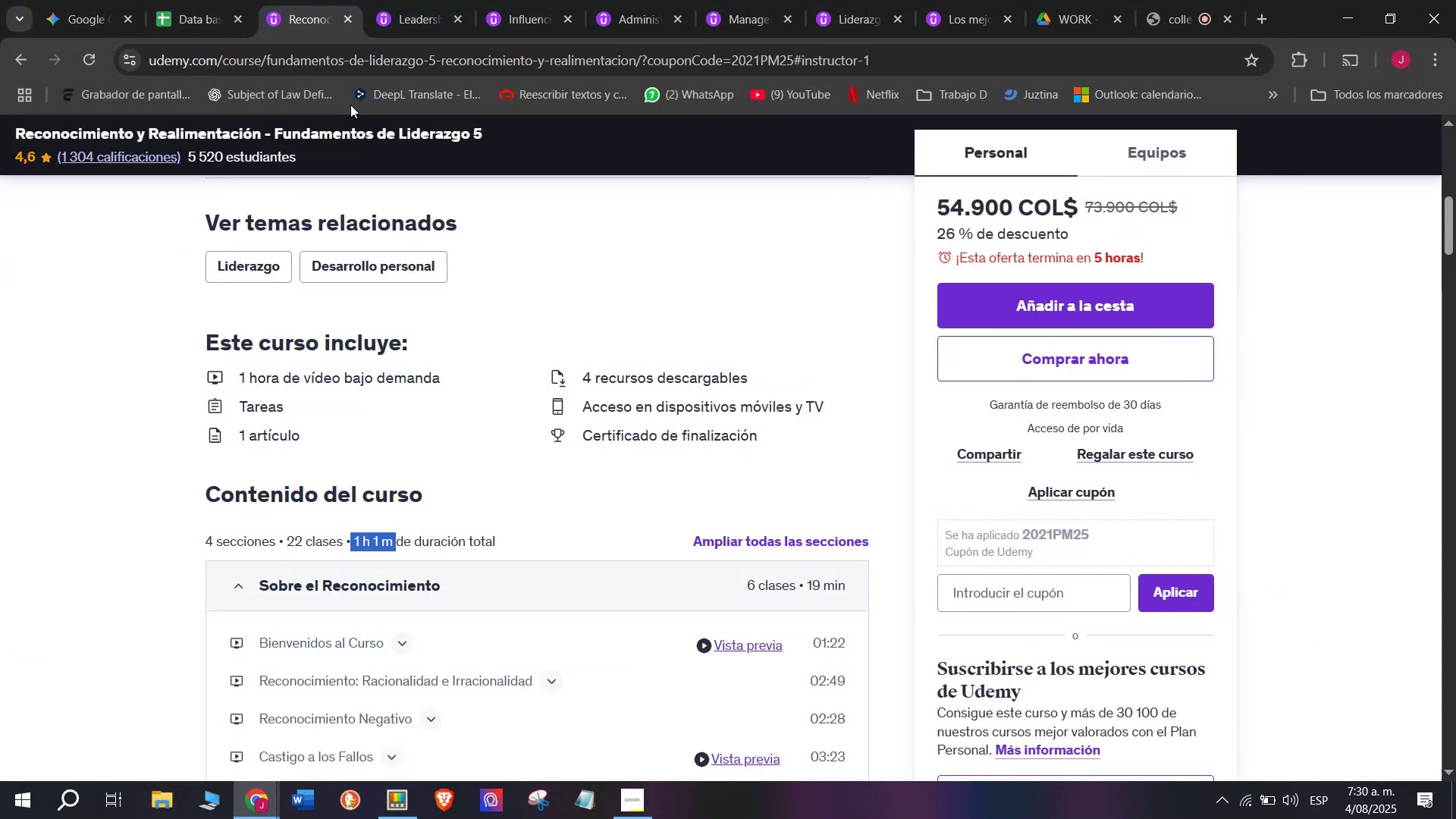 
left_click([209, 0])
 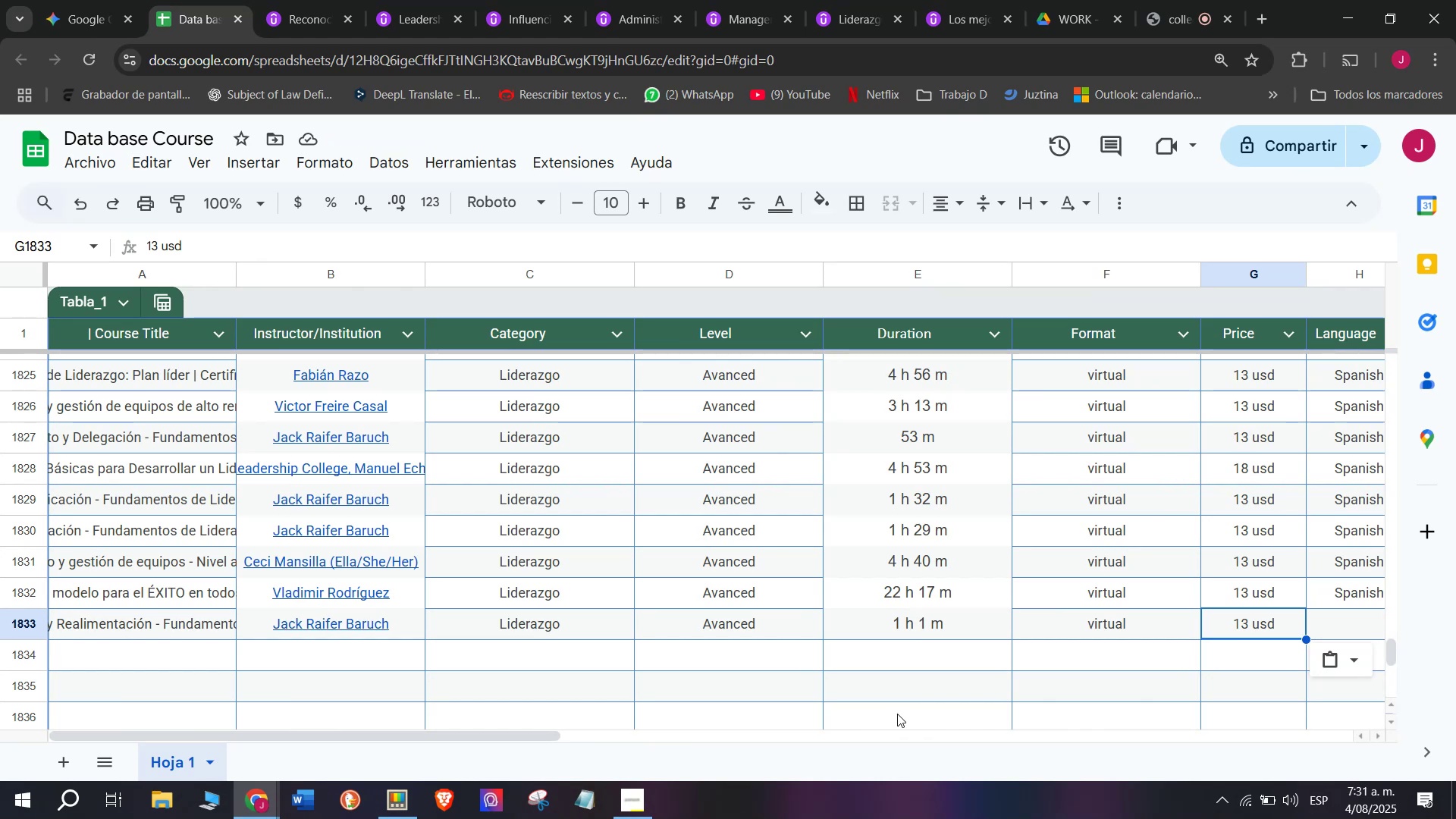 
wait(7.12)
 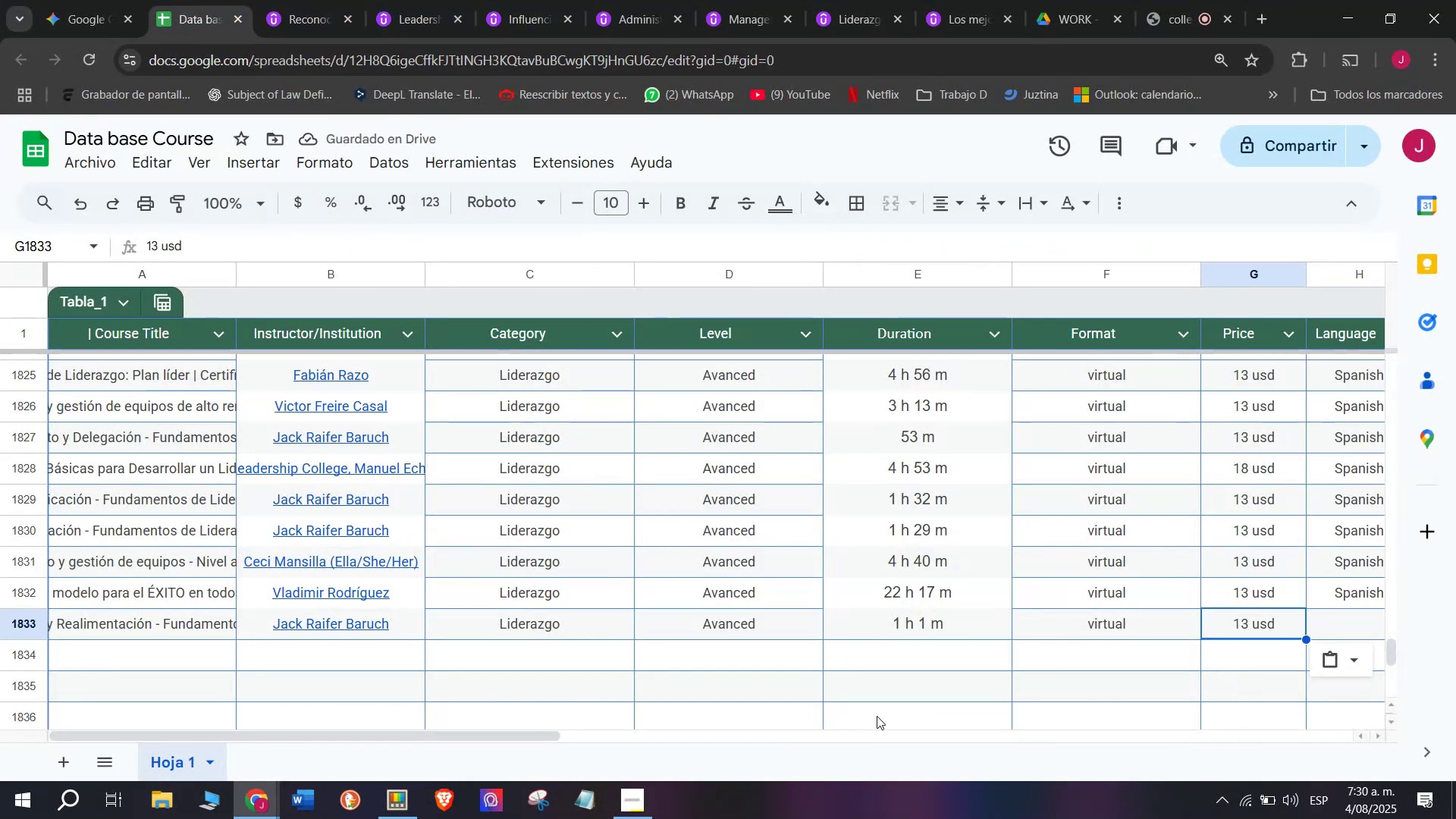 
left_click([1316, 593])
 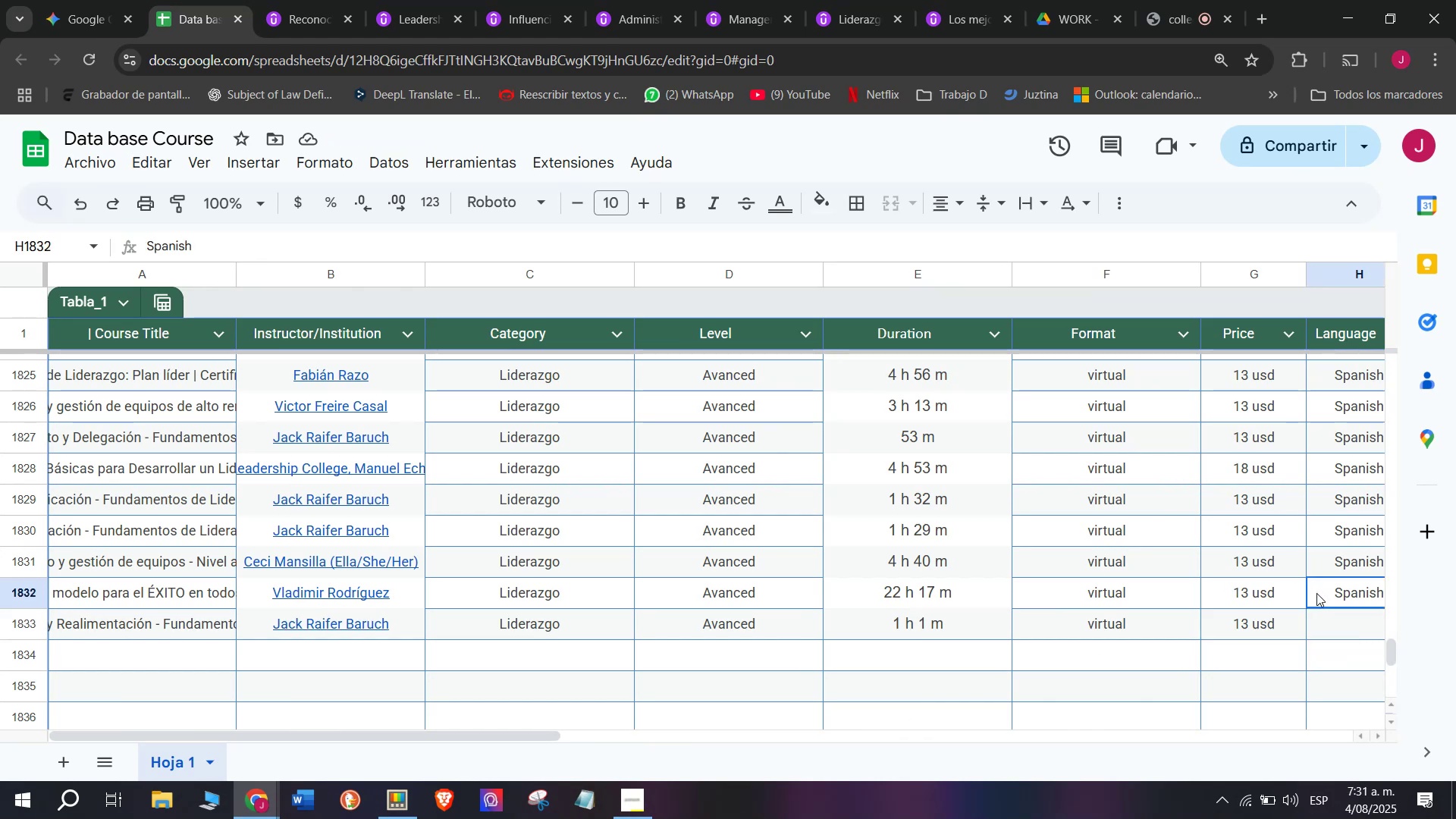 
key(Break)
 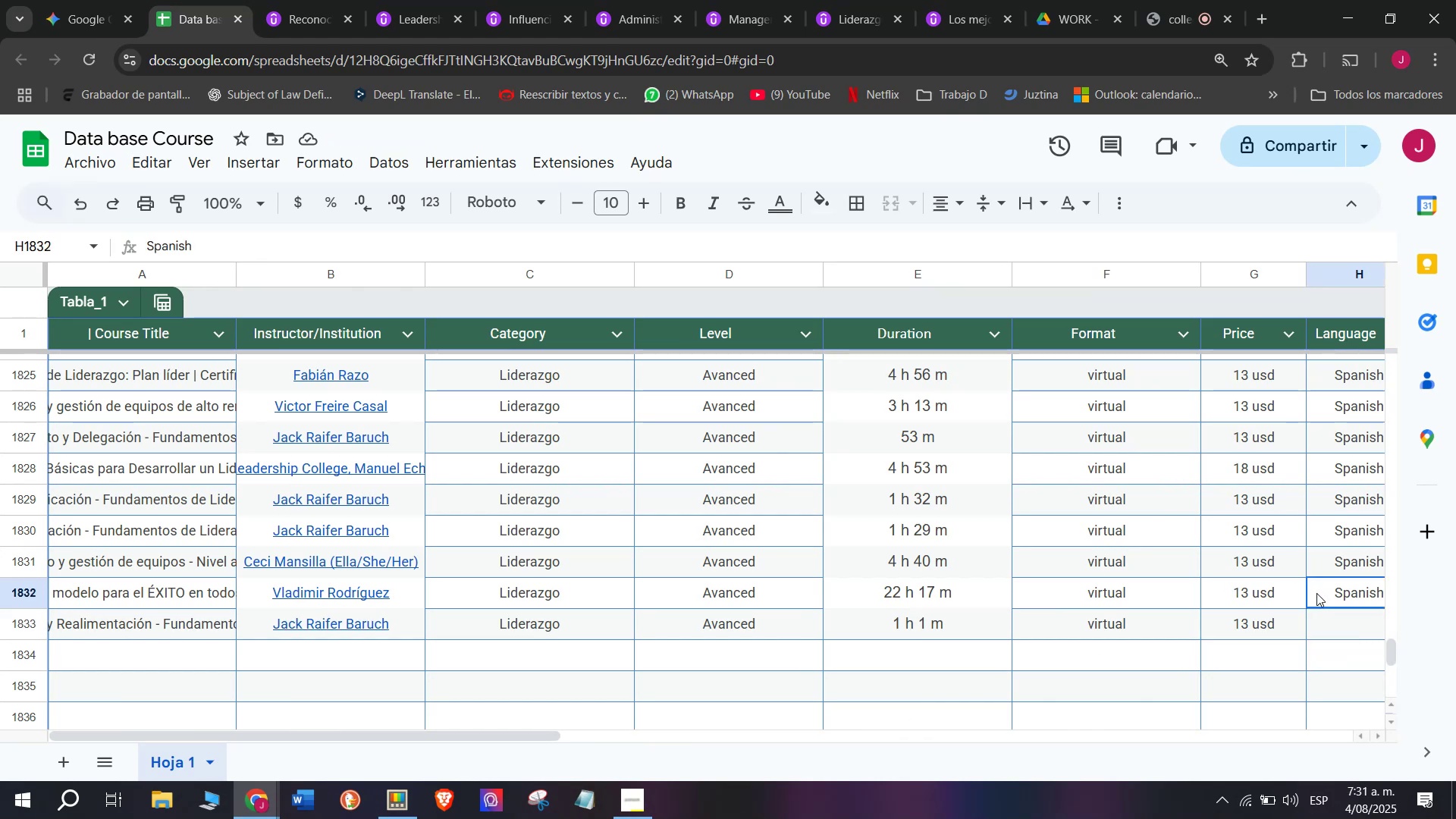 
key(Control+ControlLeft)
 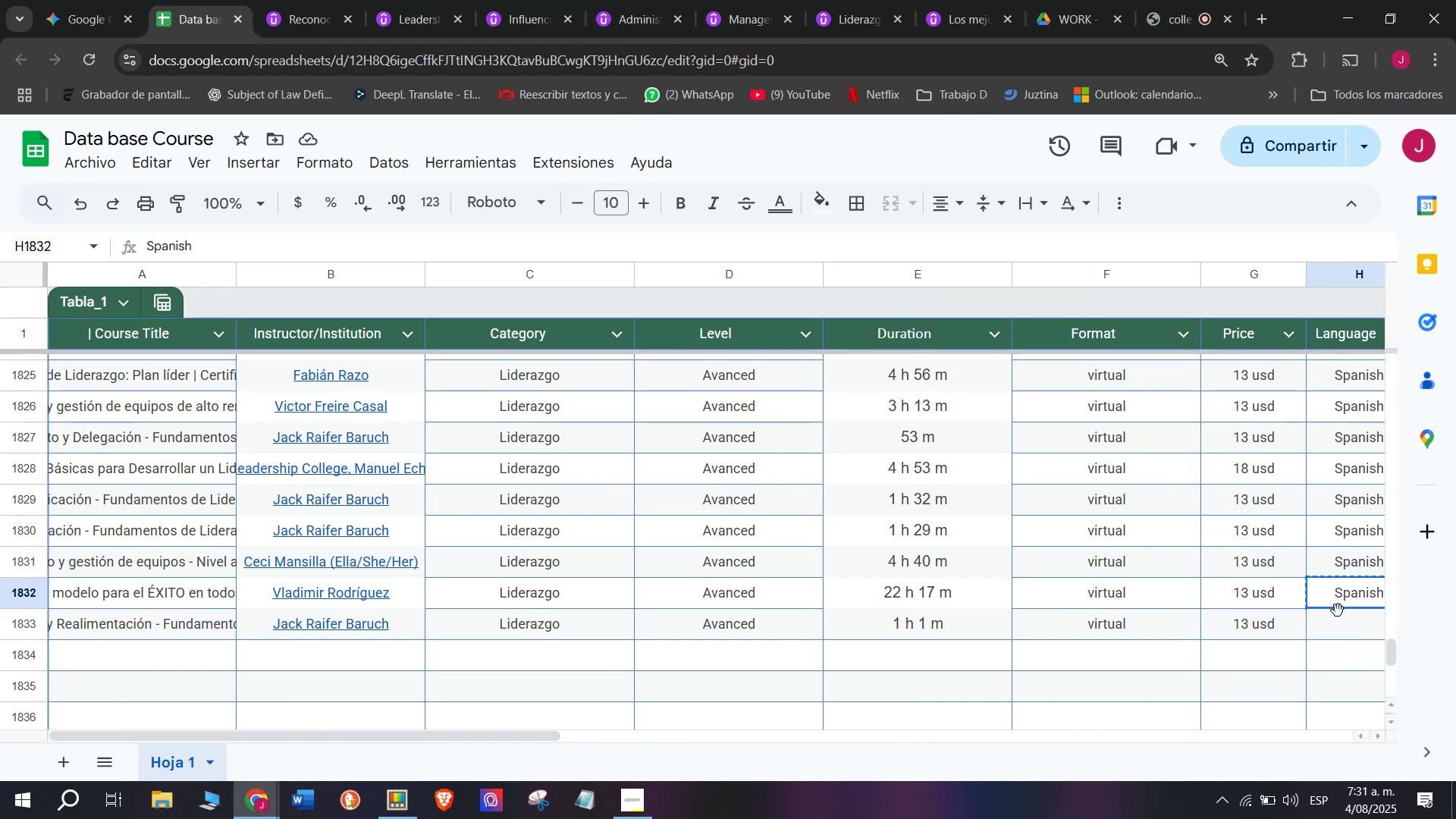 
key(Control+C)
 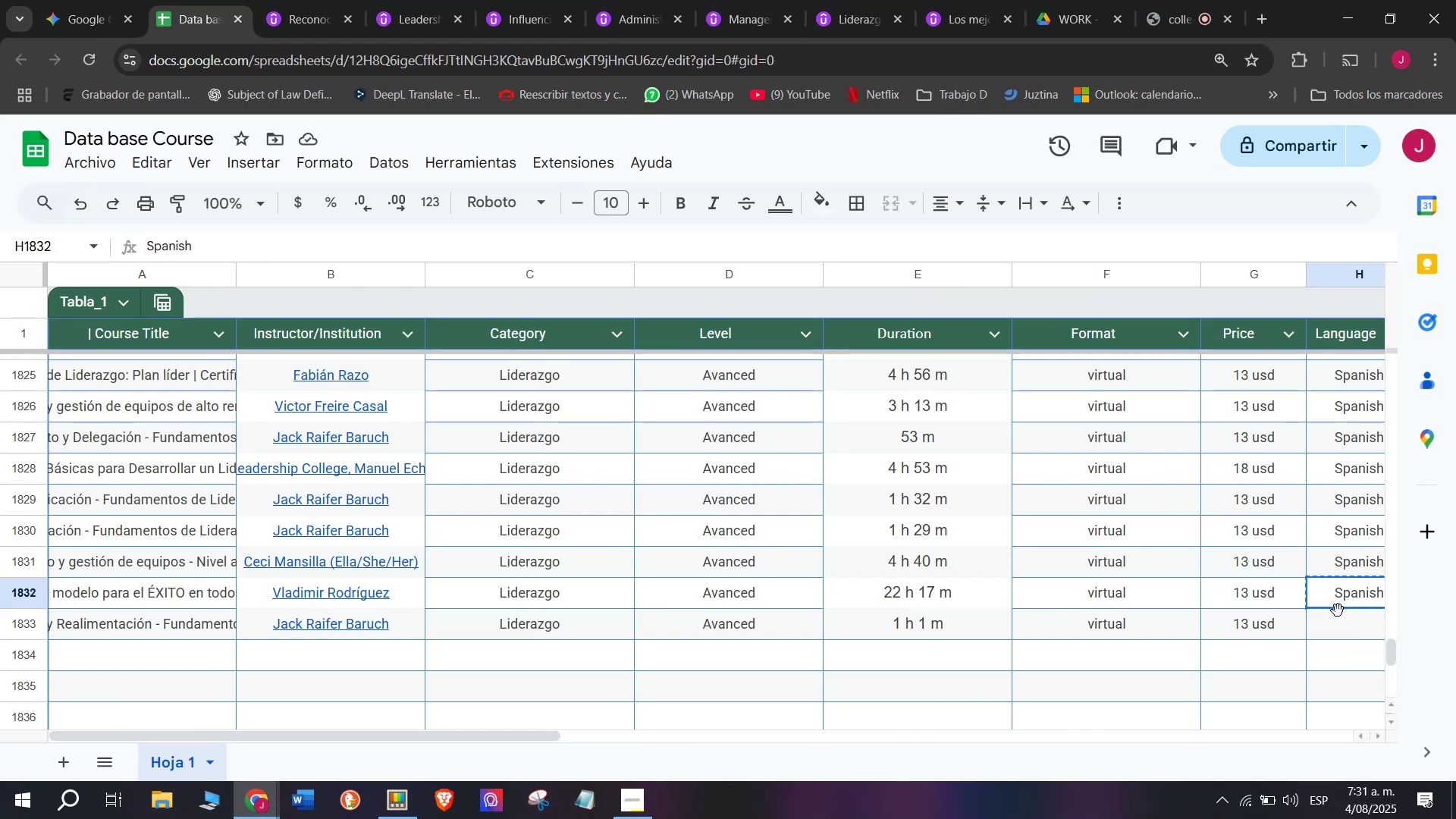 
left_click_drag(start_coordinate=[1338, 610], to_coordinate=[1344, 621])
 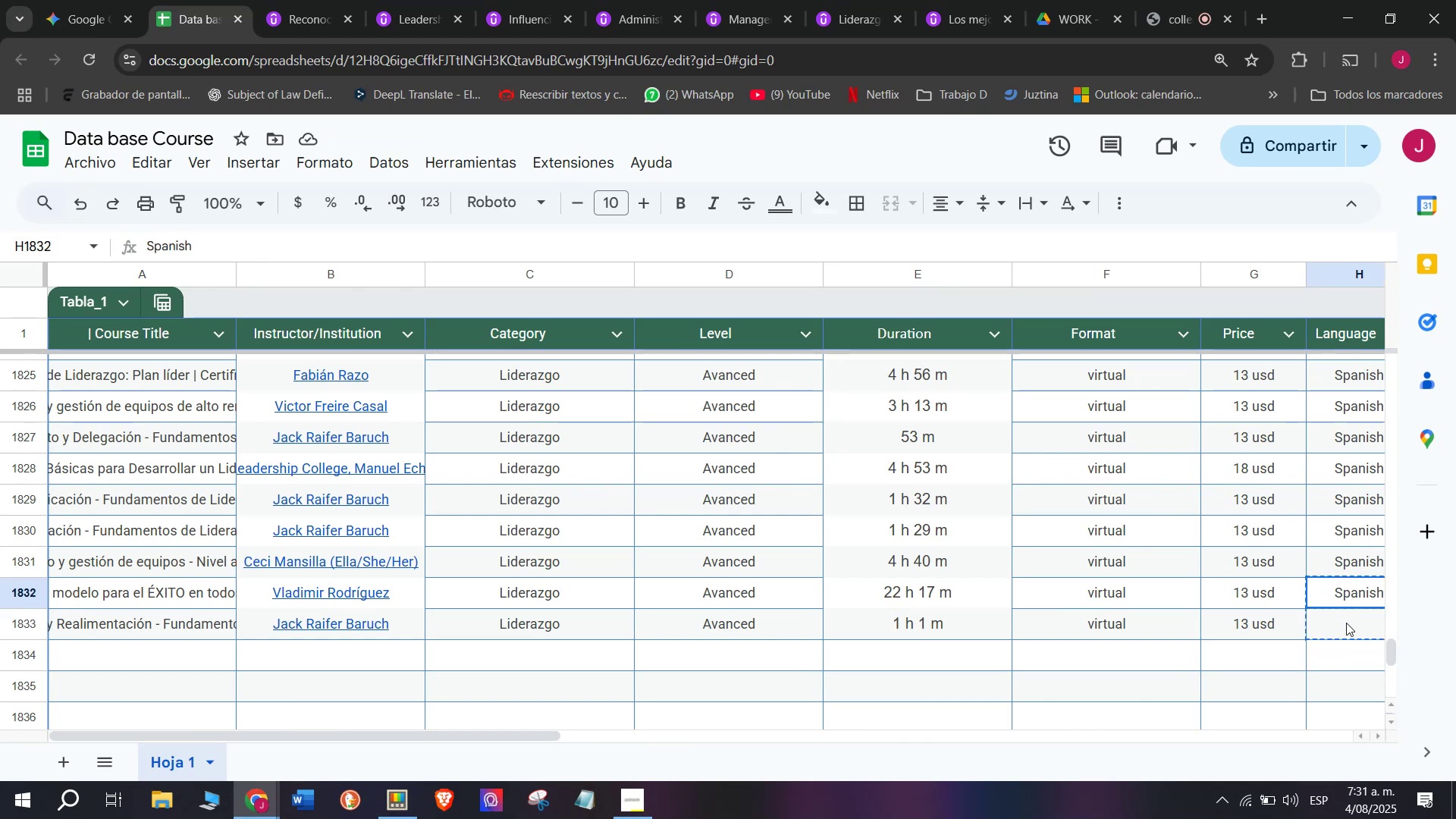 
key(Z)
 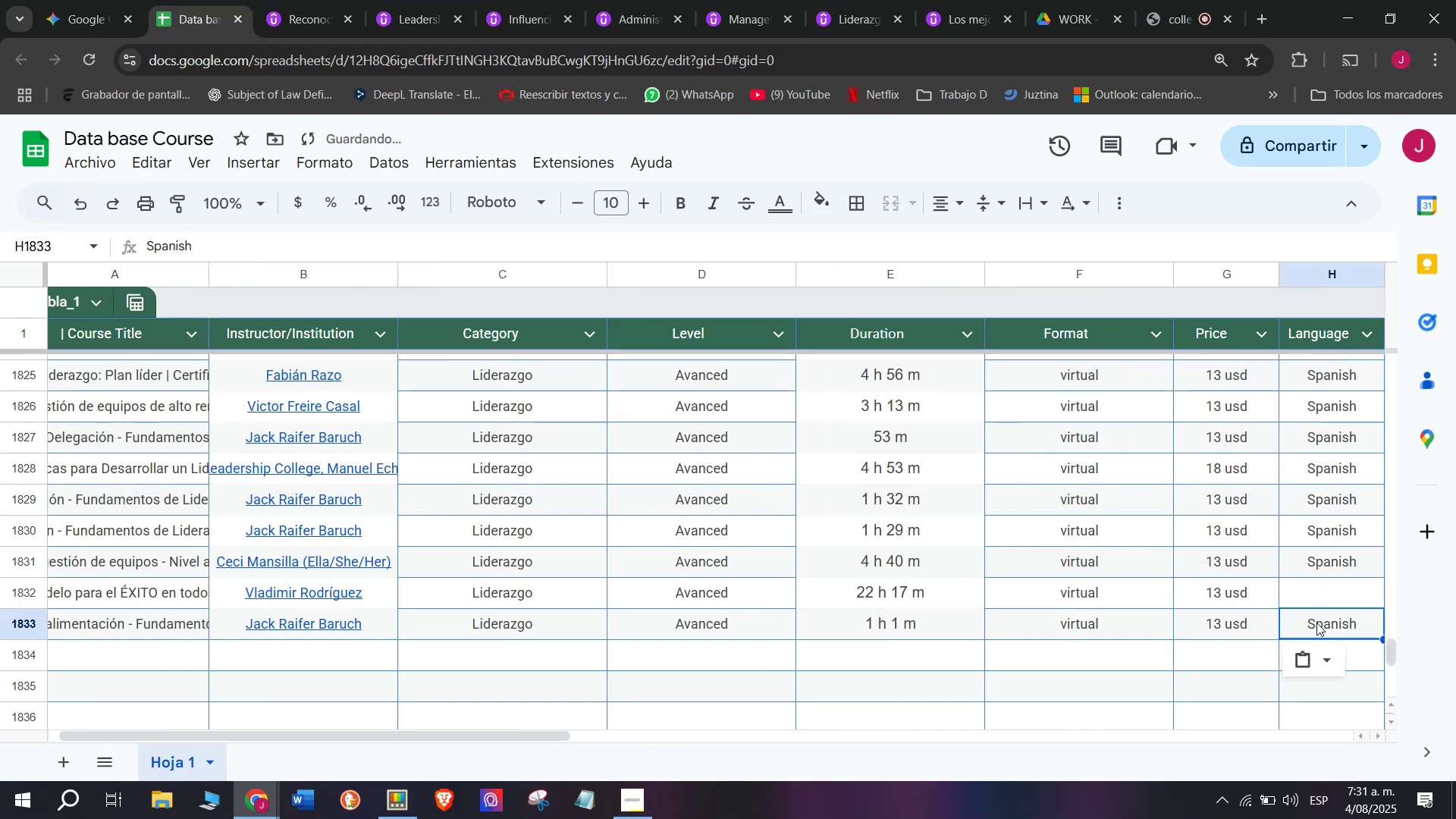 
key(Control+ControlLeft)
 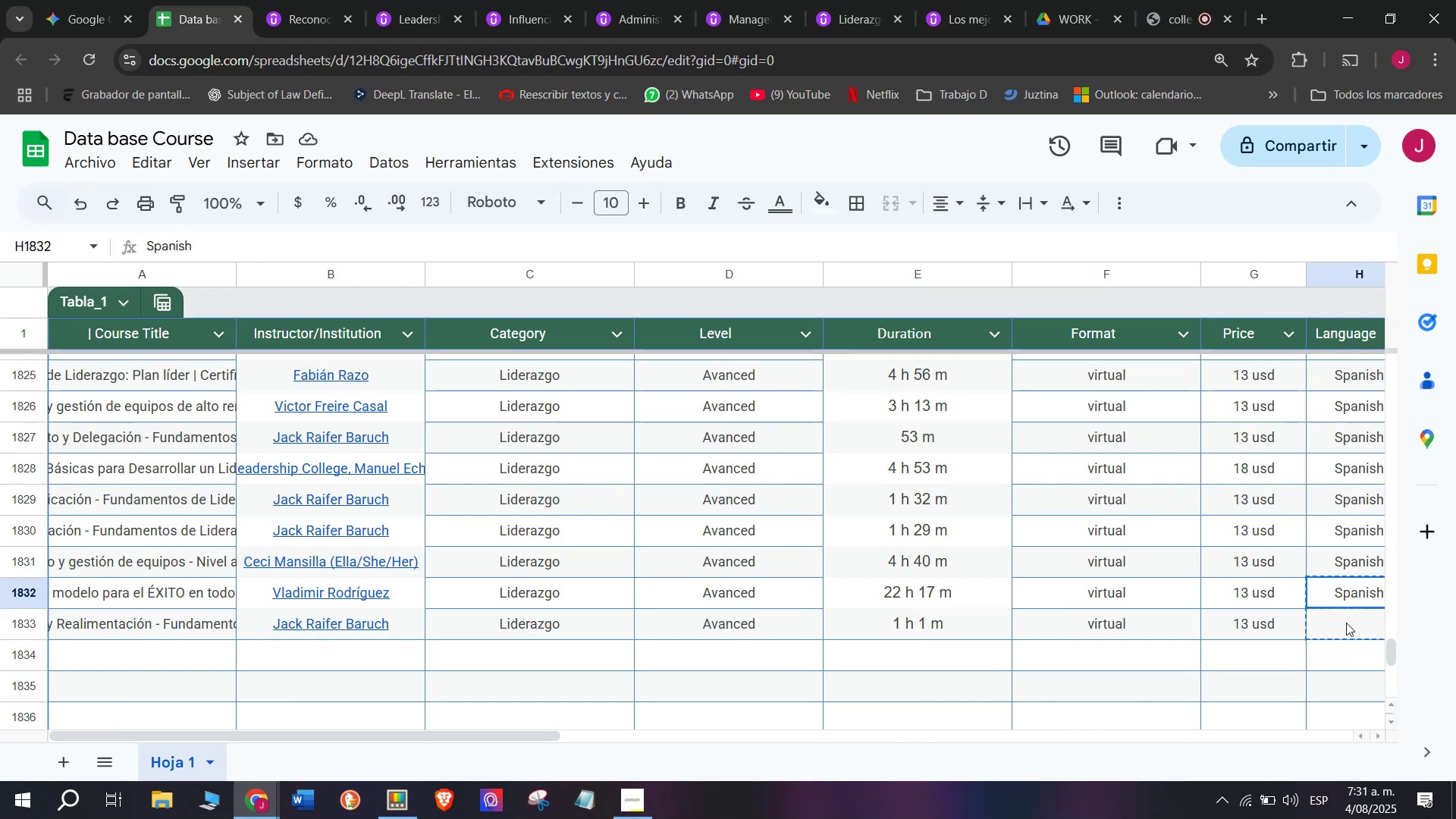 
key(Control+V)
 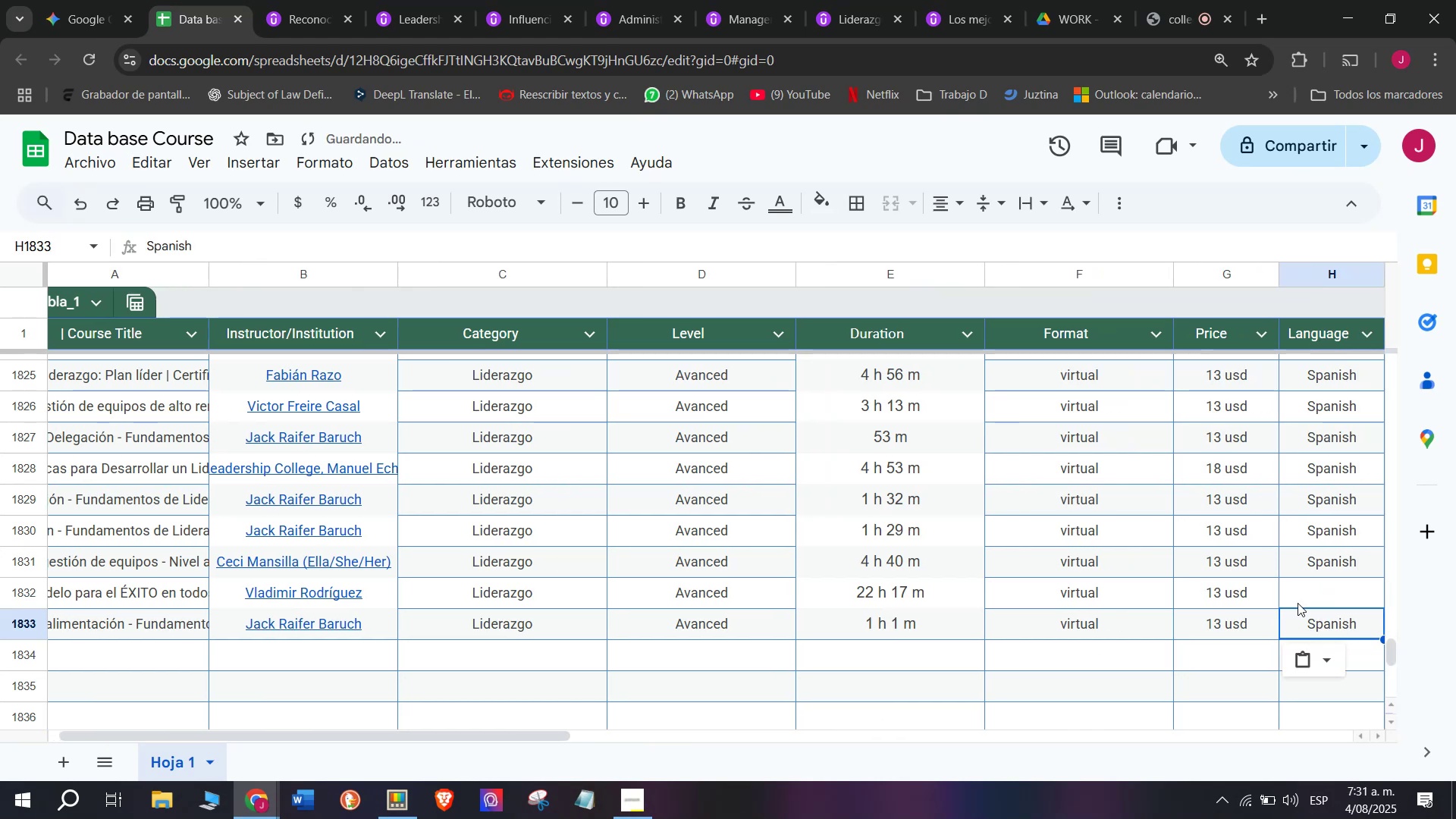 
left_click([1329, 588])
 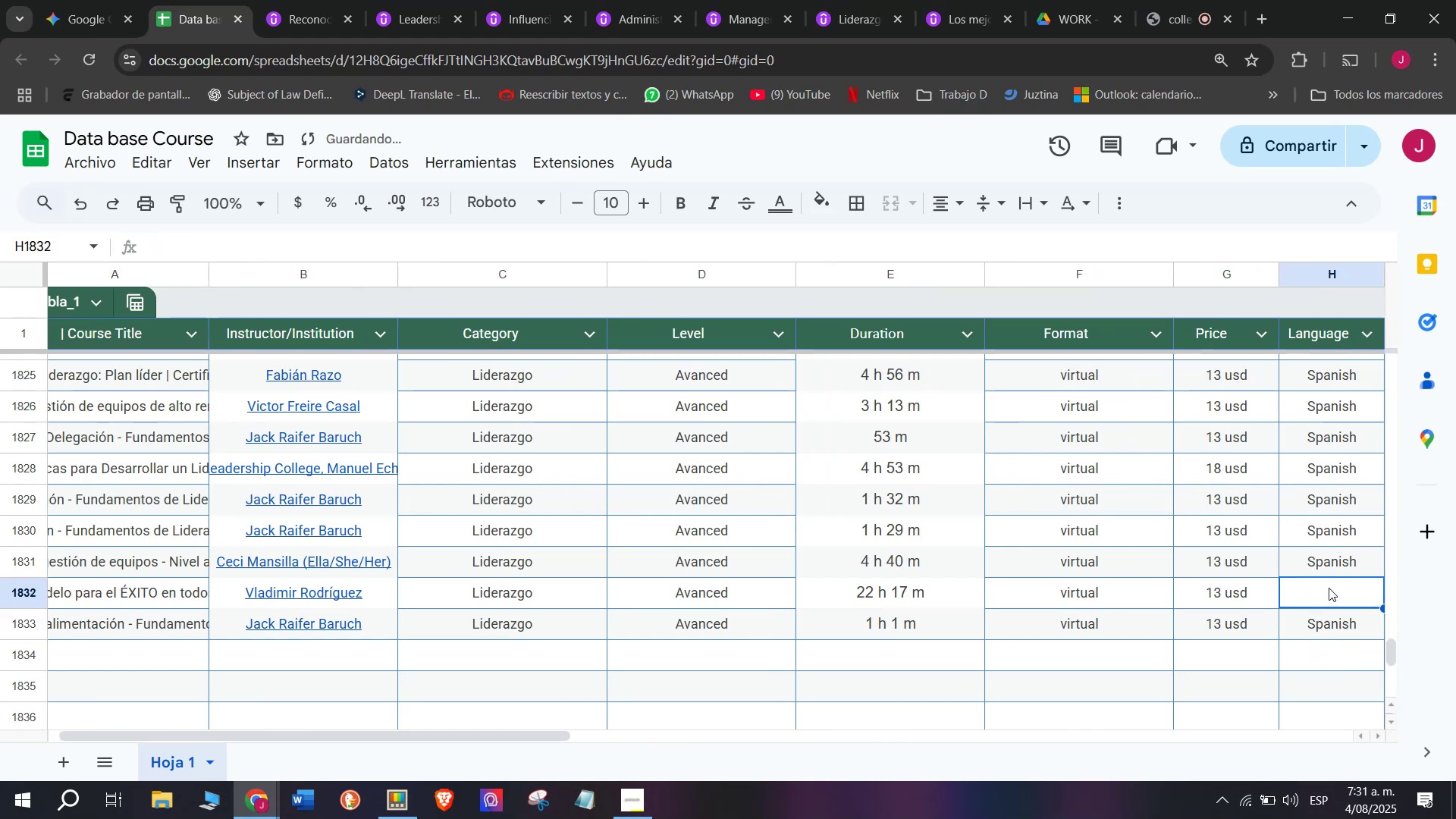 
key(Control+ControlLeft)
 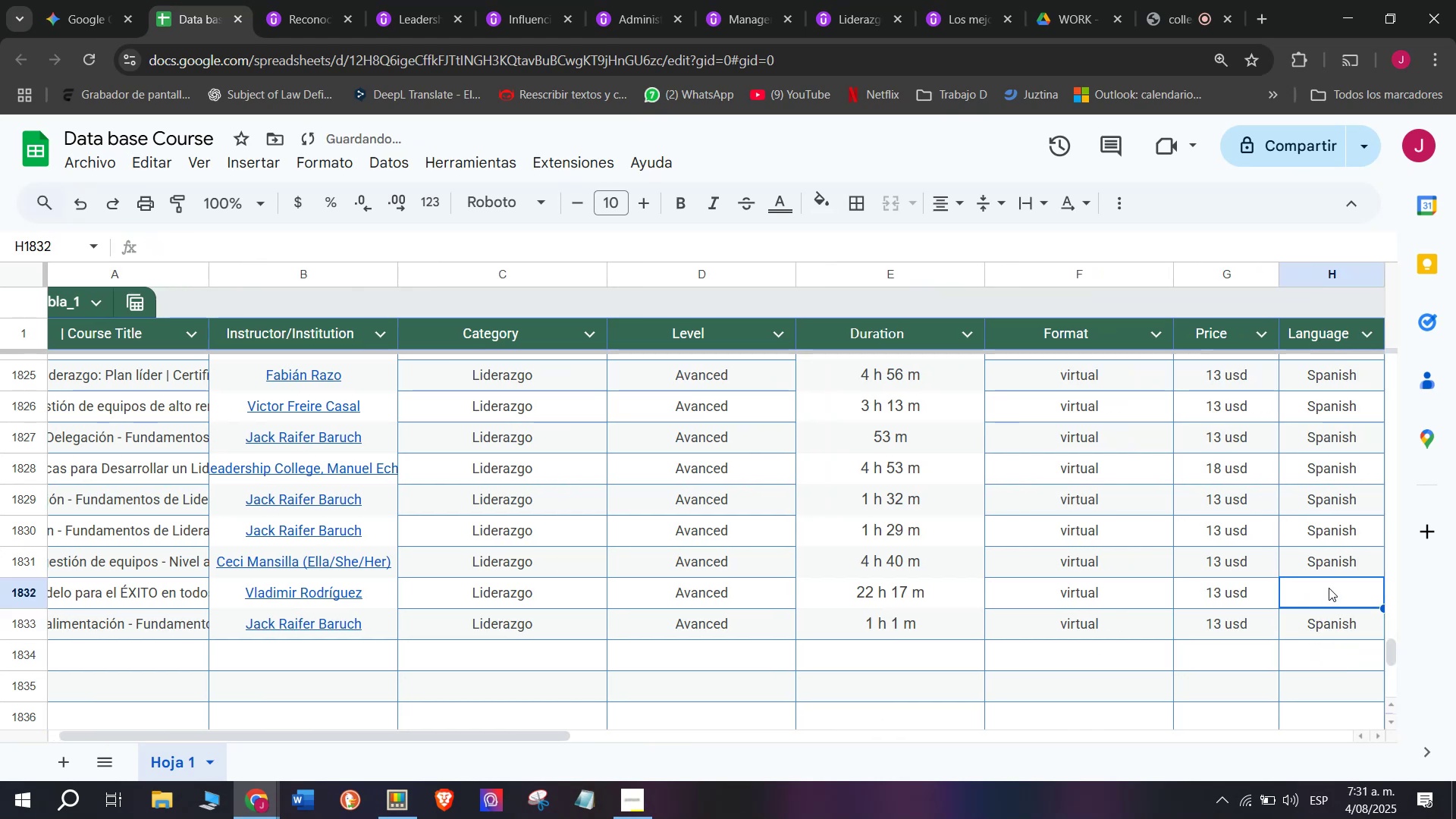 
key(Z)
 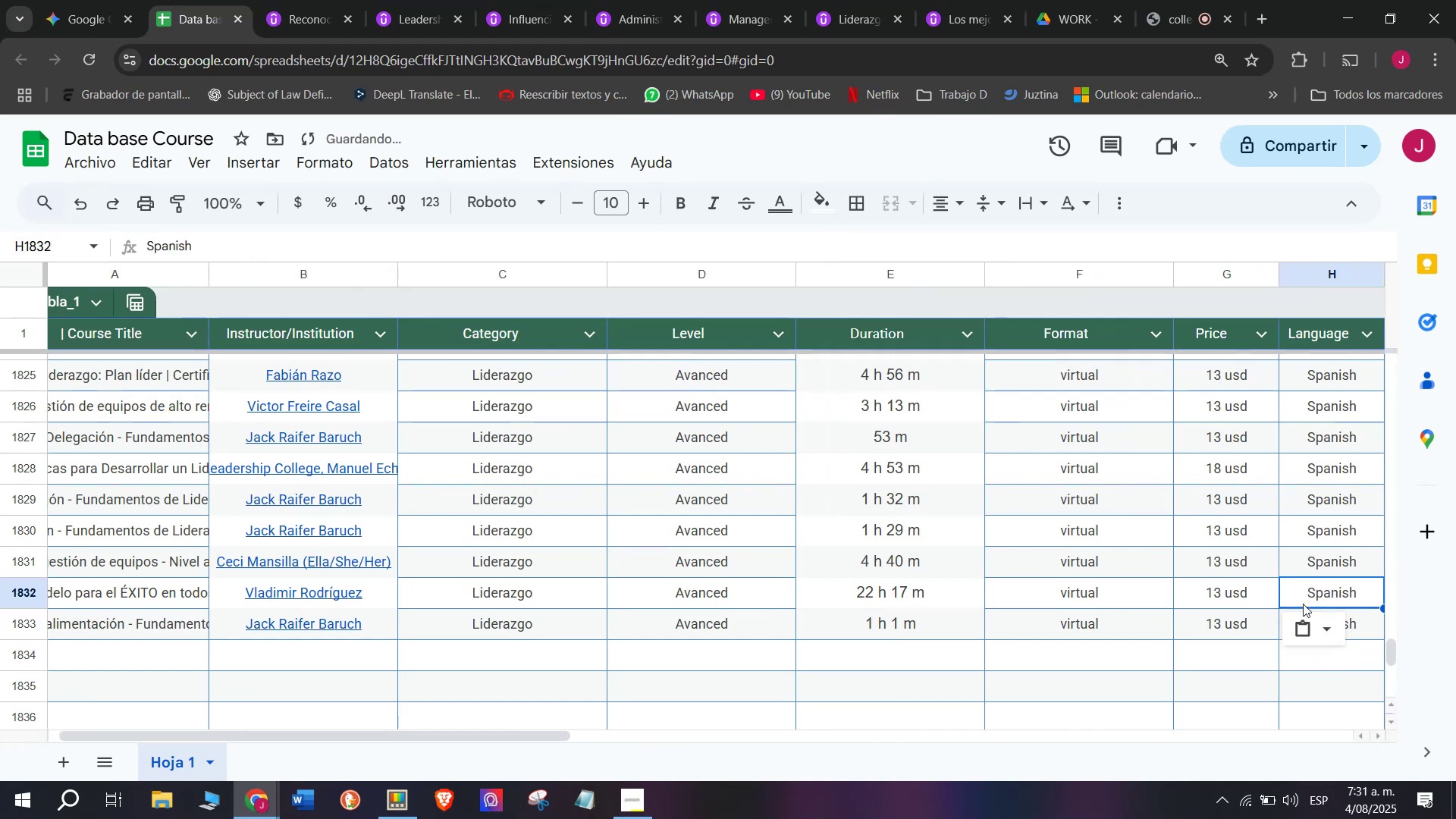 
key(Control+V)
 